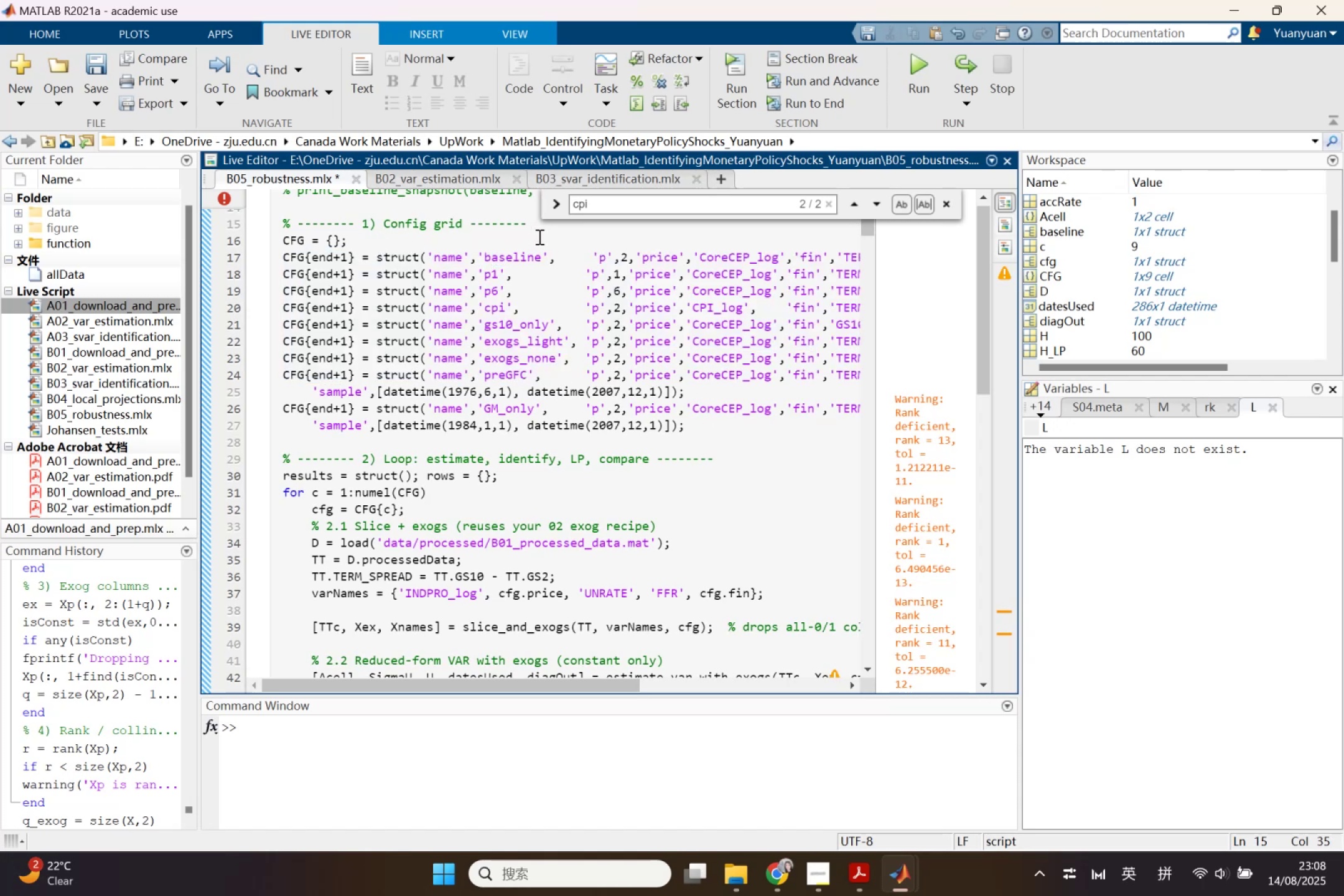 
key(Enter)
 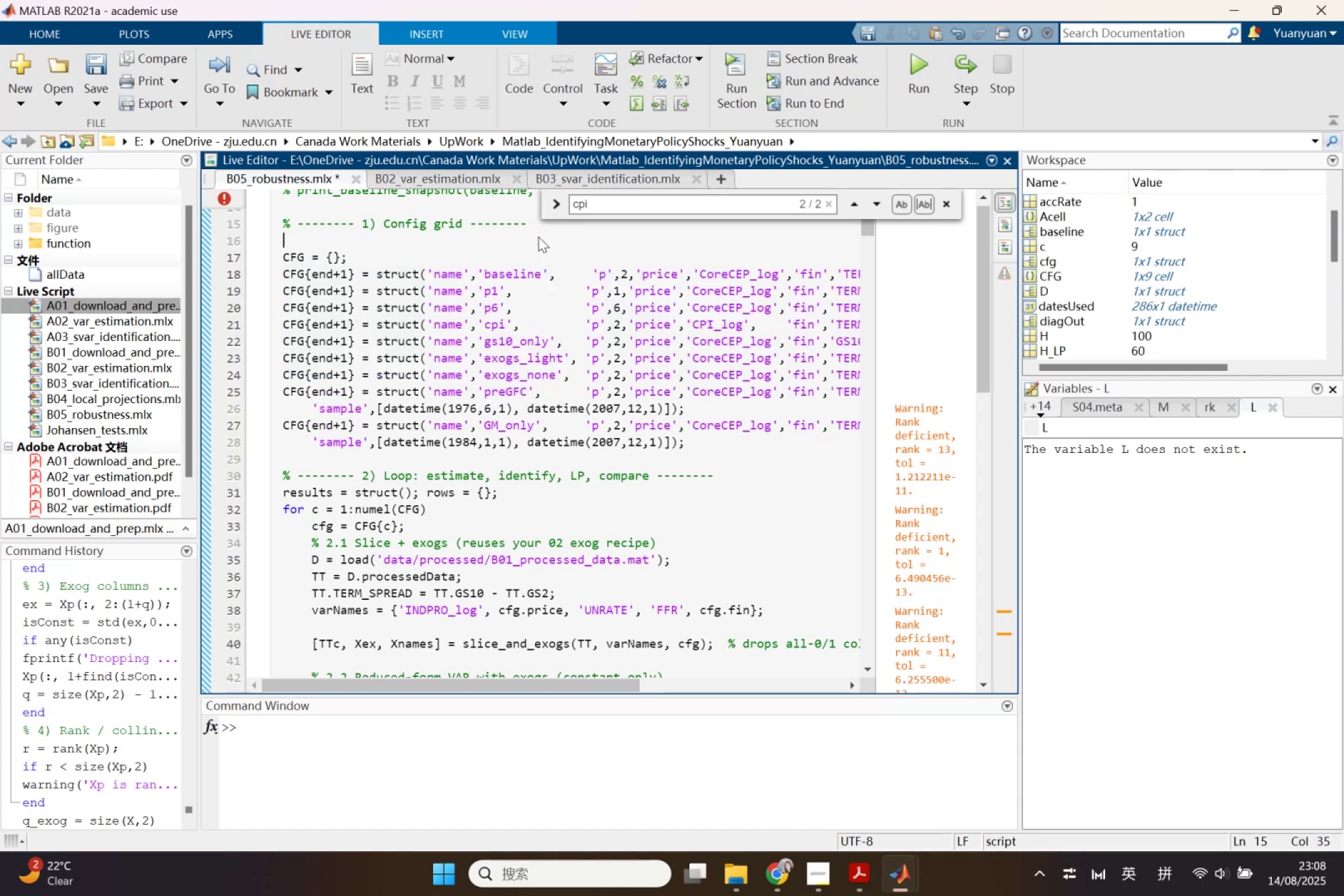 
key(Enter)
 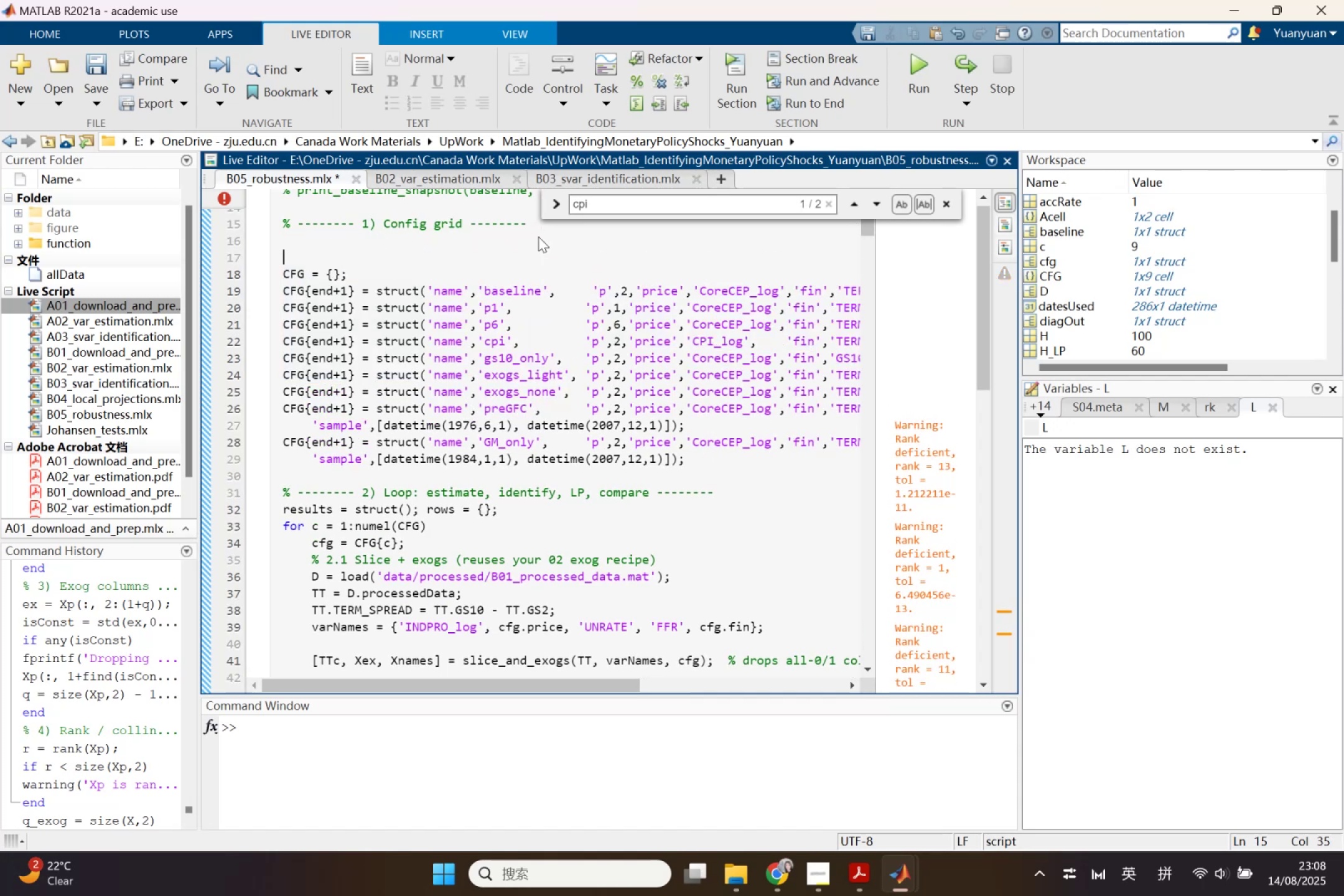 
key(ArrowUp)
 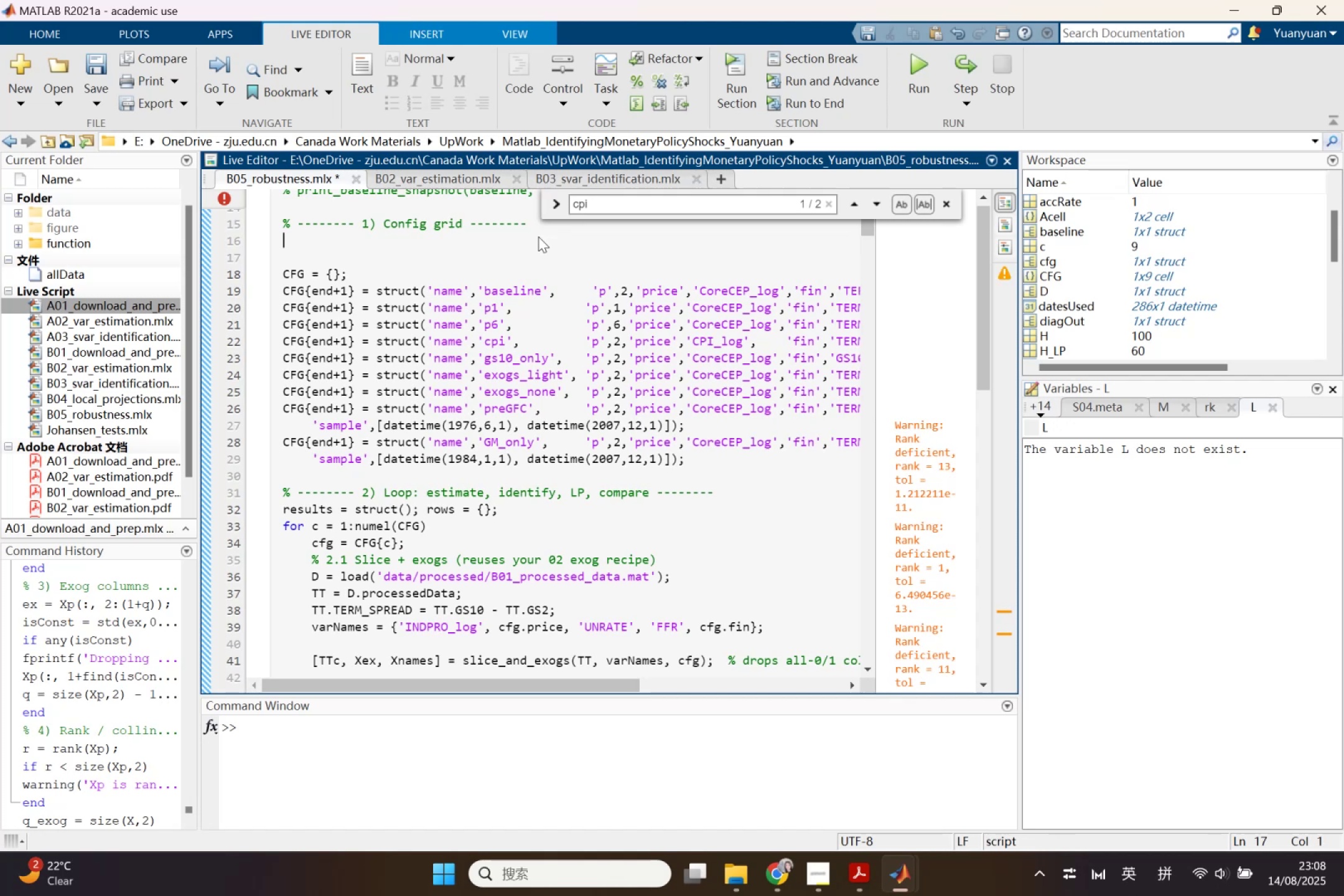 
key(Control+ControlLeft)
 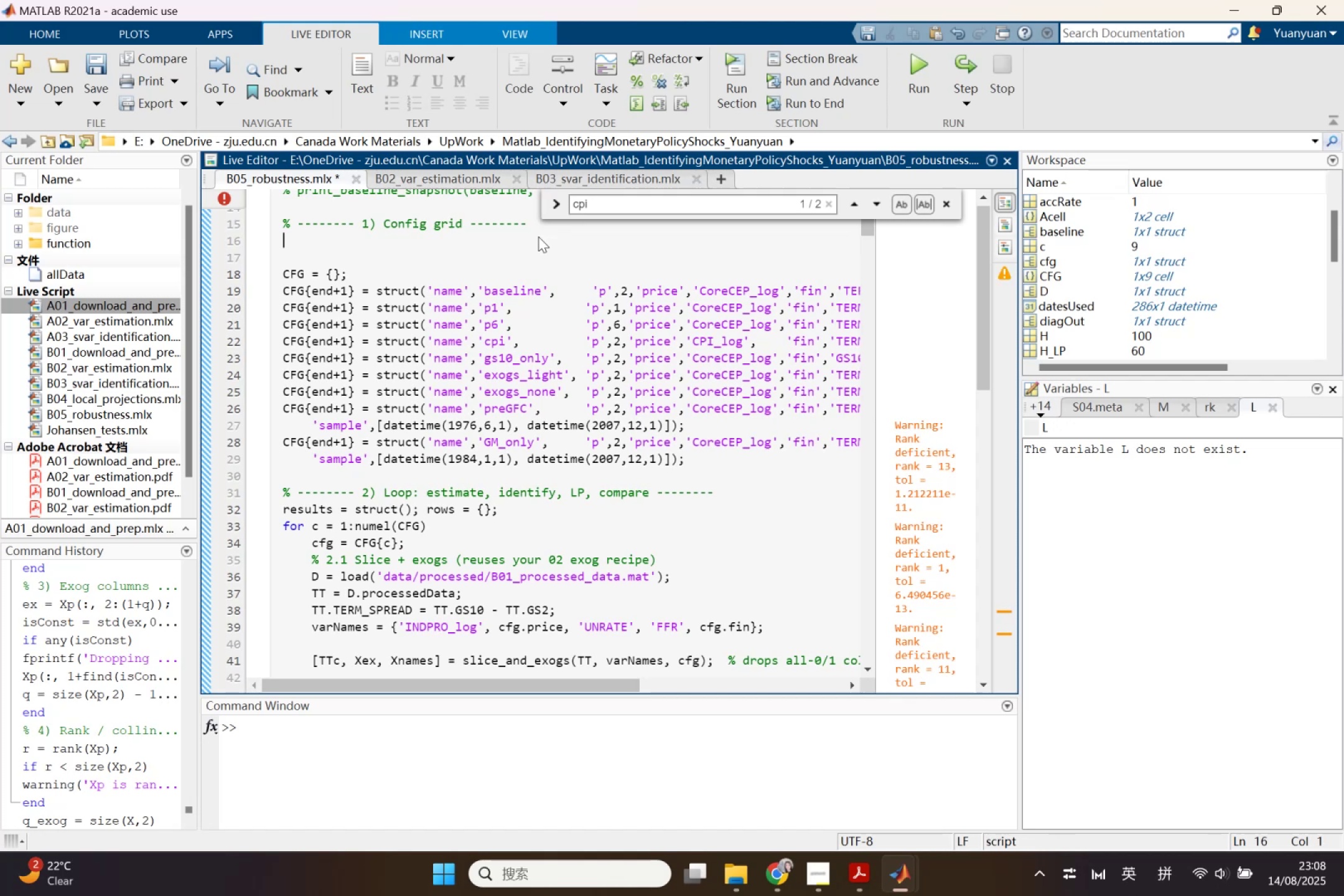 
key(Control+V)
 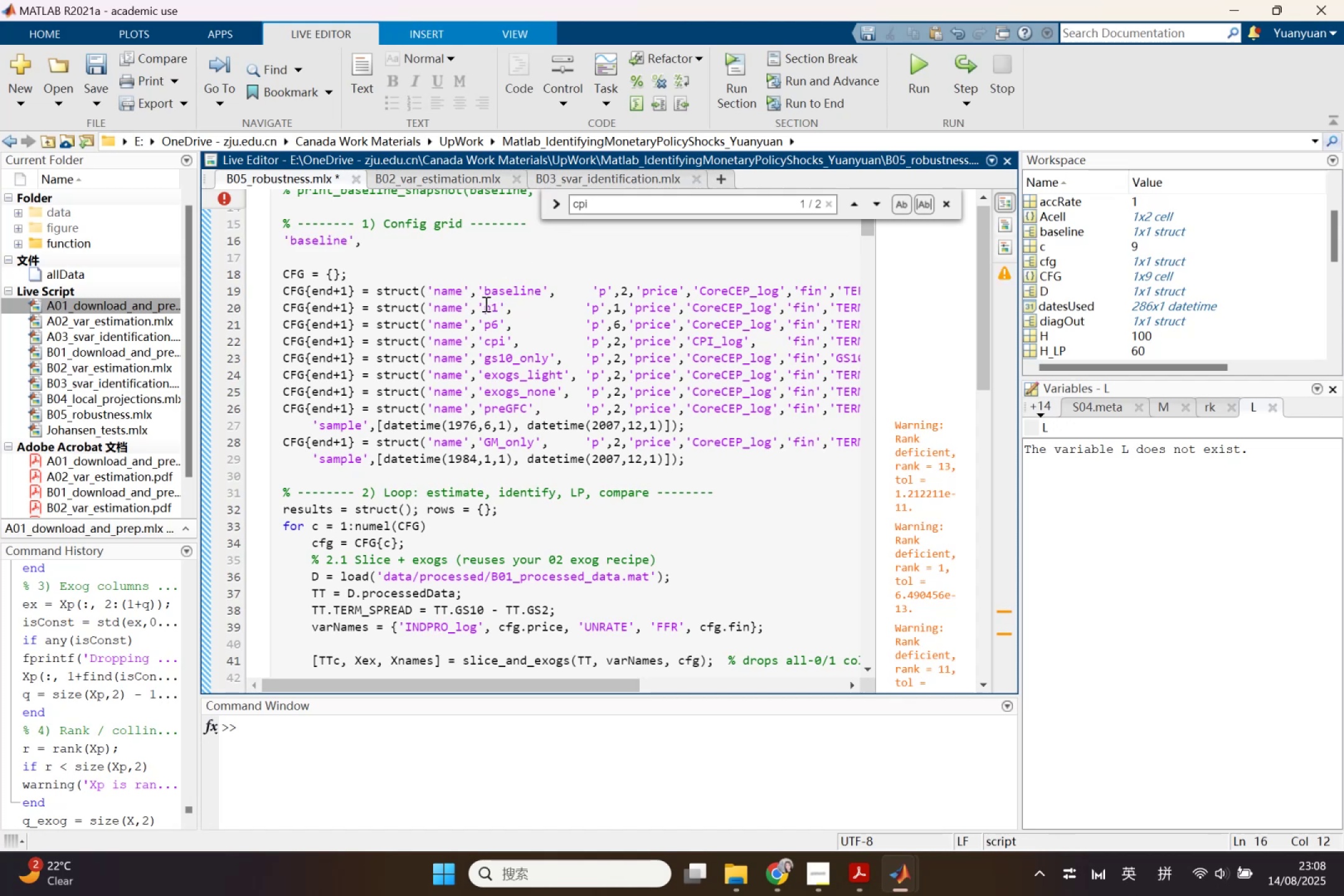 
left_click_drag(start_coordinate=[479, 306], to_coordinate=[517, 310])
 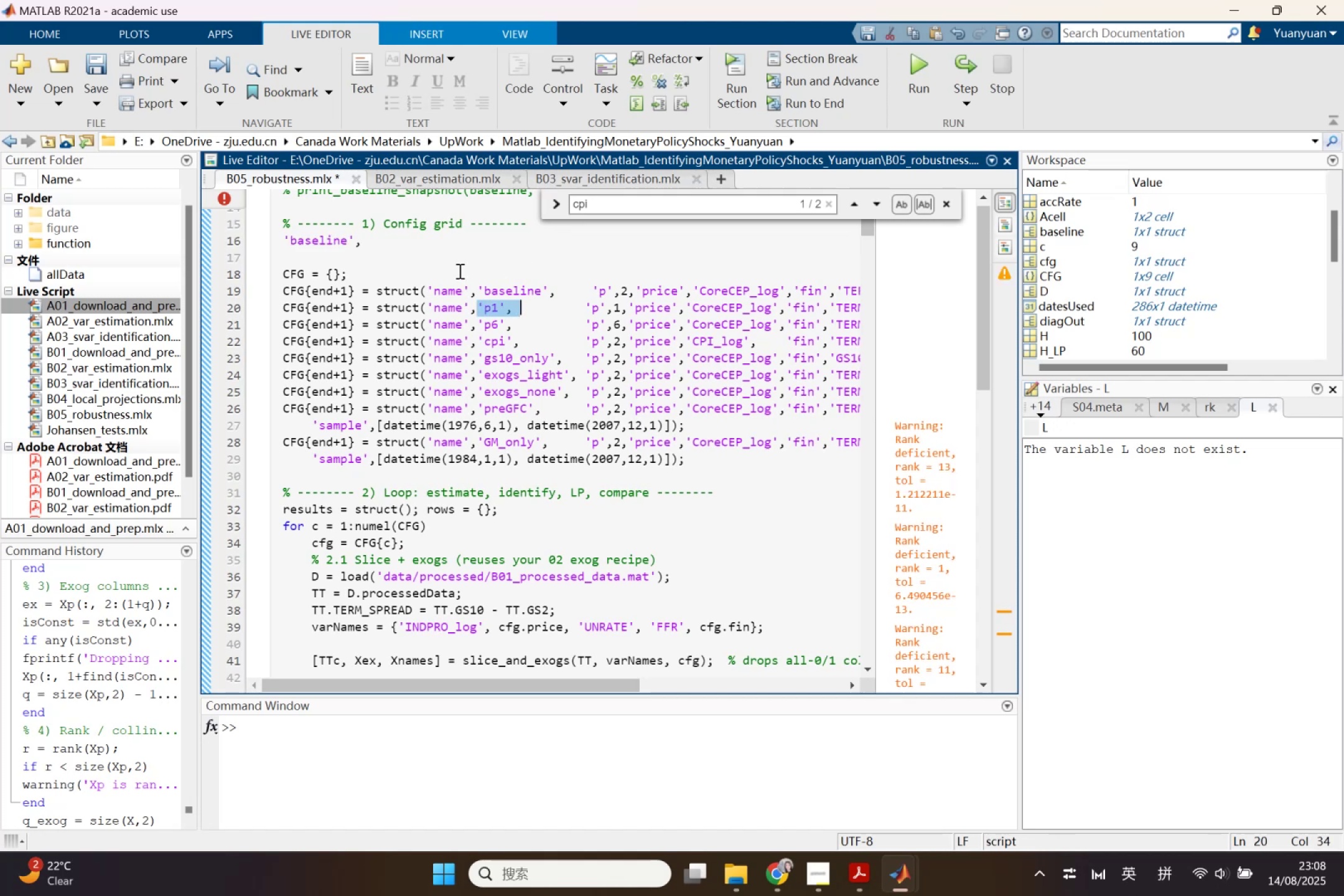 
key(Control+C)
 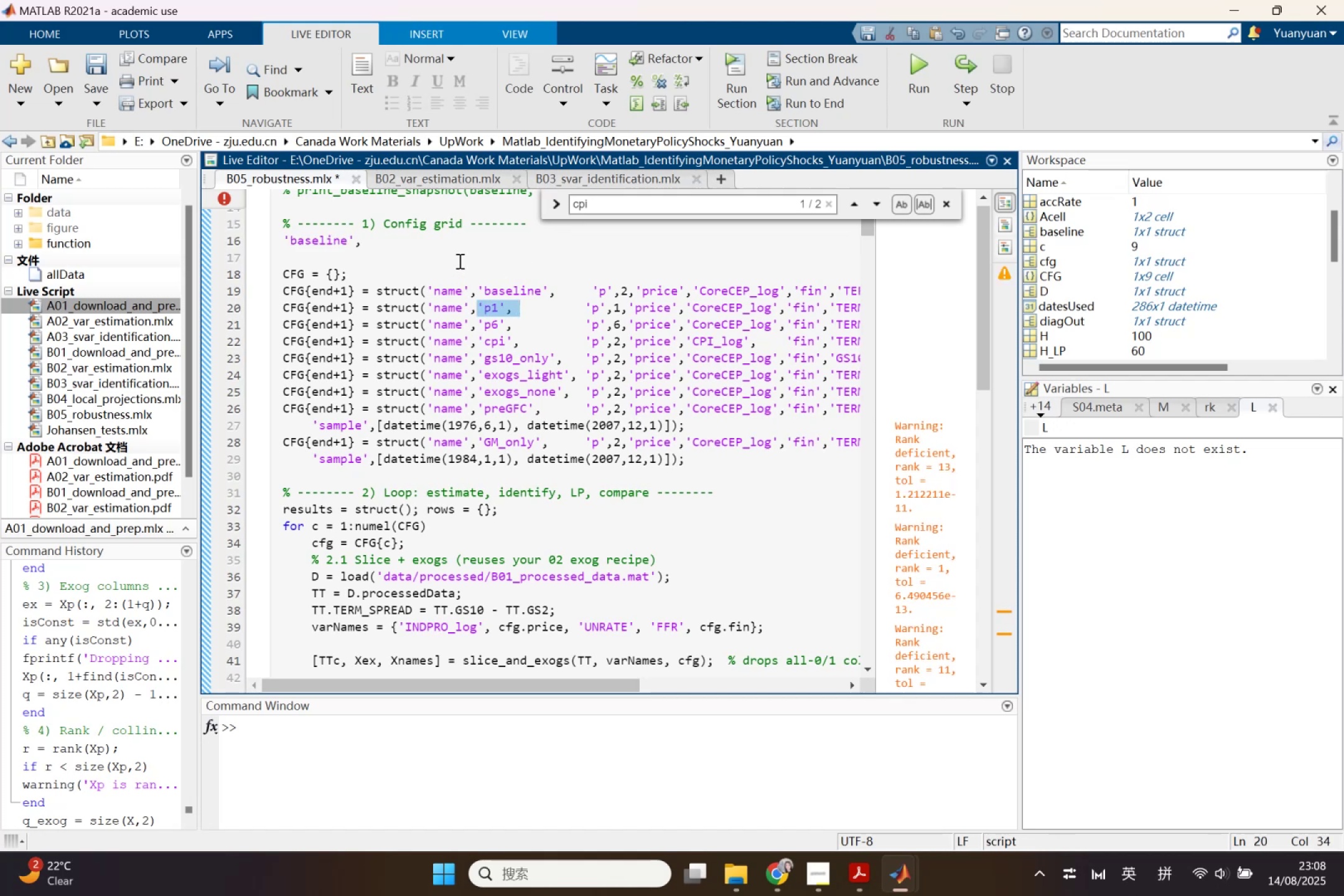 
left_click([462, 247])
 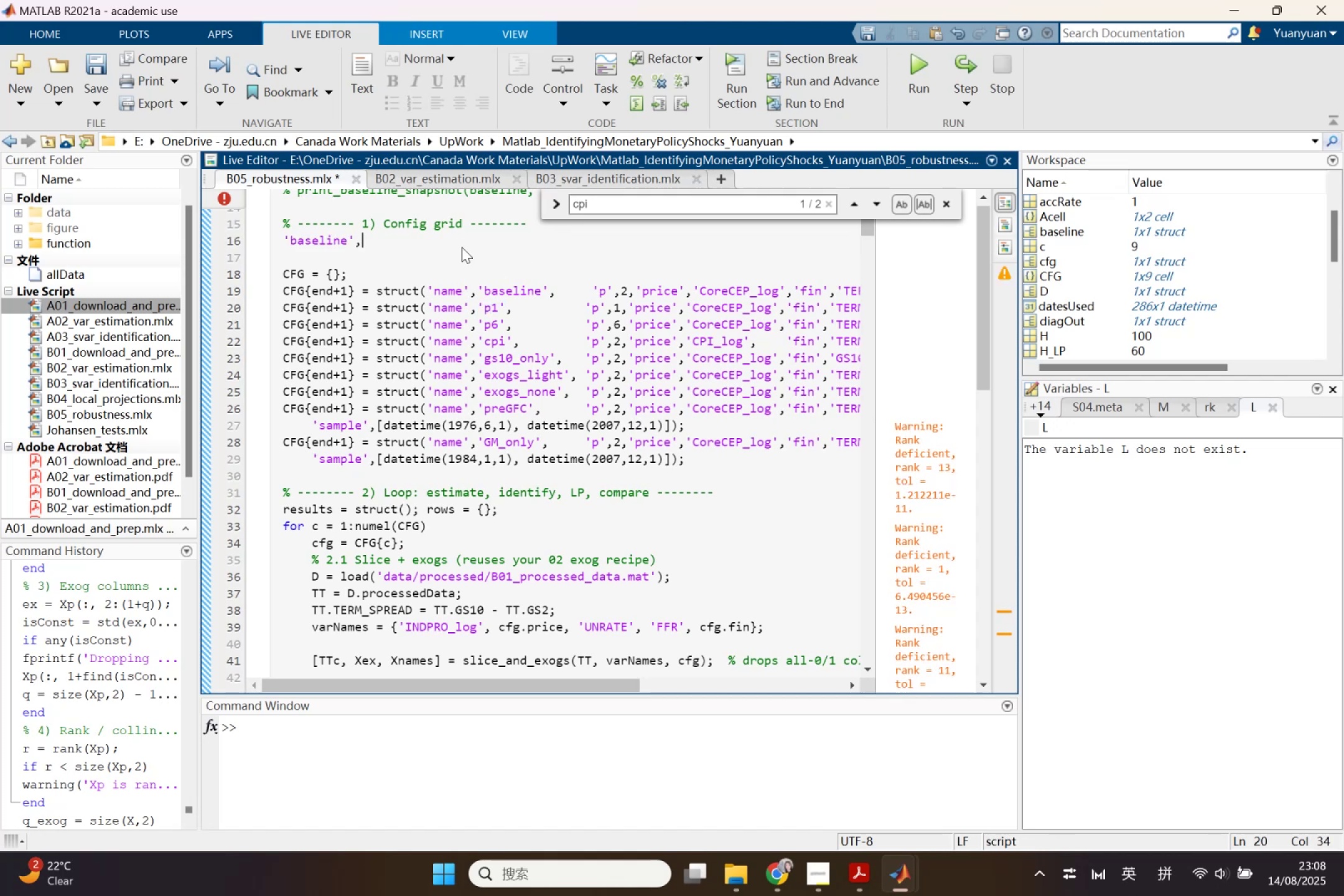 
key(Control+ControlLeft)
 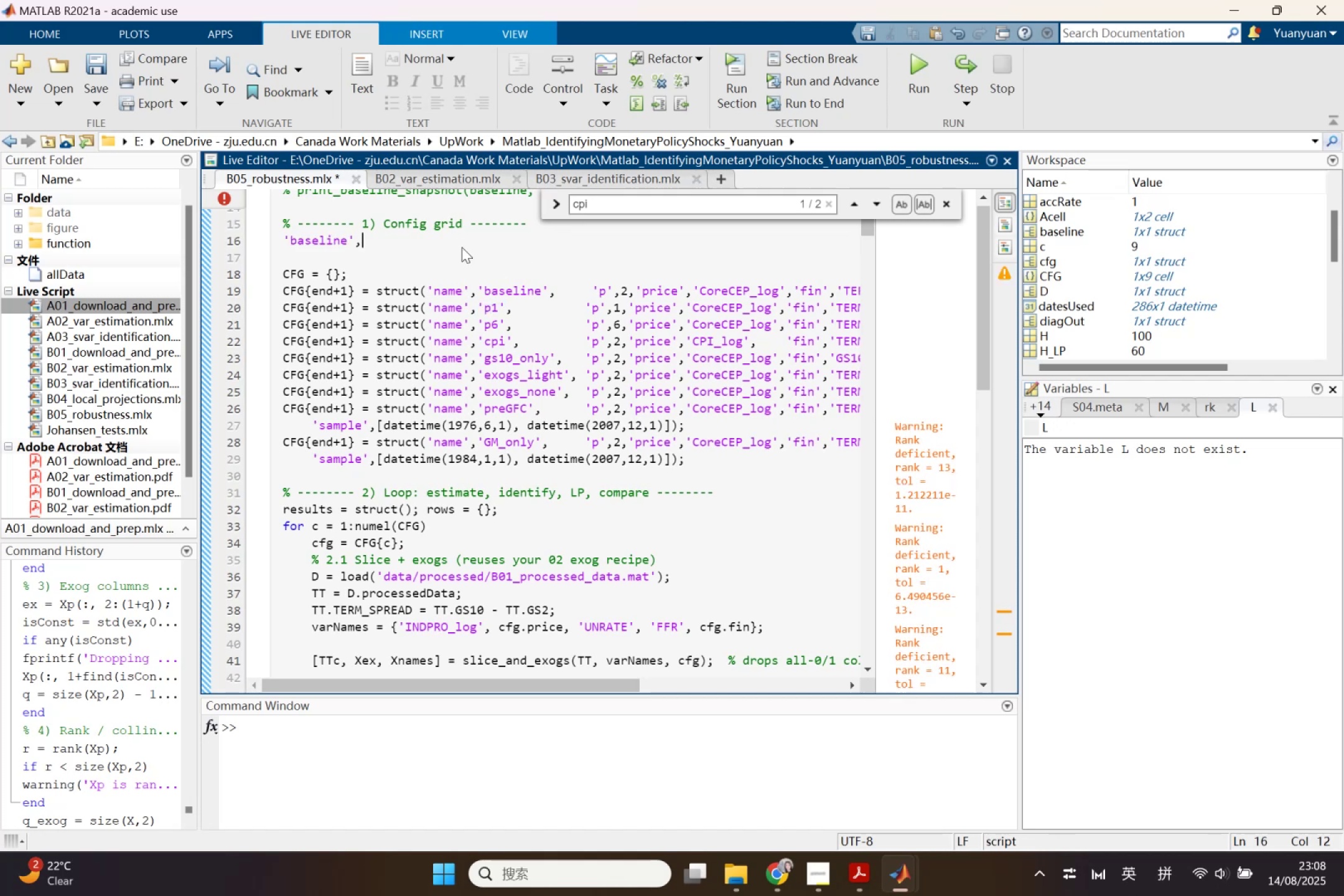 
key(Control+V)
 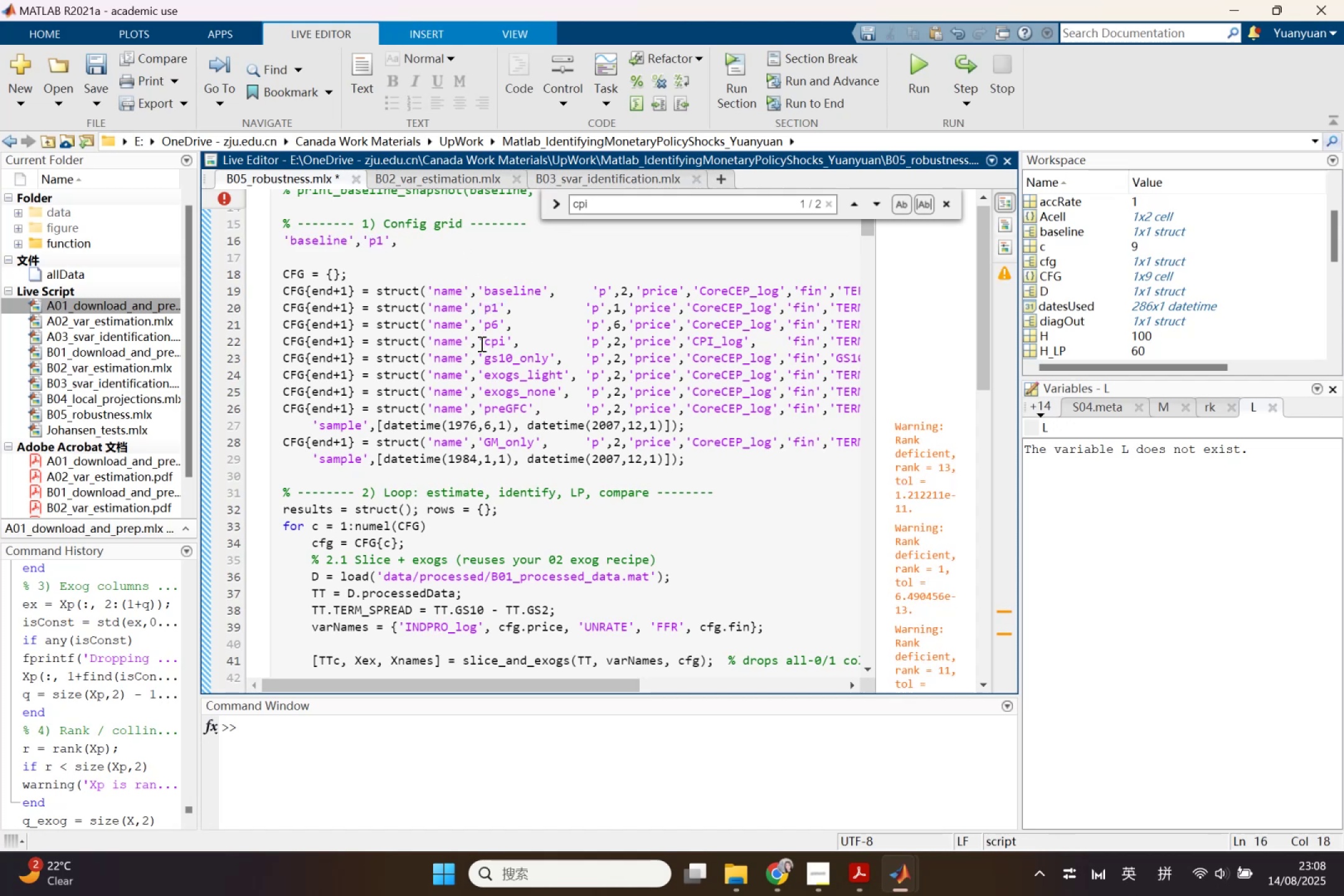 
left_click_drag(start_coordinate=[480, 340], to_coordinate=[517, 340])
 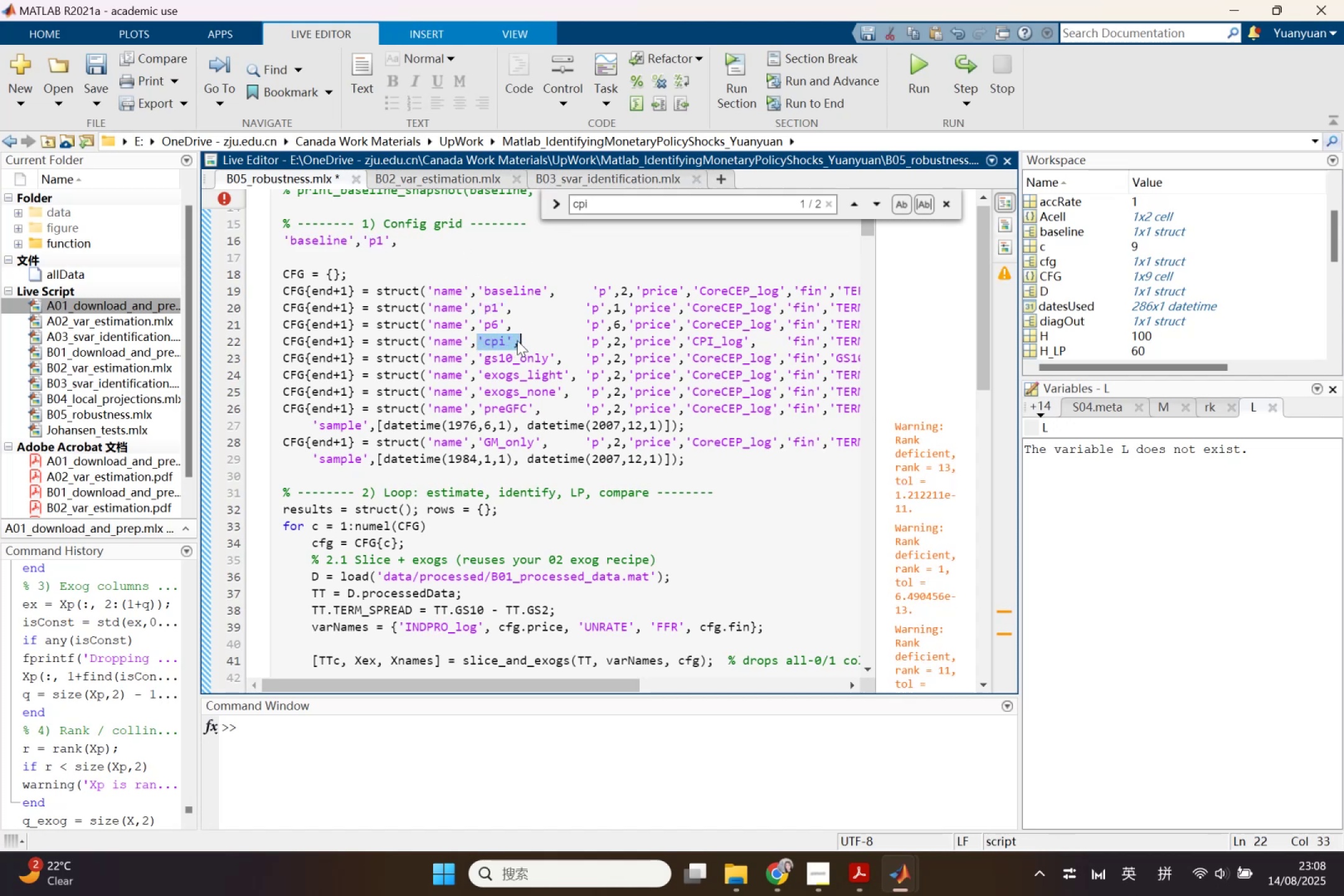 
key(Control+ControlLeft)
 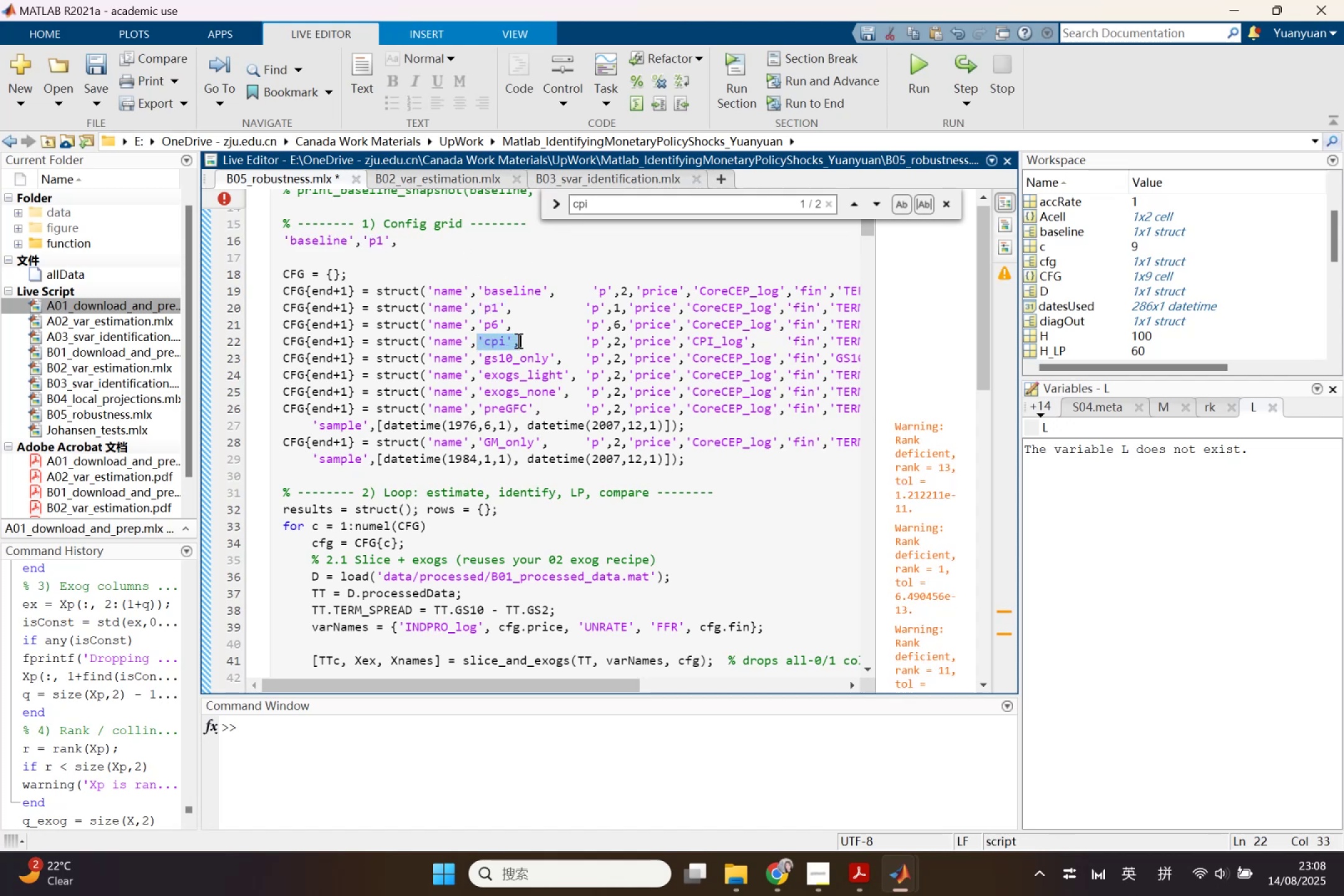 
key(Control+C)
 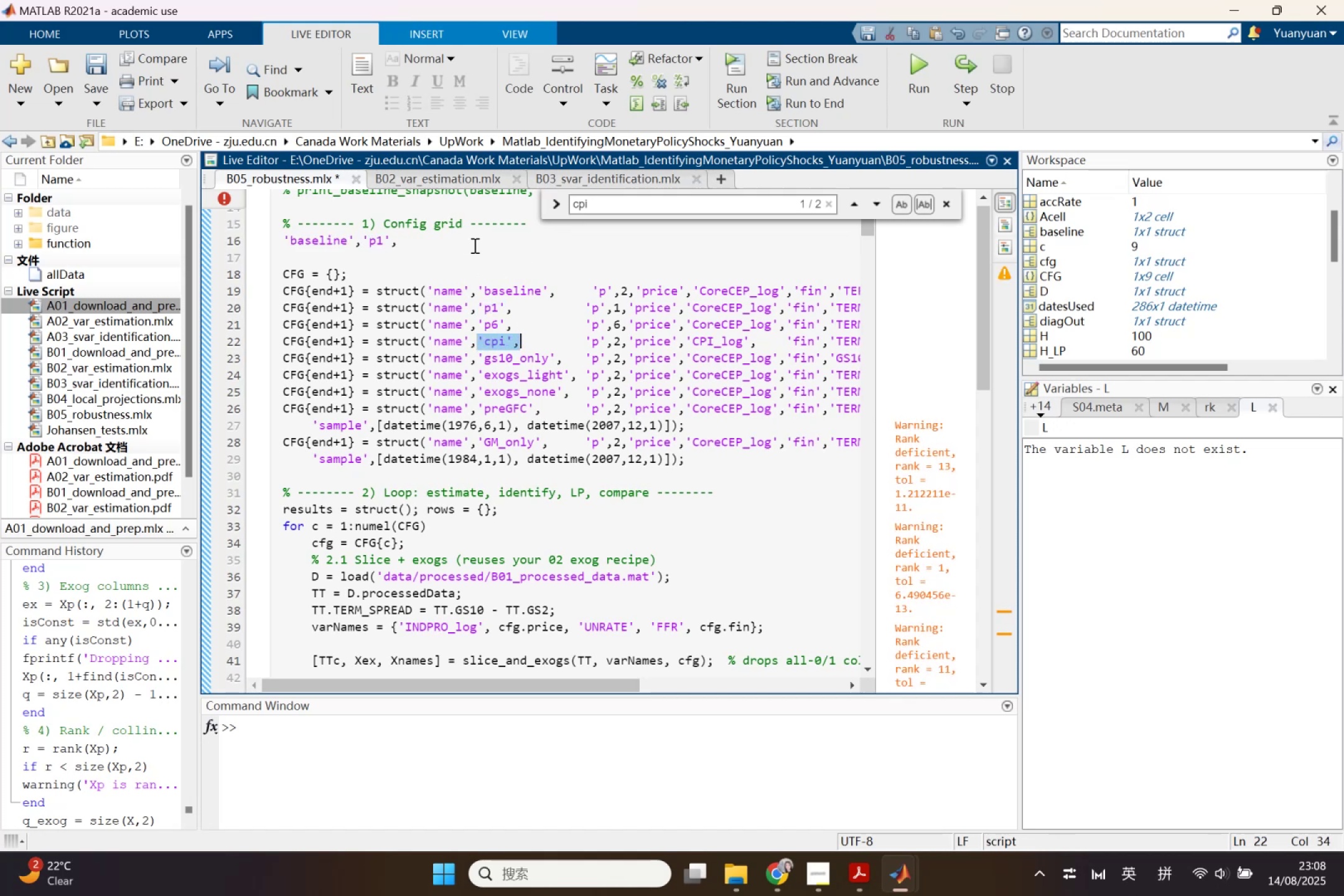 
left_click([474, 245])
 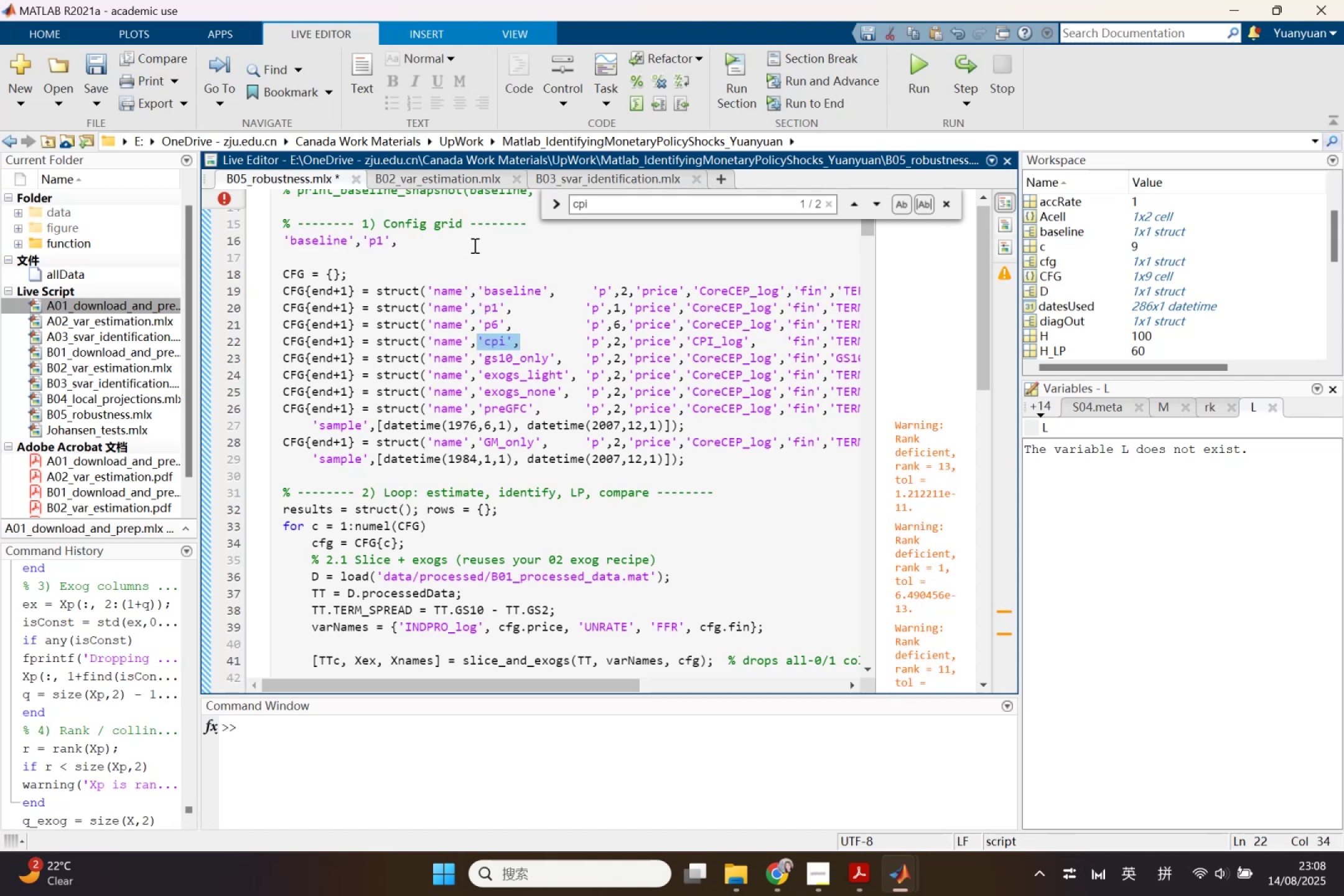 
key(Control+V)
 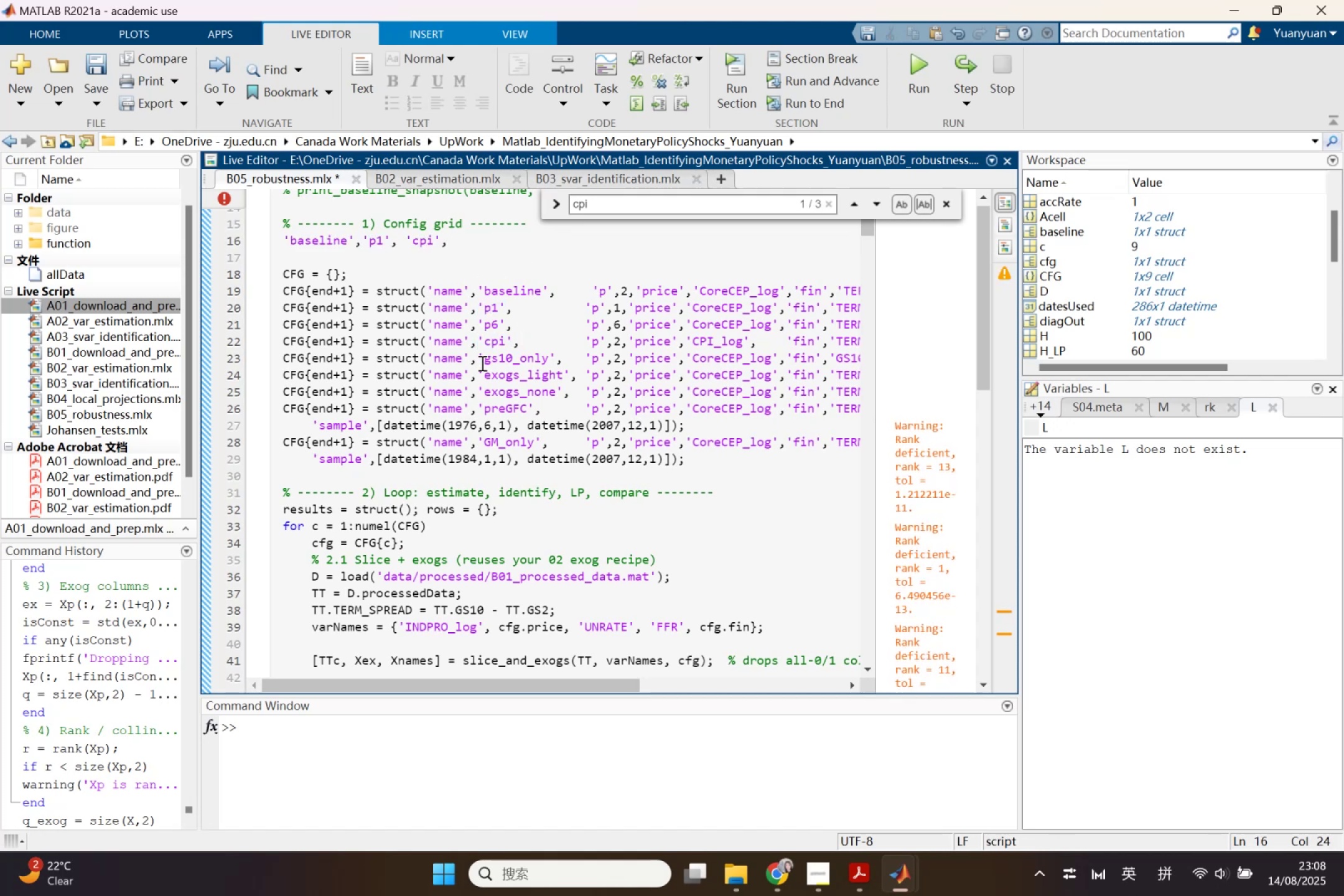 
left_click_drag(start_coordinate=[476, 360], to_coordinate=[568, 359])
 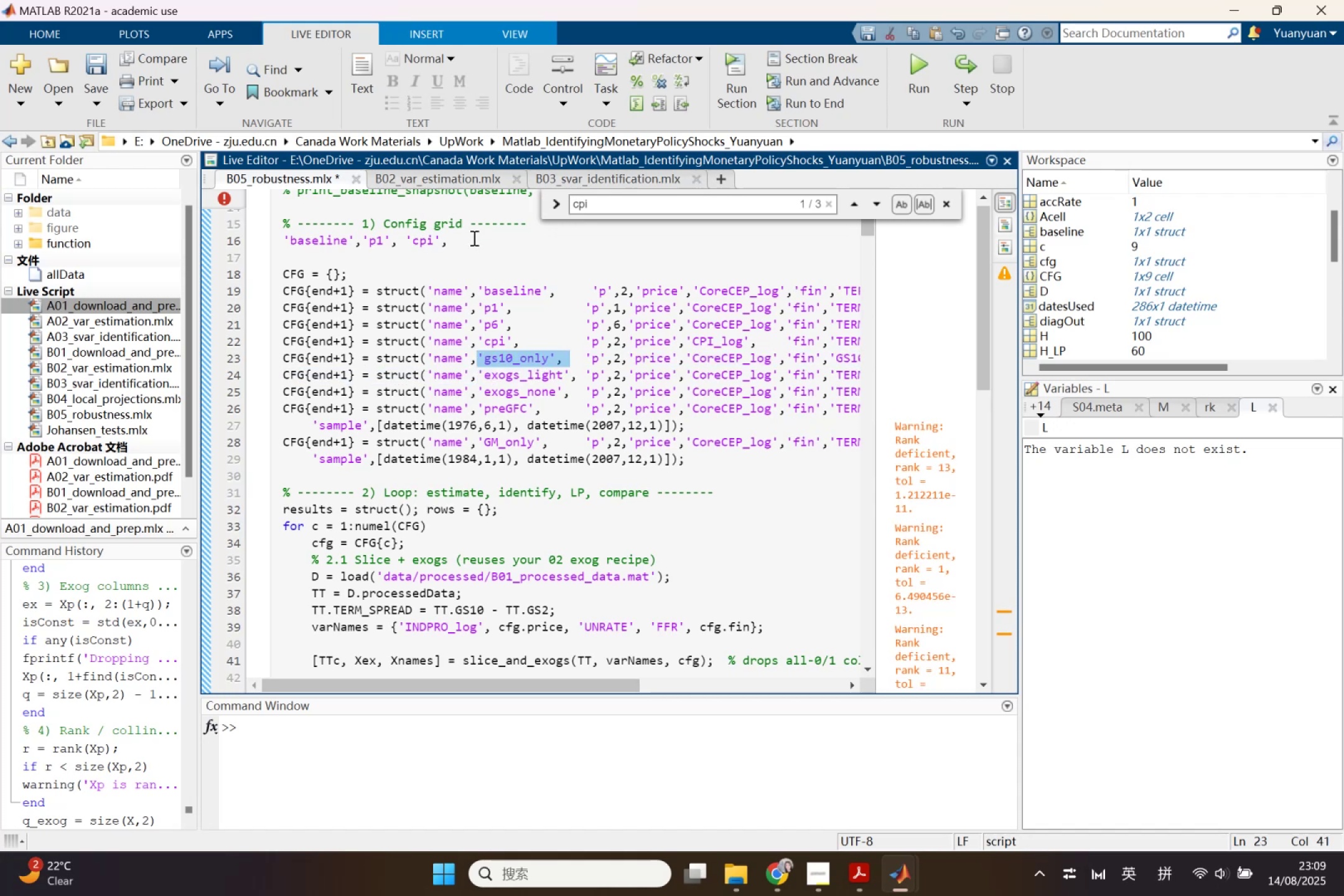 
key(Control+ControlLeft)
 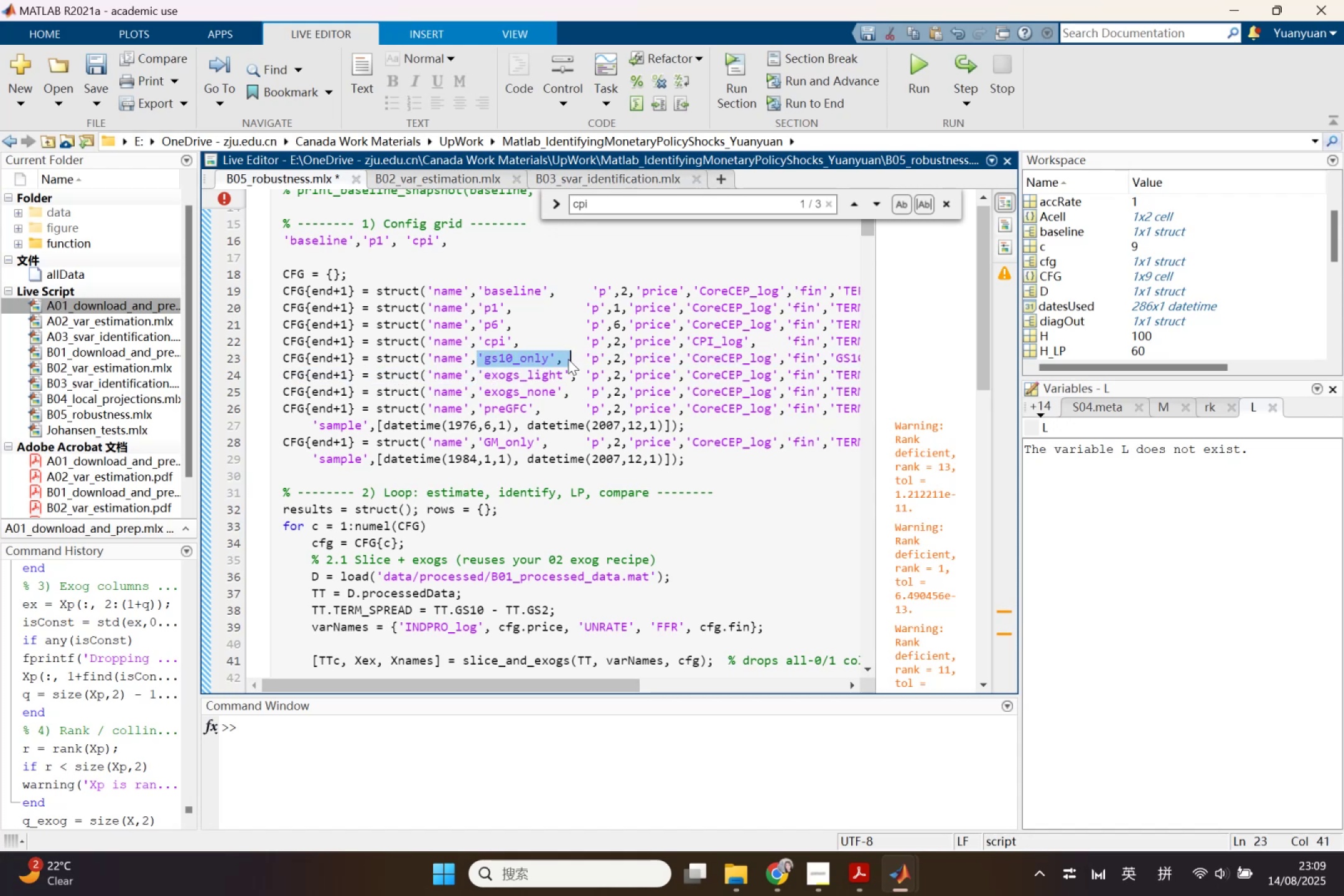 
key(Control+C)
 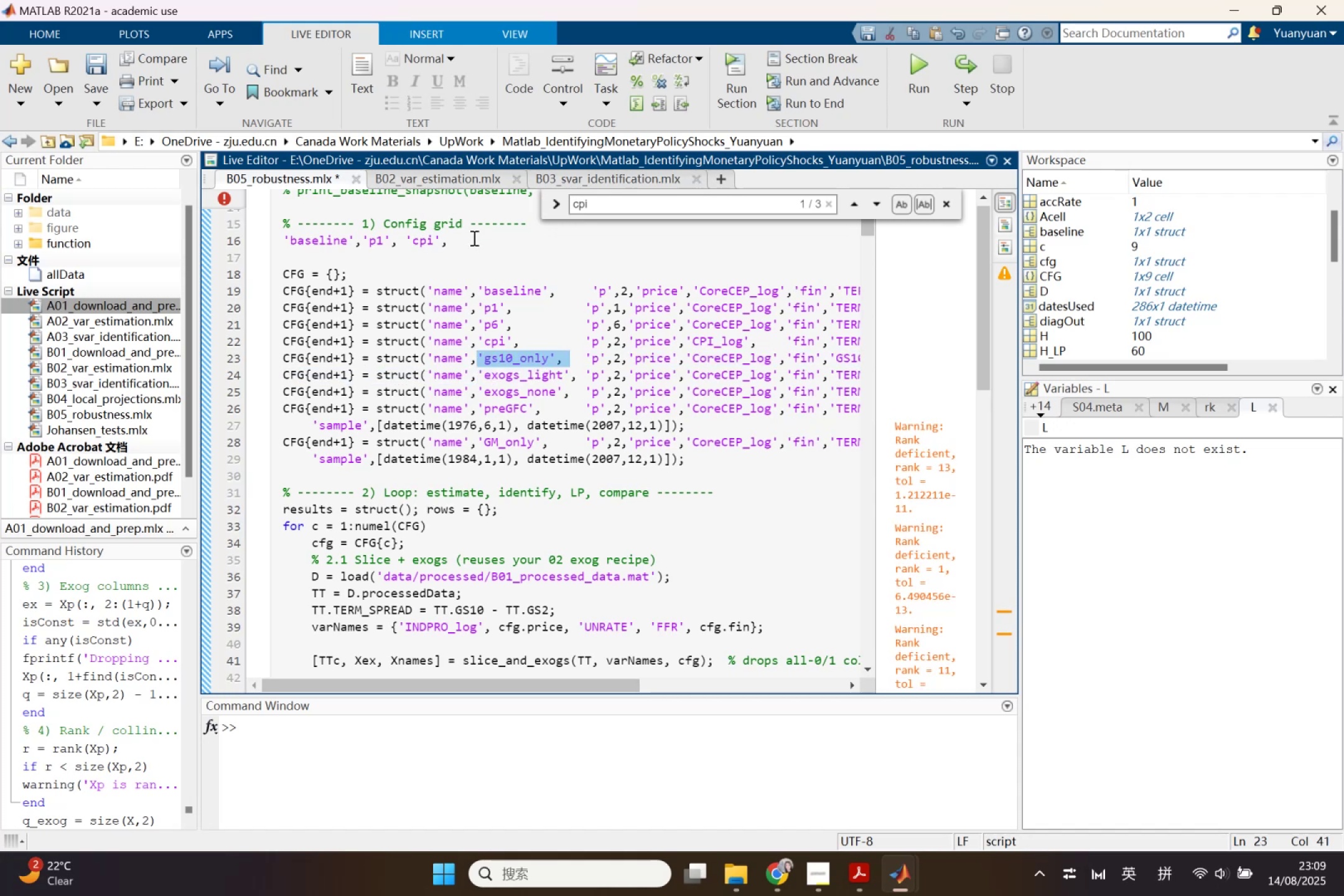 
left_click([474, 238])
 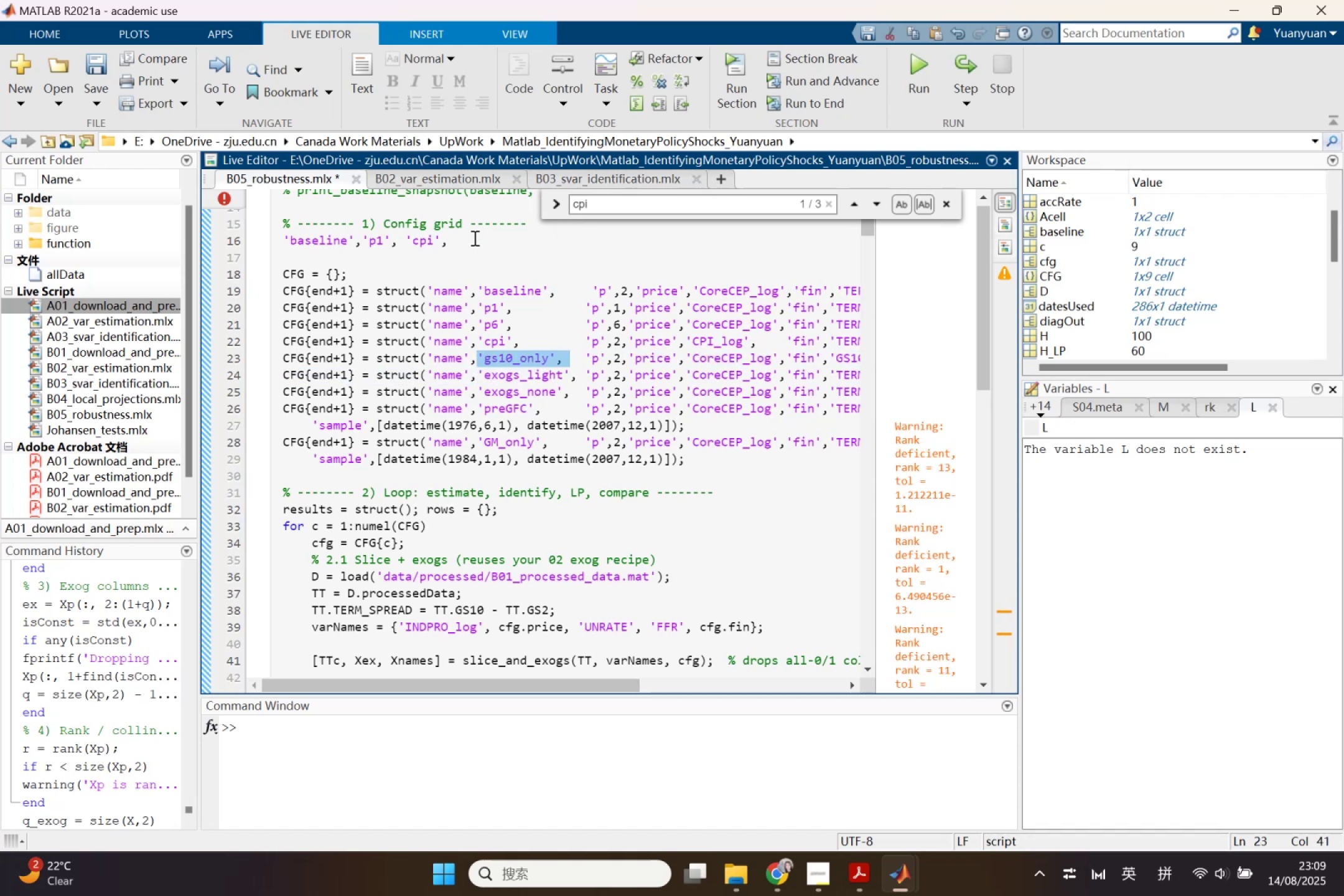 
key(Control+ControlLeft)
 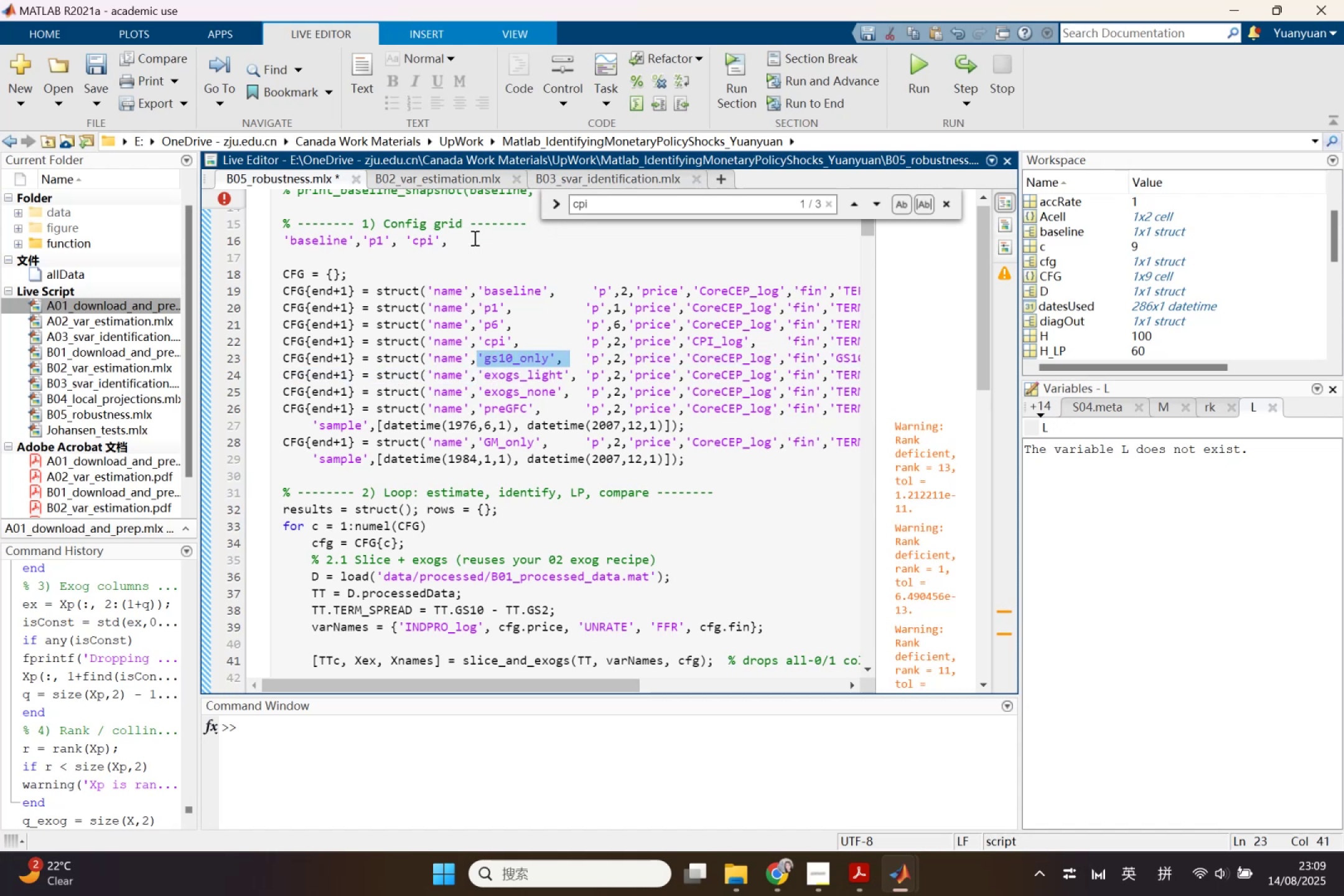 
key(Control+V)
 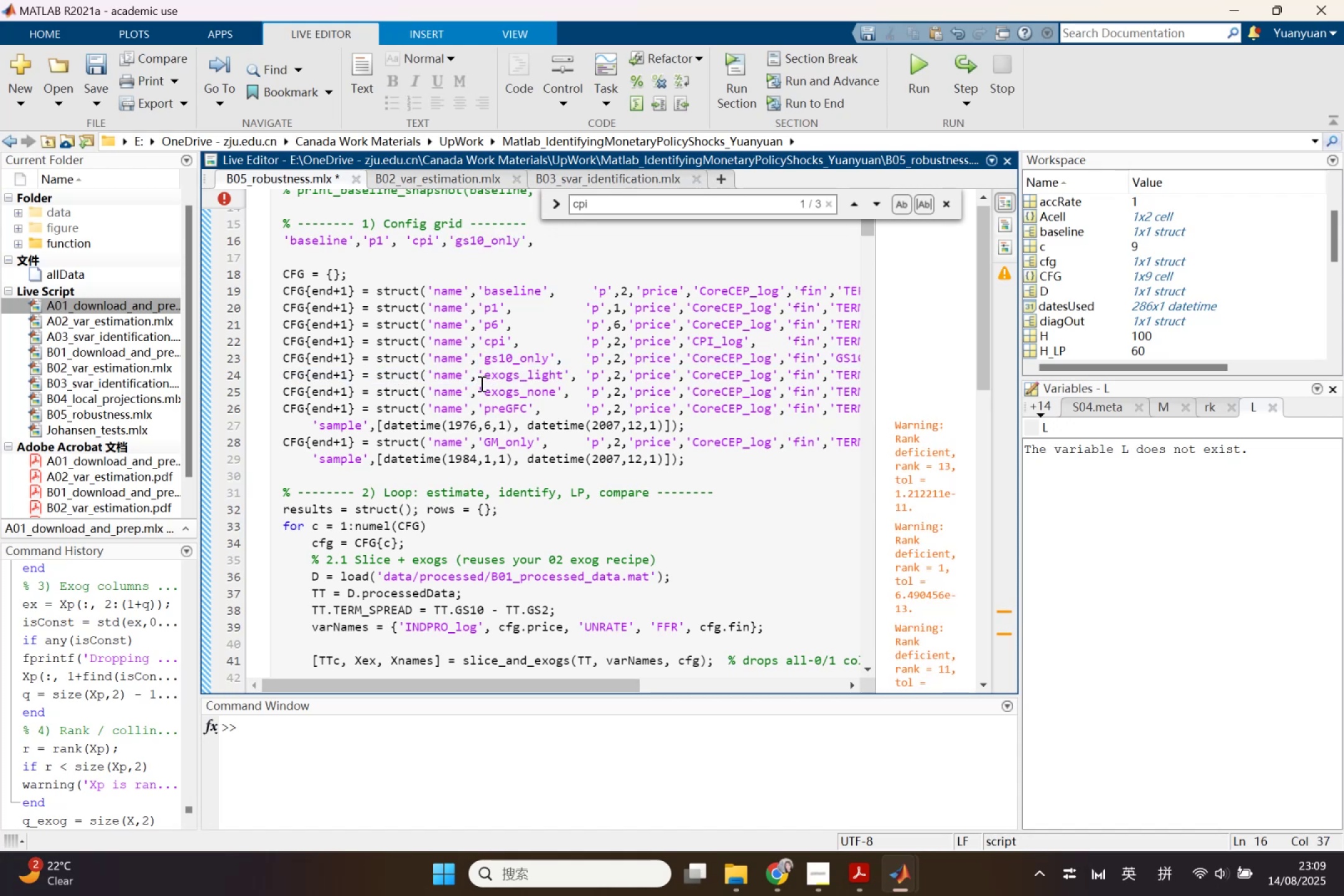 
left_click_drag(start_coordinate=[478, 376], to_coordinate=[576, 376])
 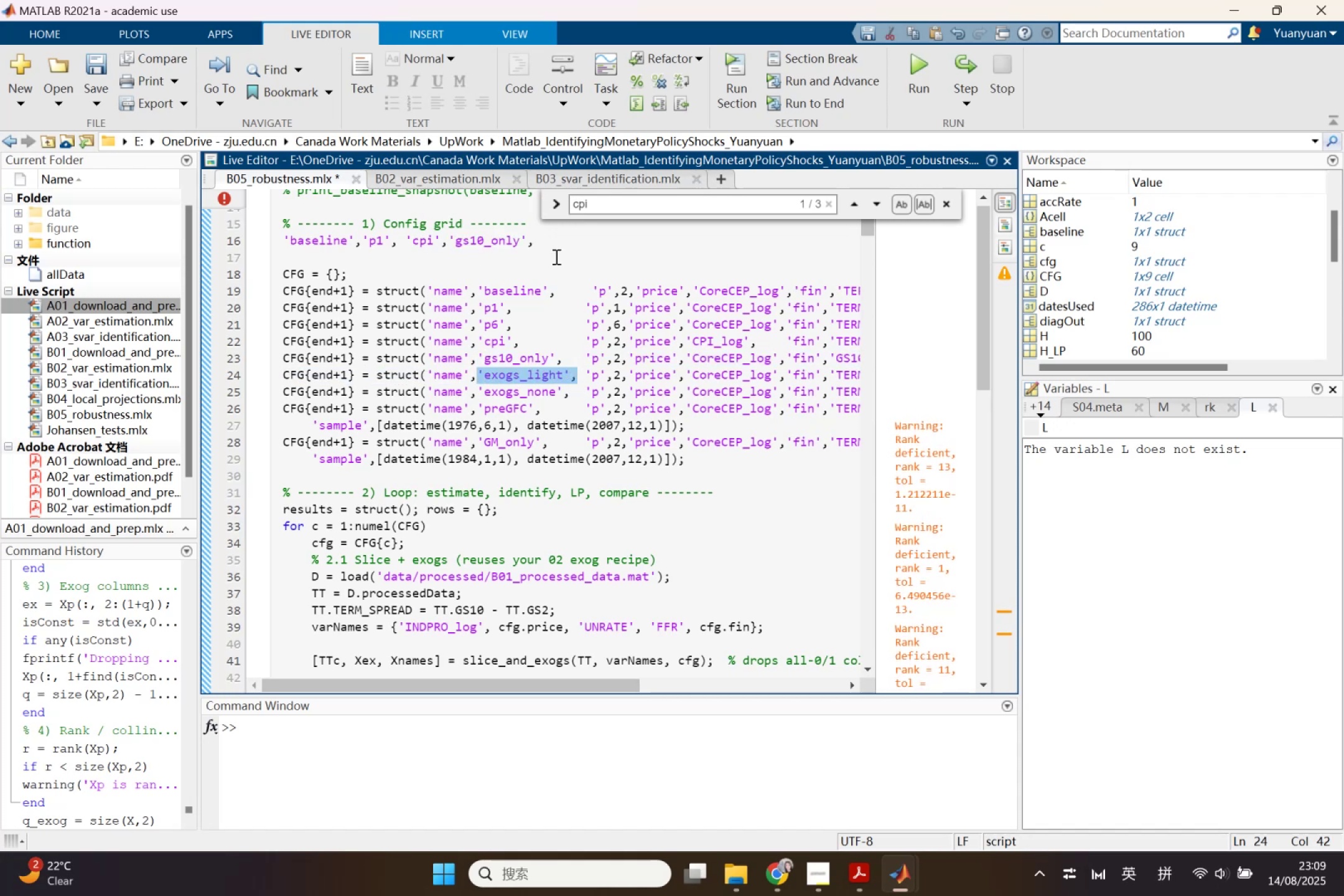 
key(Control+ControlLeft)
 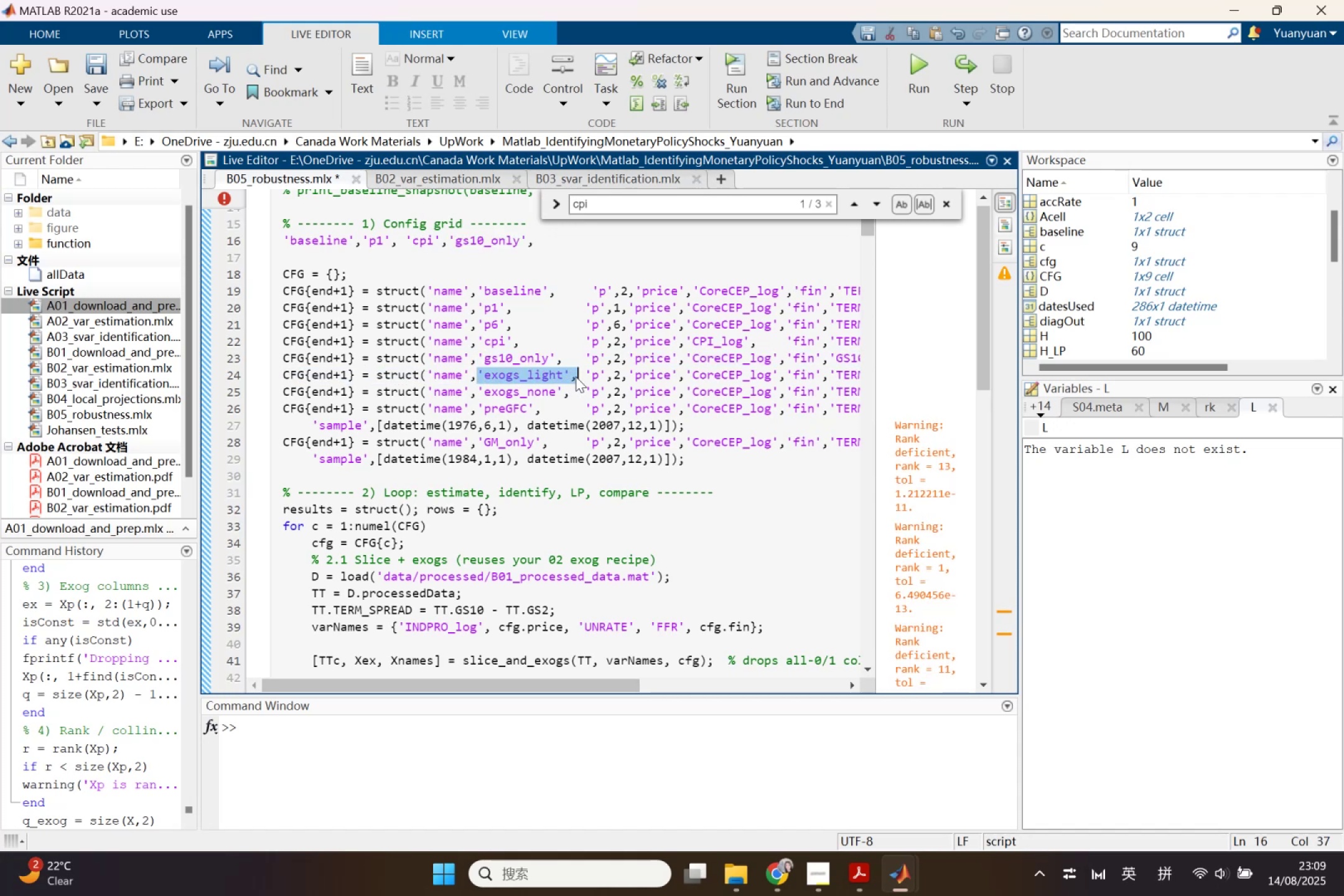 
key(Control+C)
 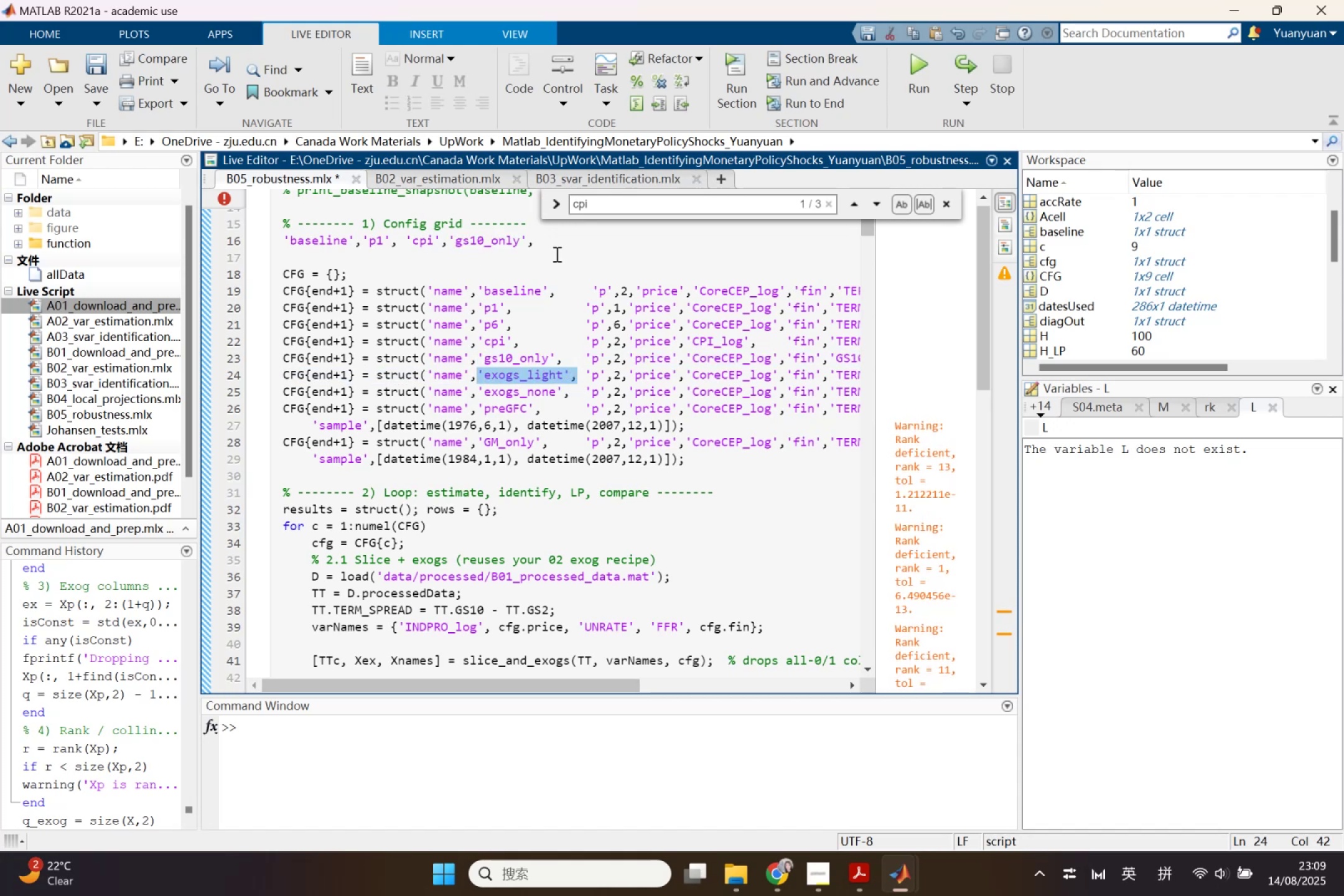 
left_click([558, 251])
 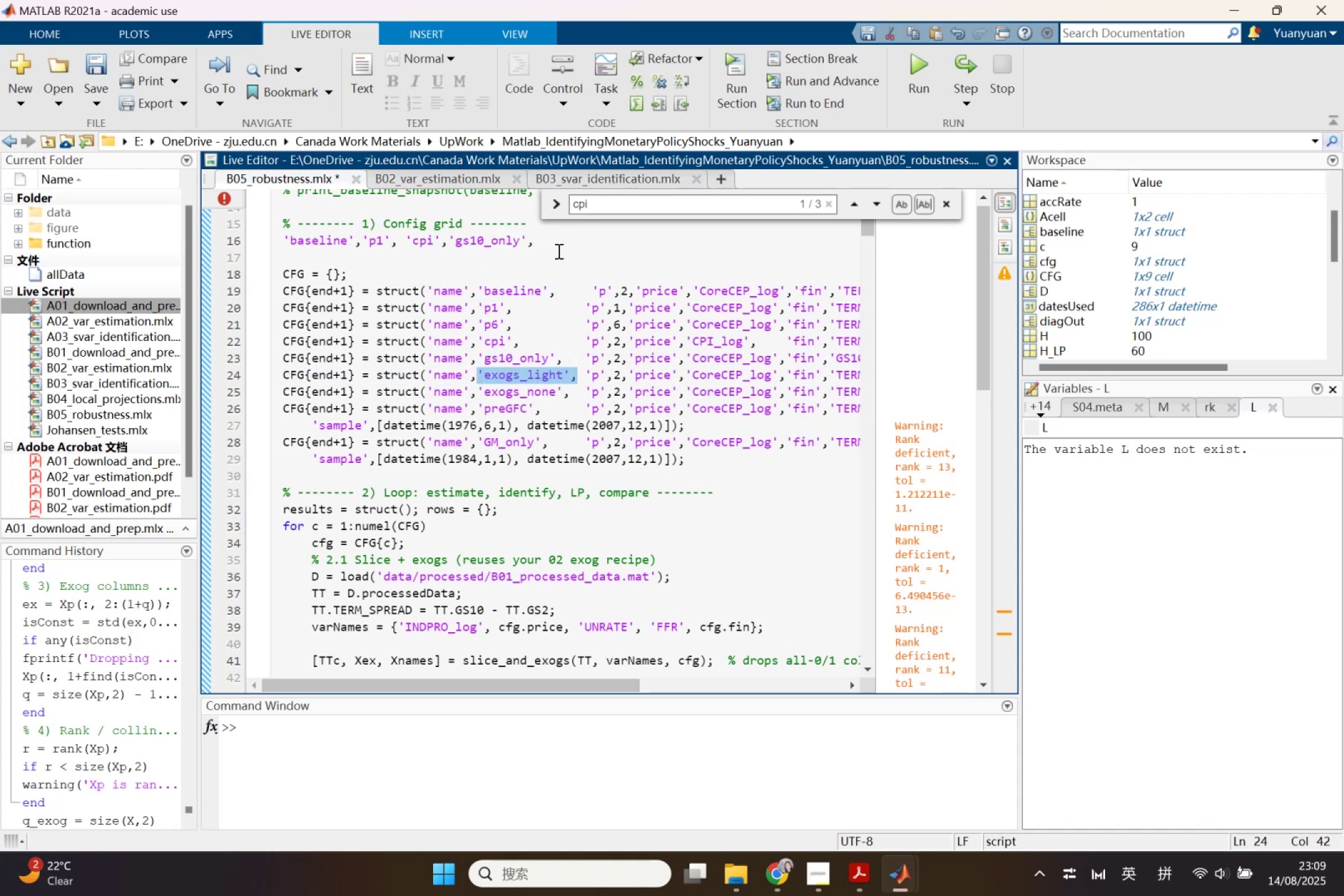 
hold_key(key=ControlLeft, duration=0.36)
 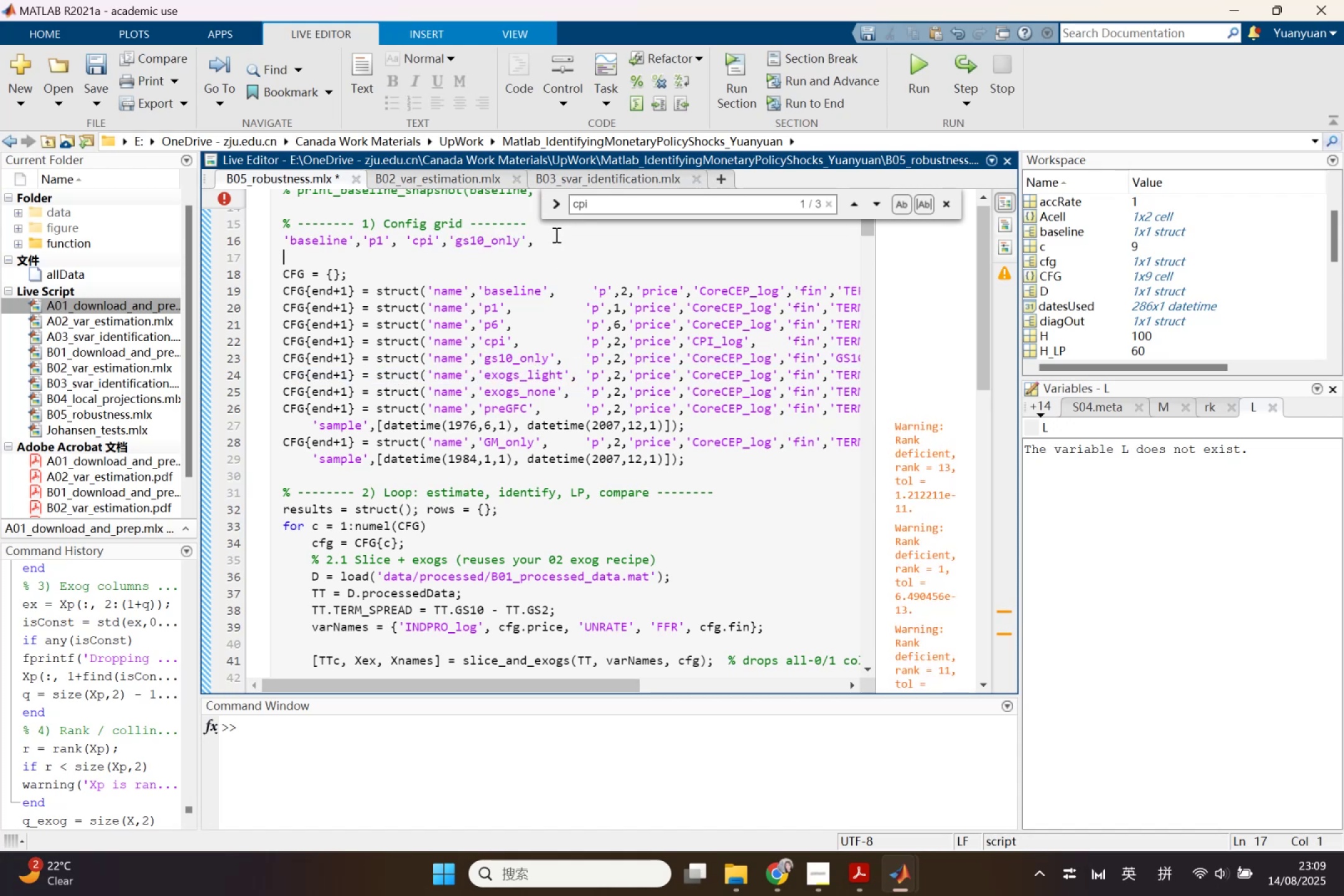 
left_click([555, 235])
 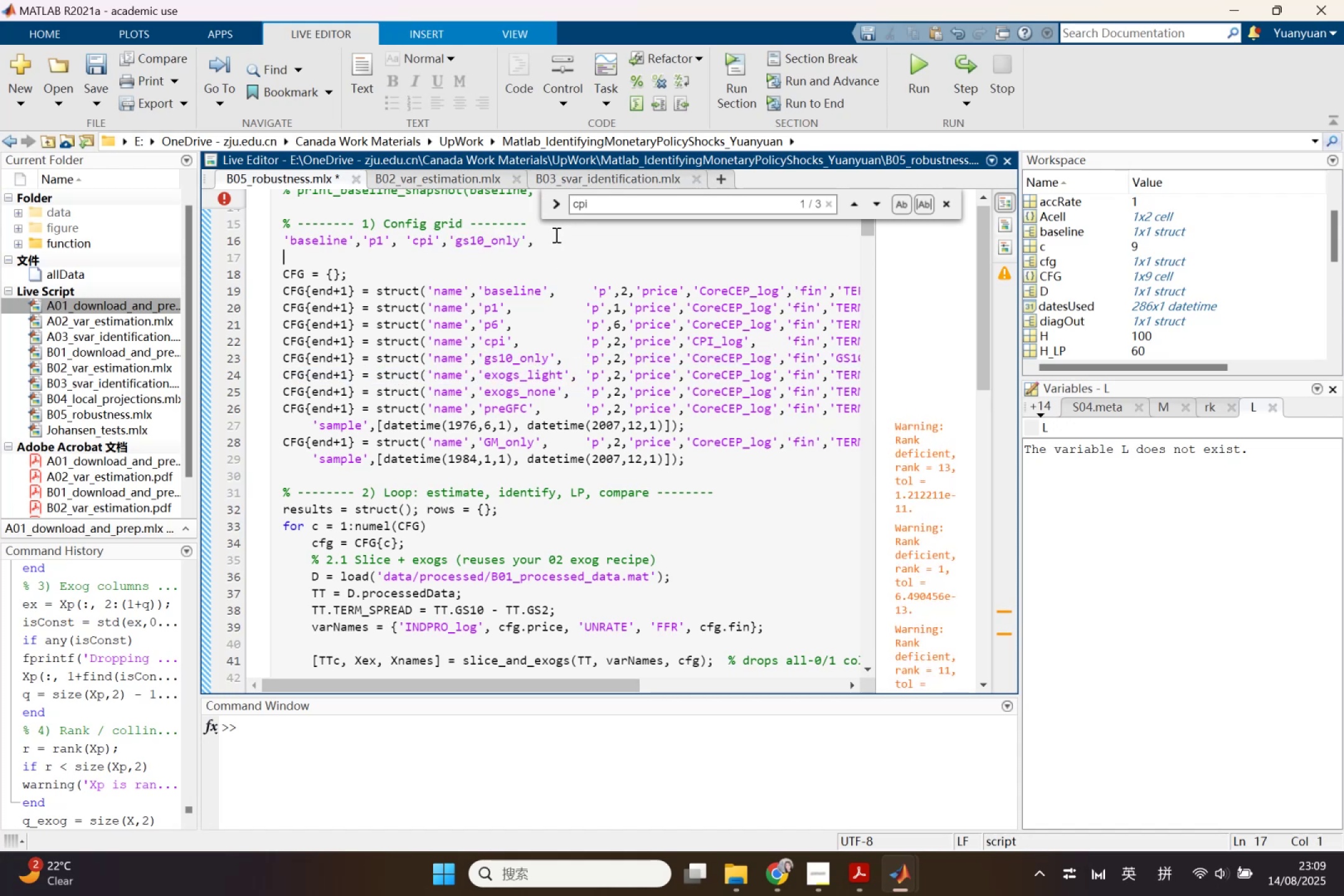 
key(Control+ControlLeft)
 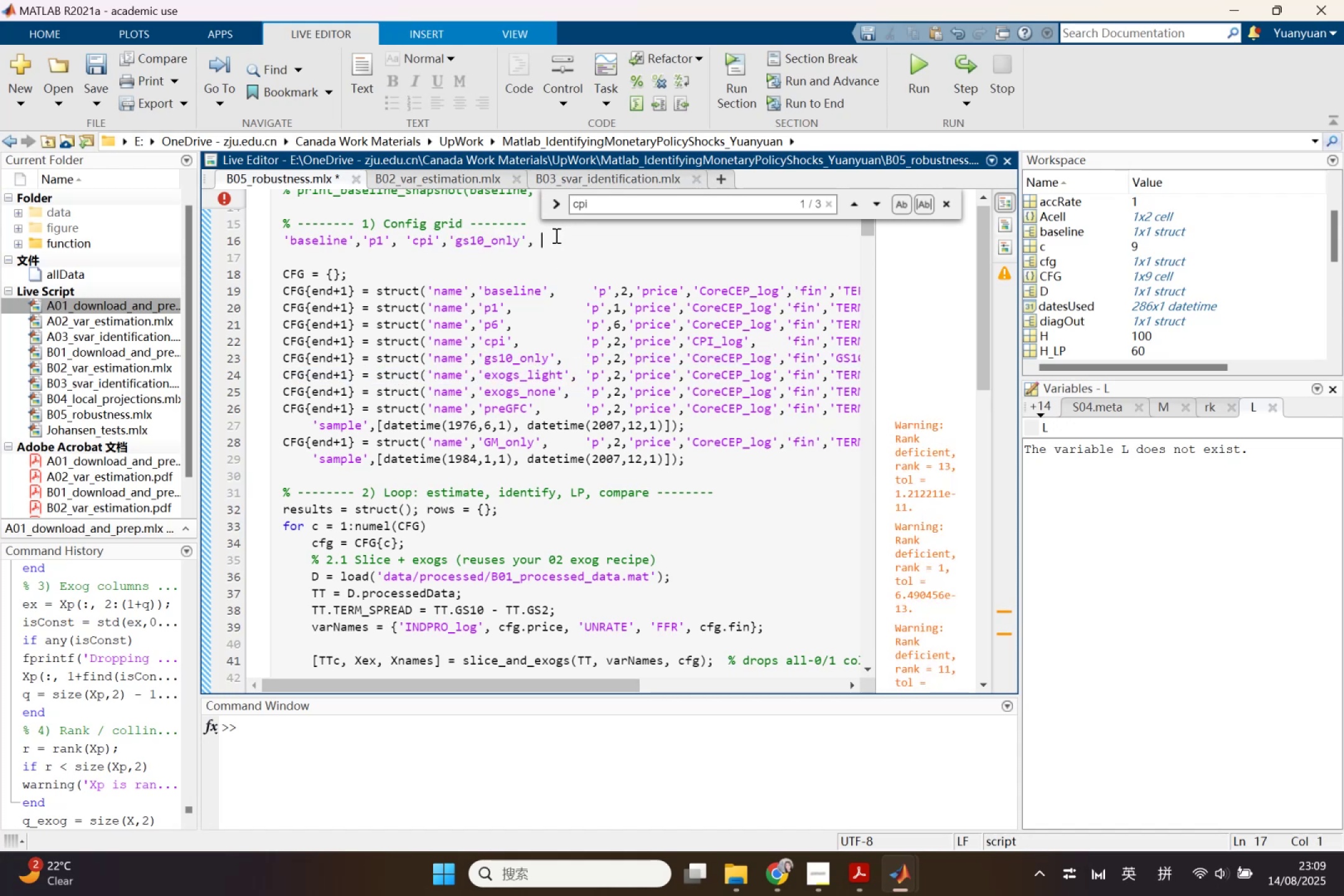 
key(Control+V)
 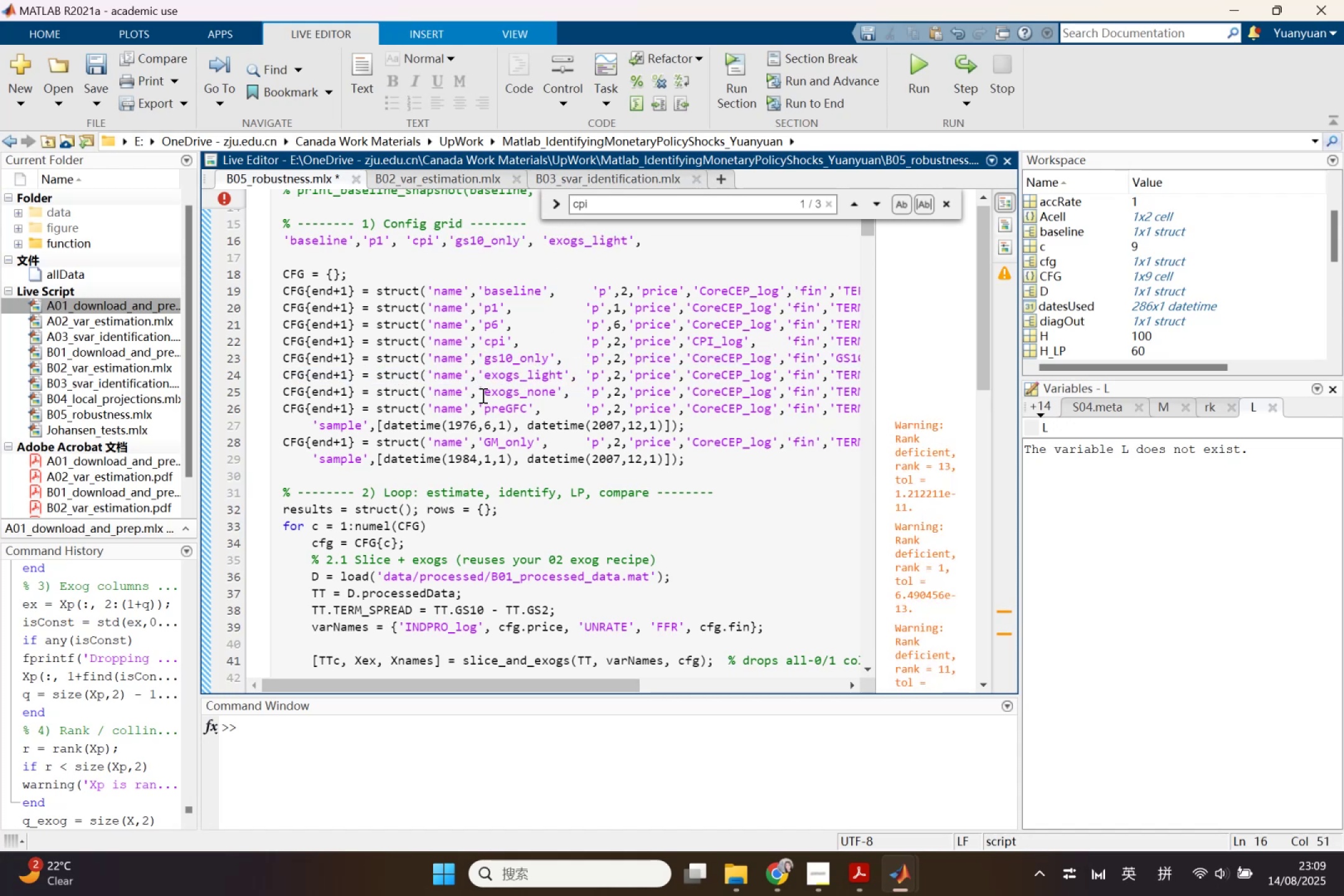 
left_click_drag(start_coordinate=[477, 389], to_coordinate=[573, 393])
 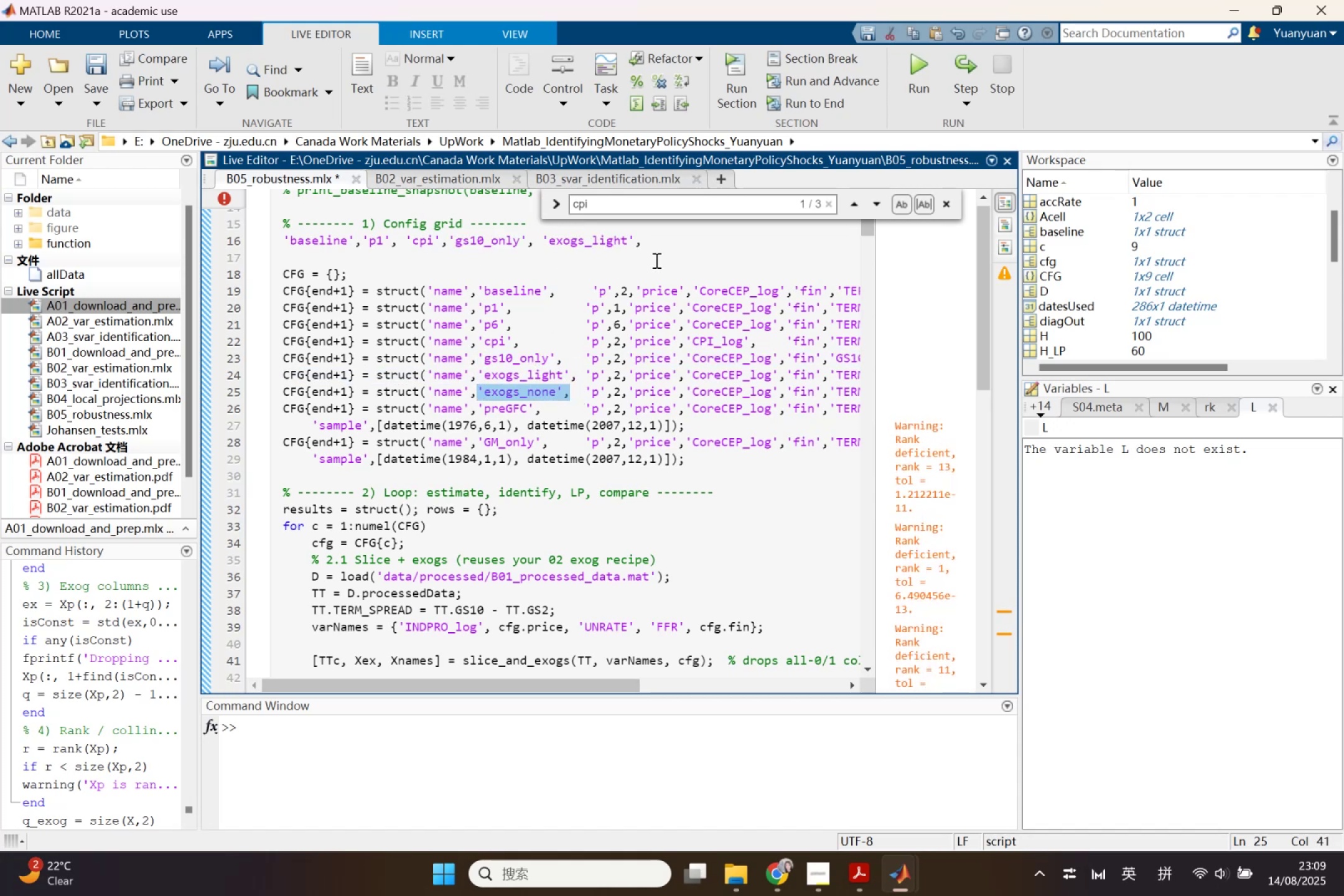 
key(Control+ControlLeft)
 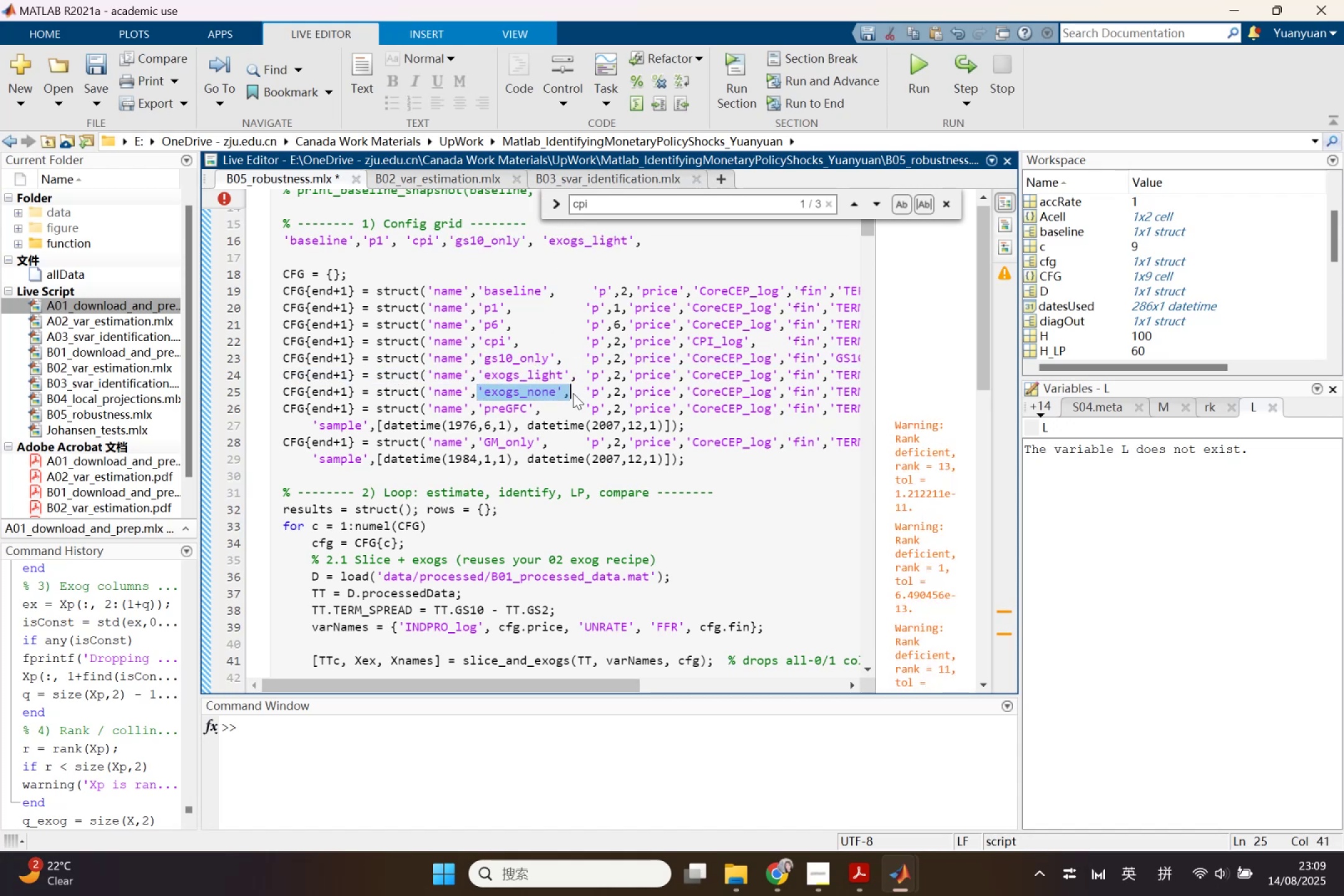 
key(Control+C)
 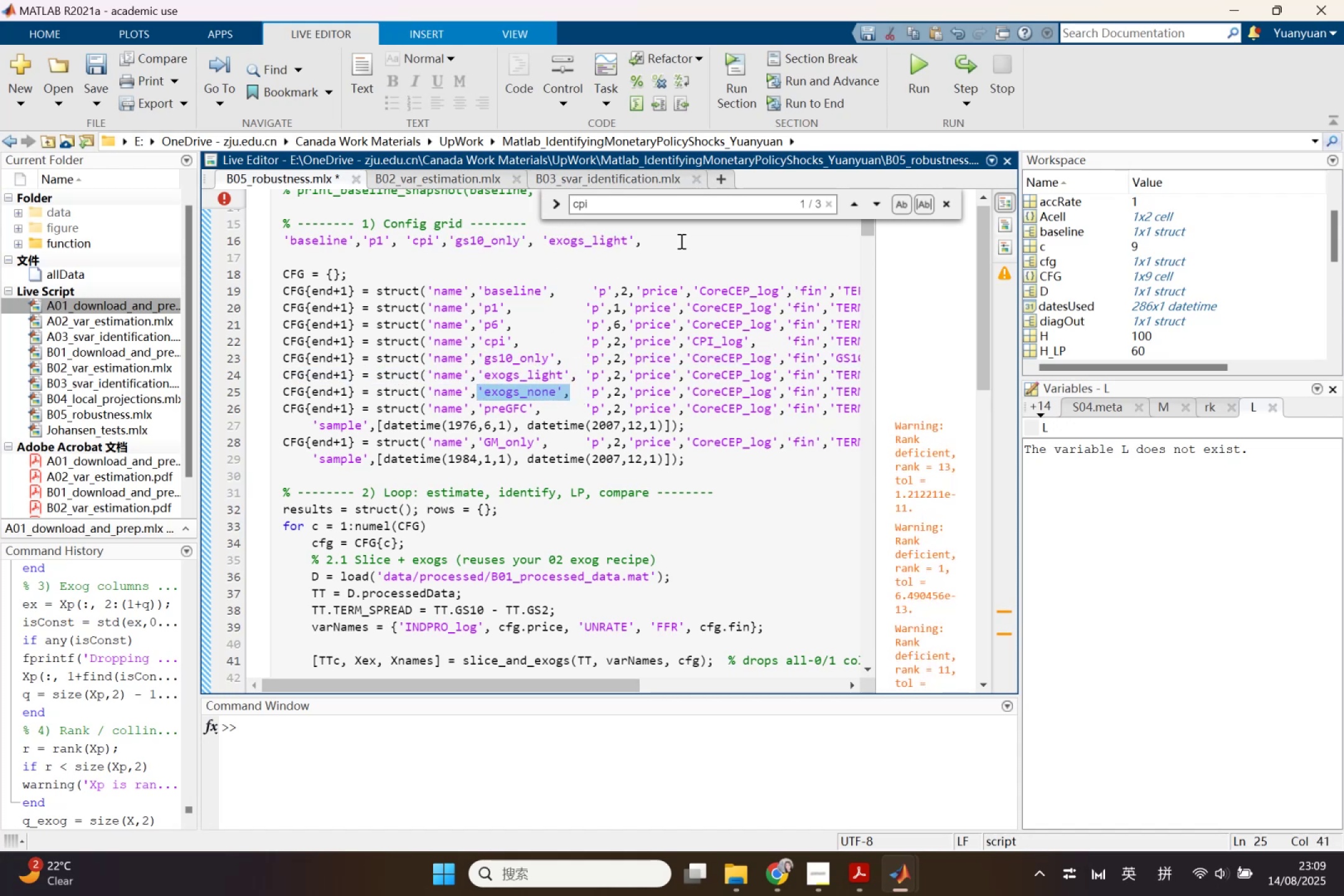 
left_click([681, 239])
 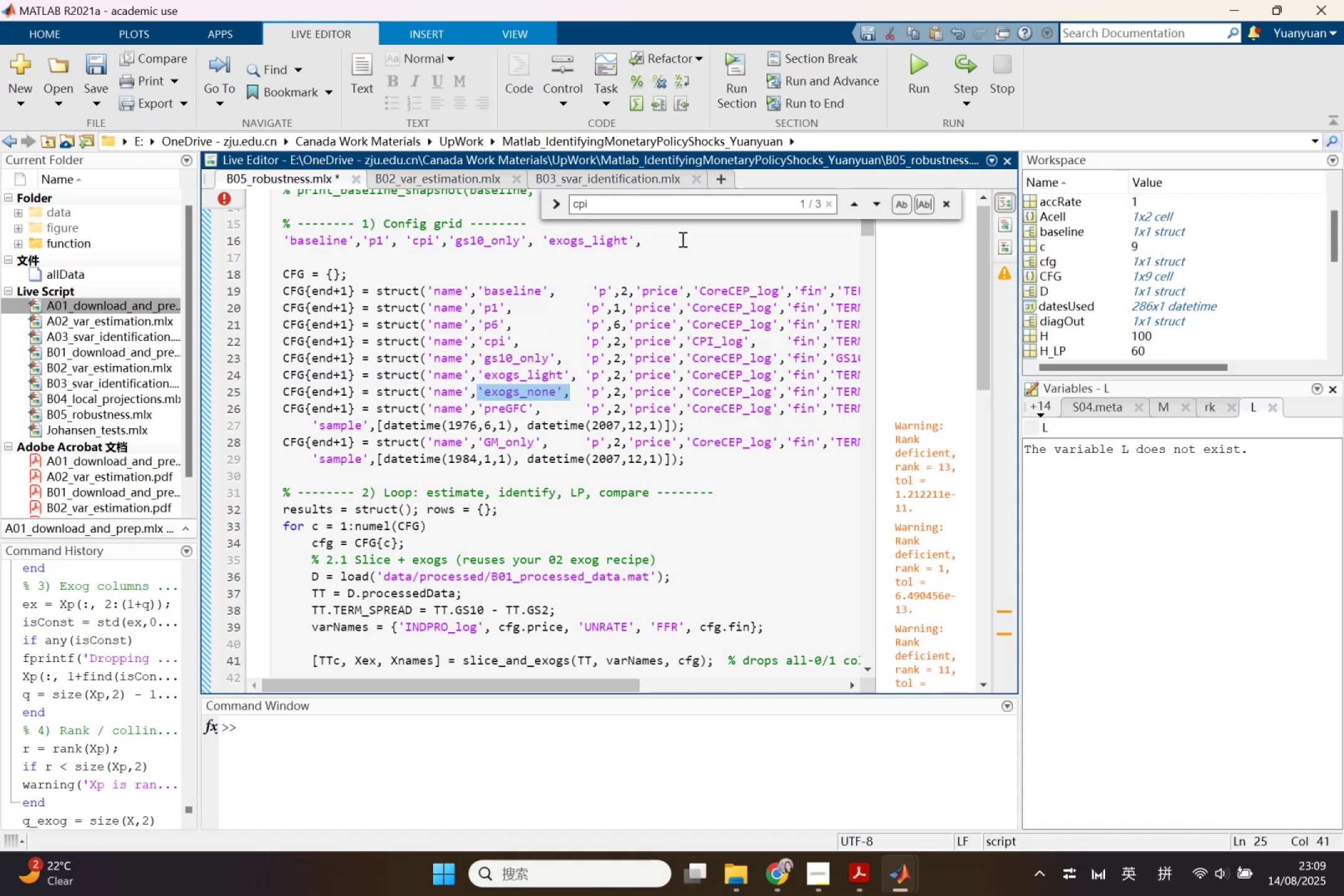 
key(Control+V)
 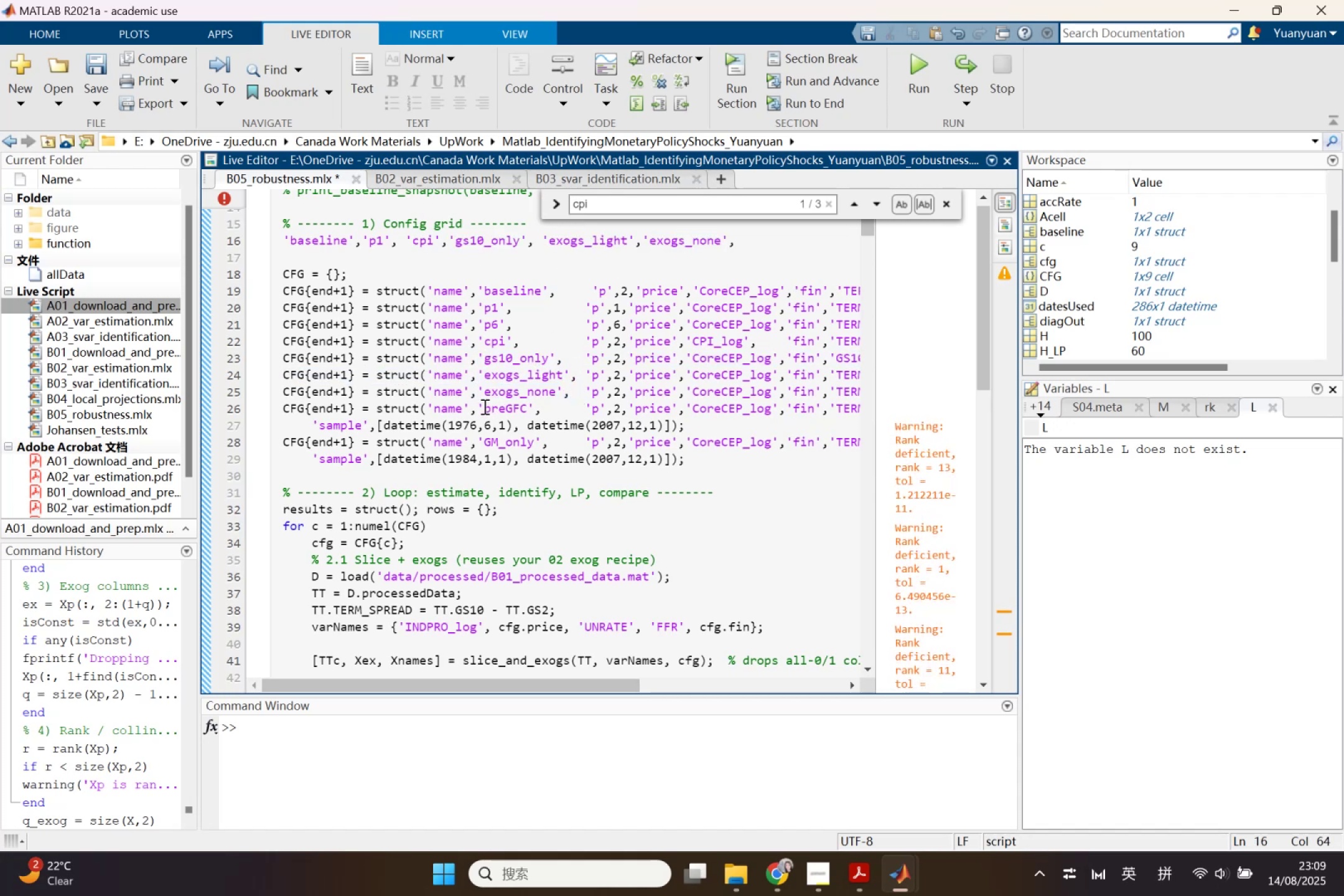 
left_click_drag(start_coordinate=[479, 408], to_coordinate=[546, 409])
 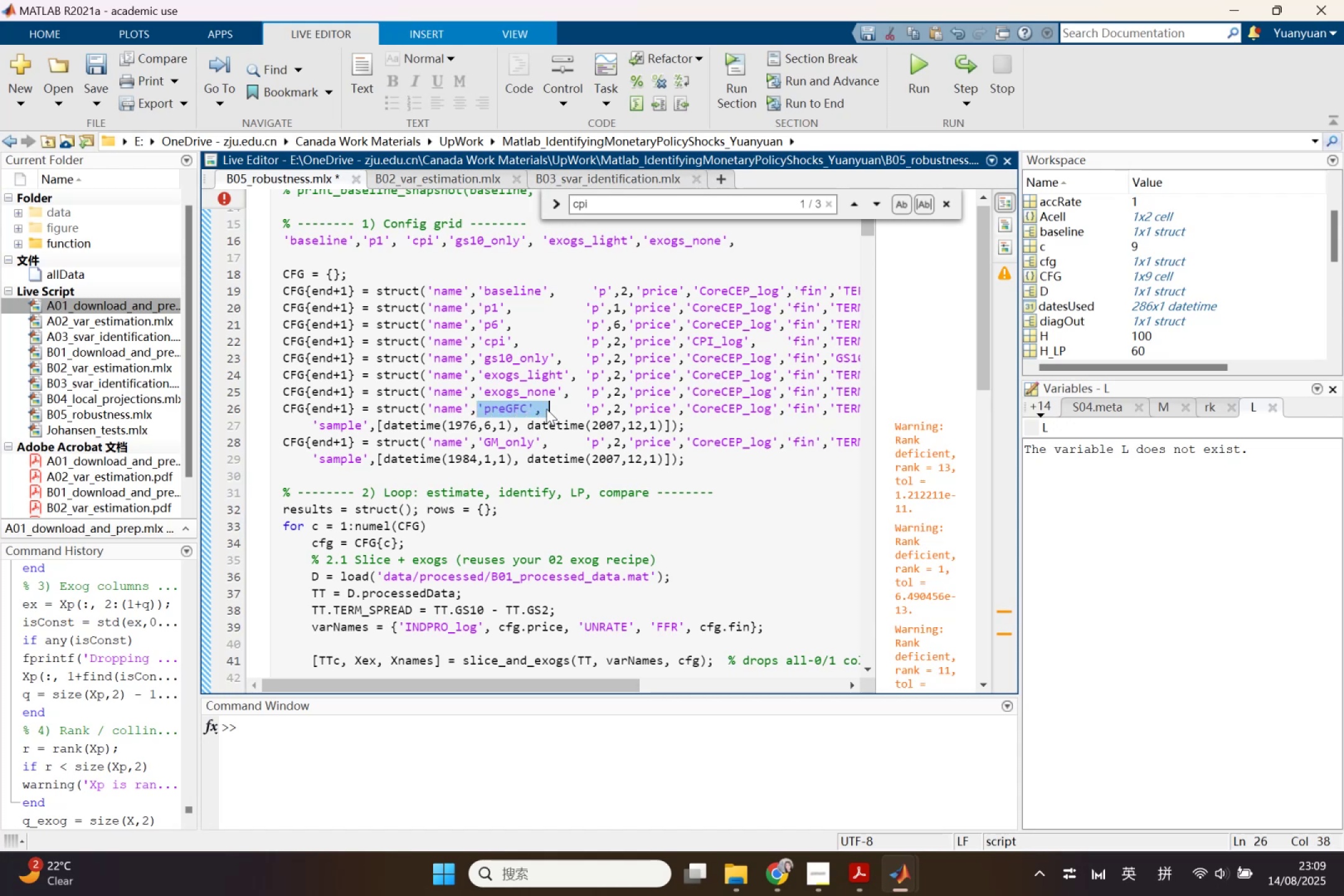 
key(Control+ControlLeft)
 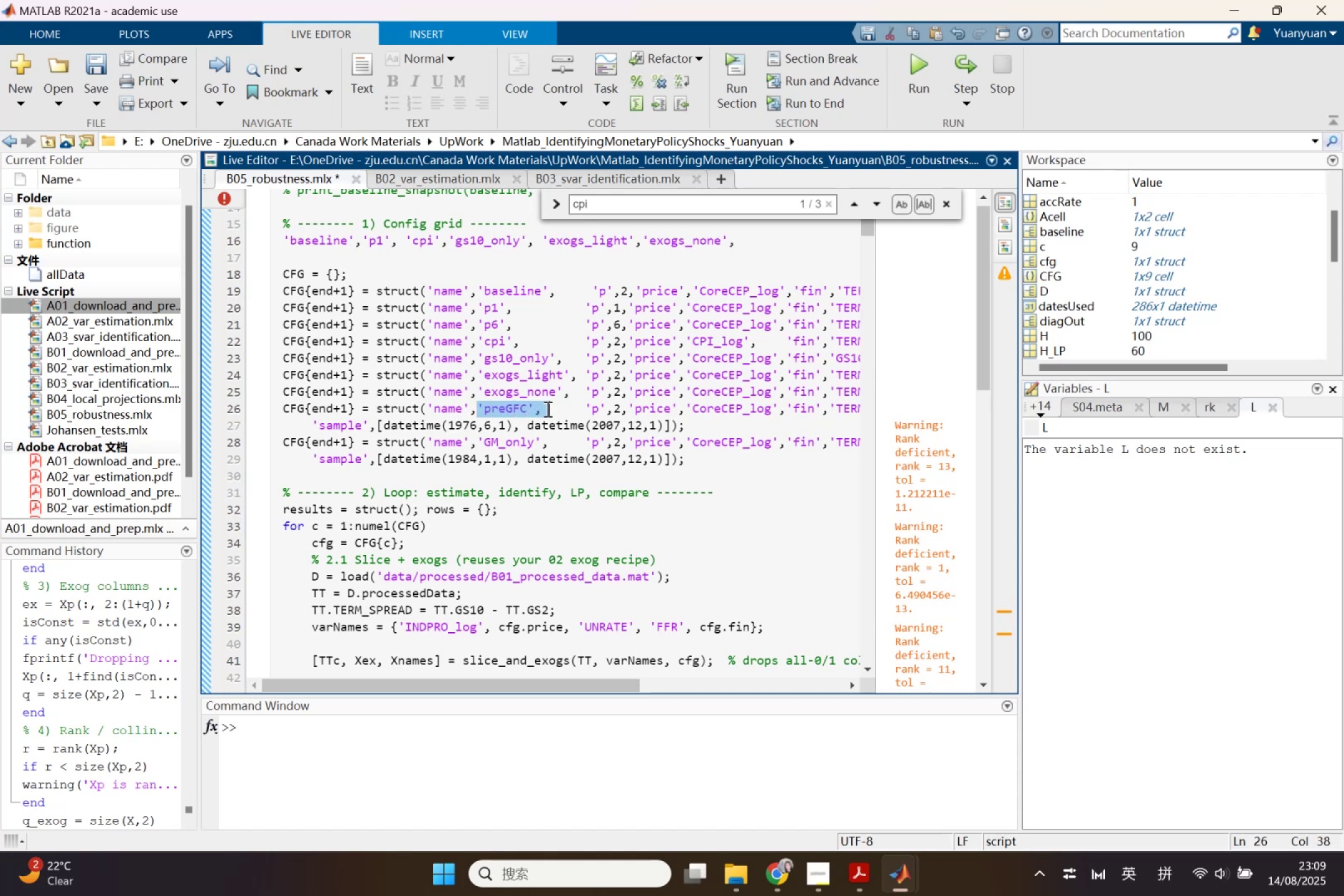 
key(Control+C)
 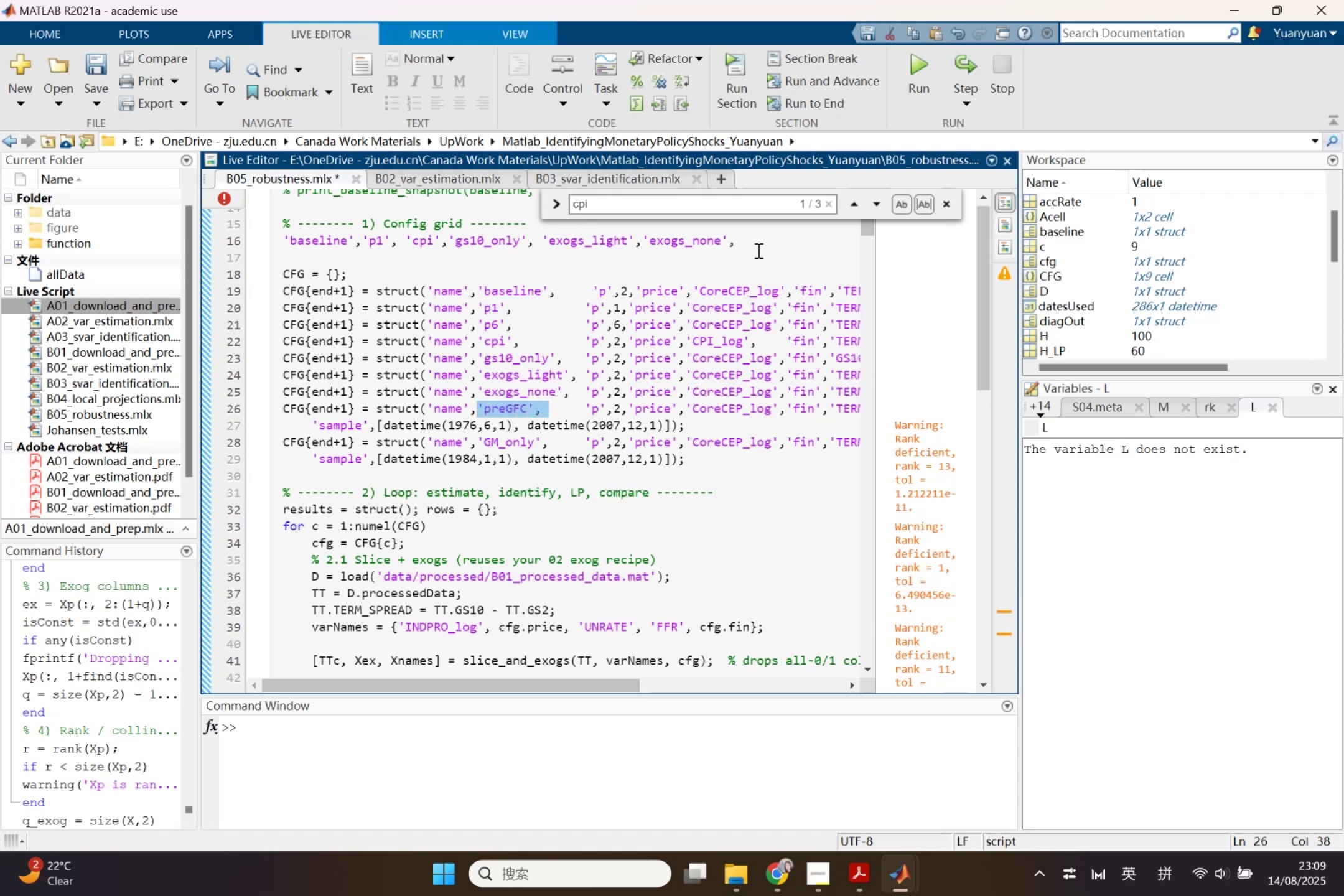 
left_click([765, 242])
 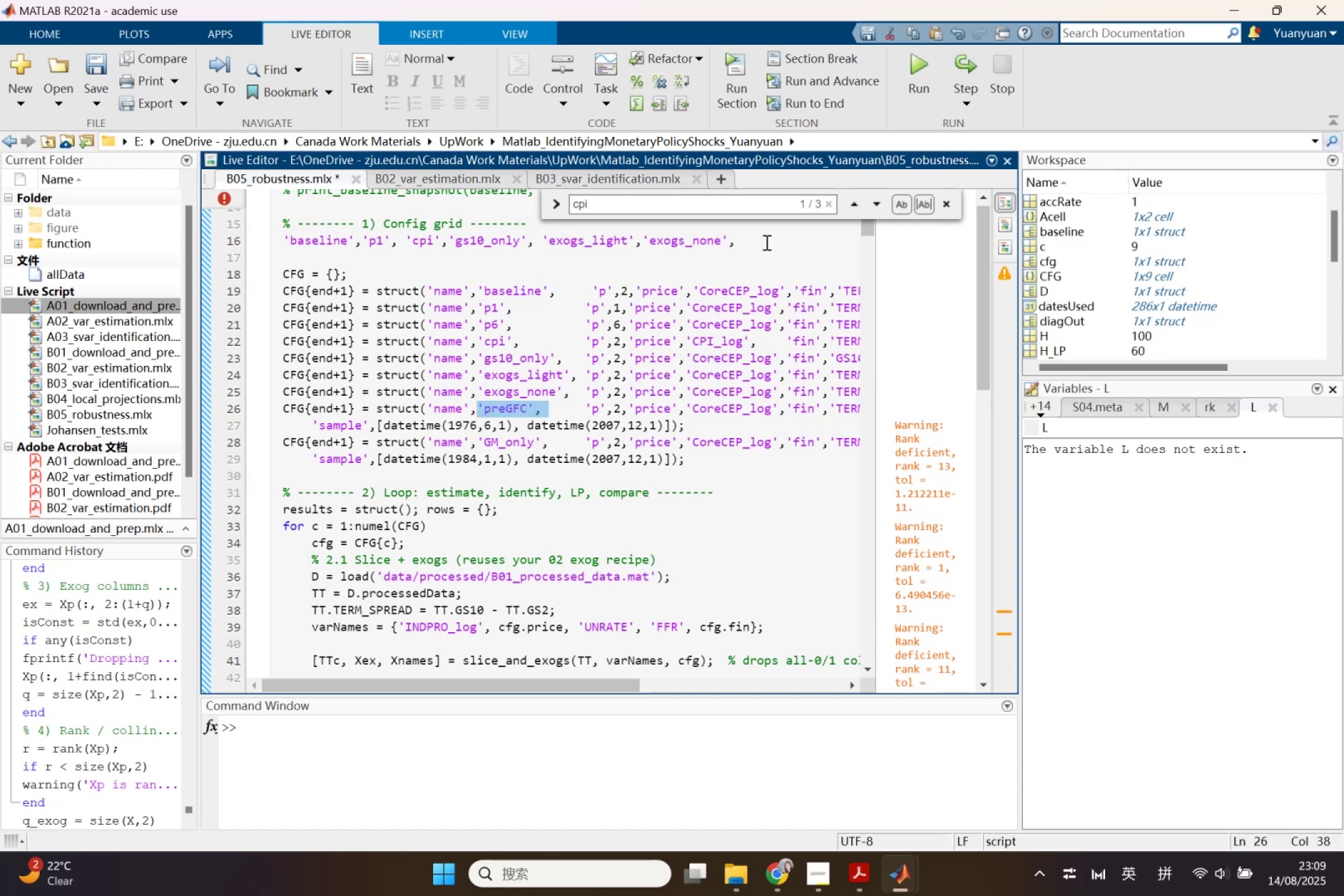 
key(Control+V)
 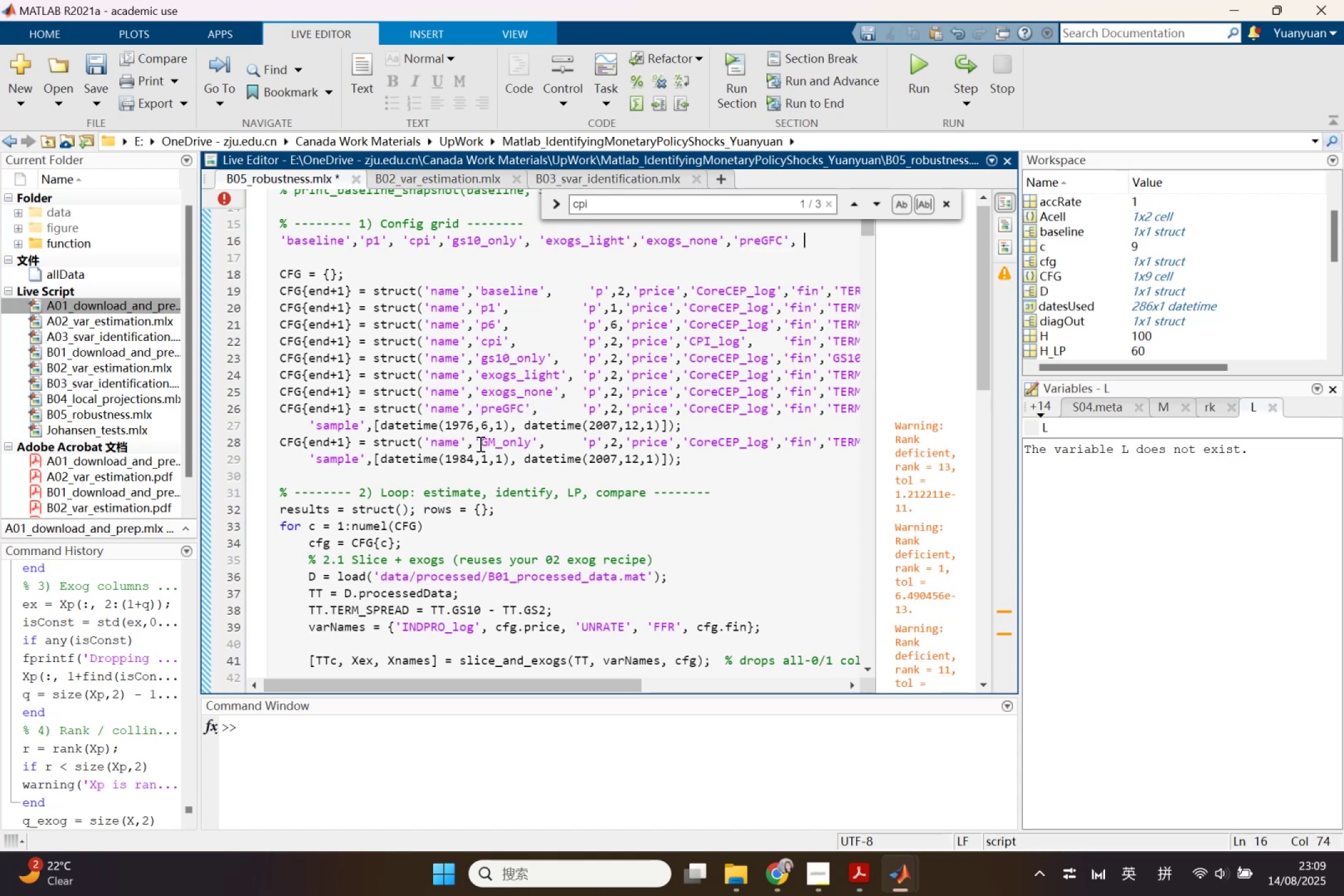 
left_click([478, 440])
 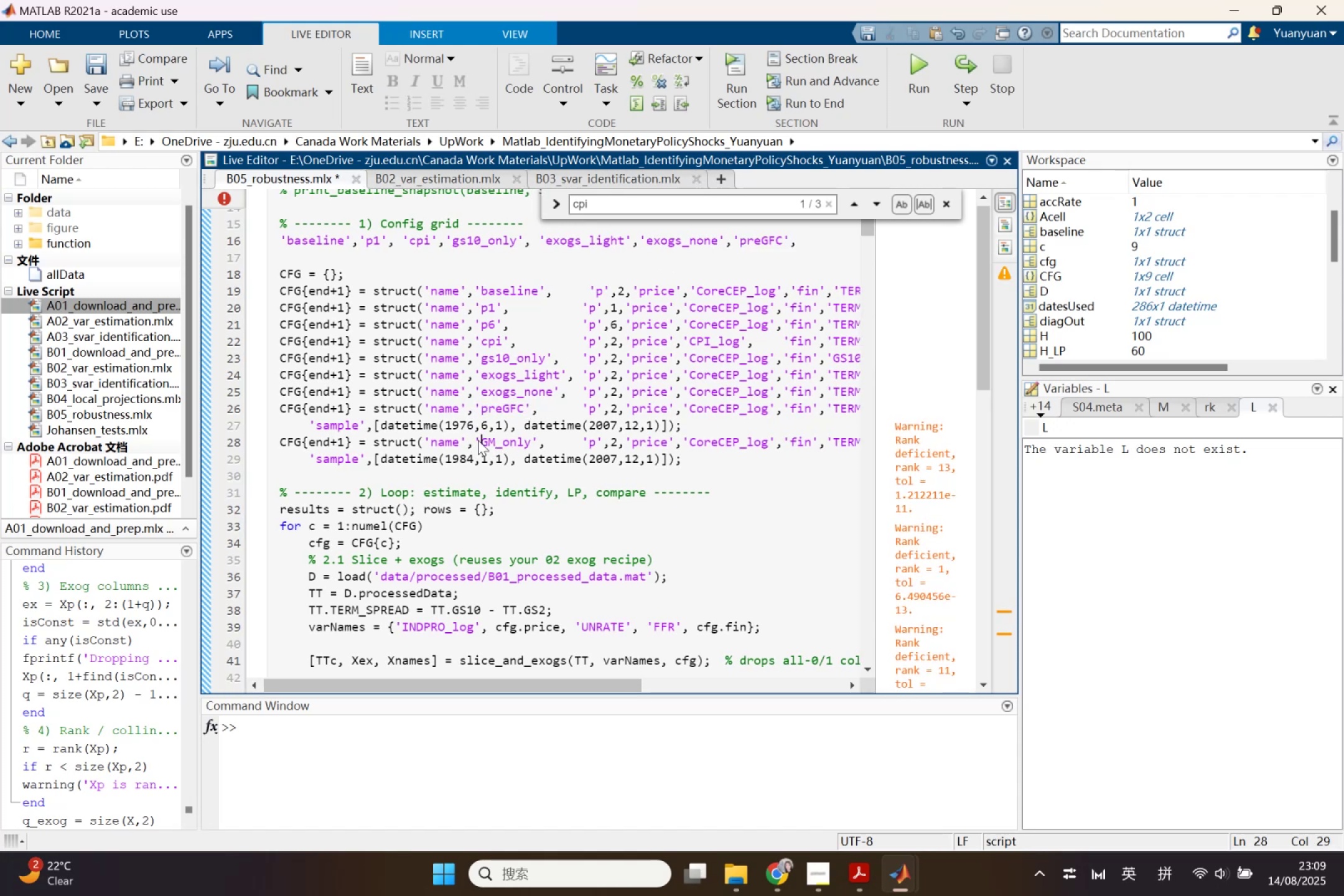 
left_click_drag(start_coordinate=[477, 440], to_coordinate=[550, 442])
 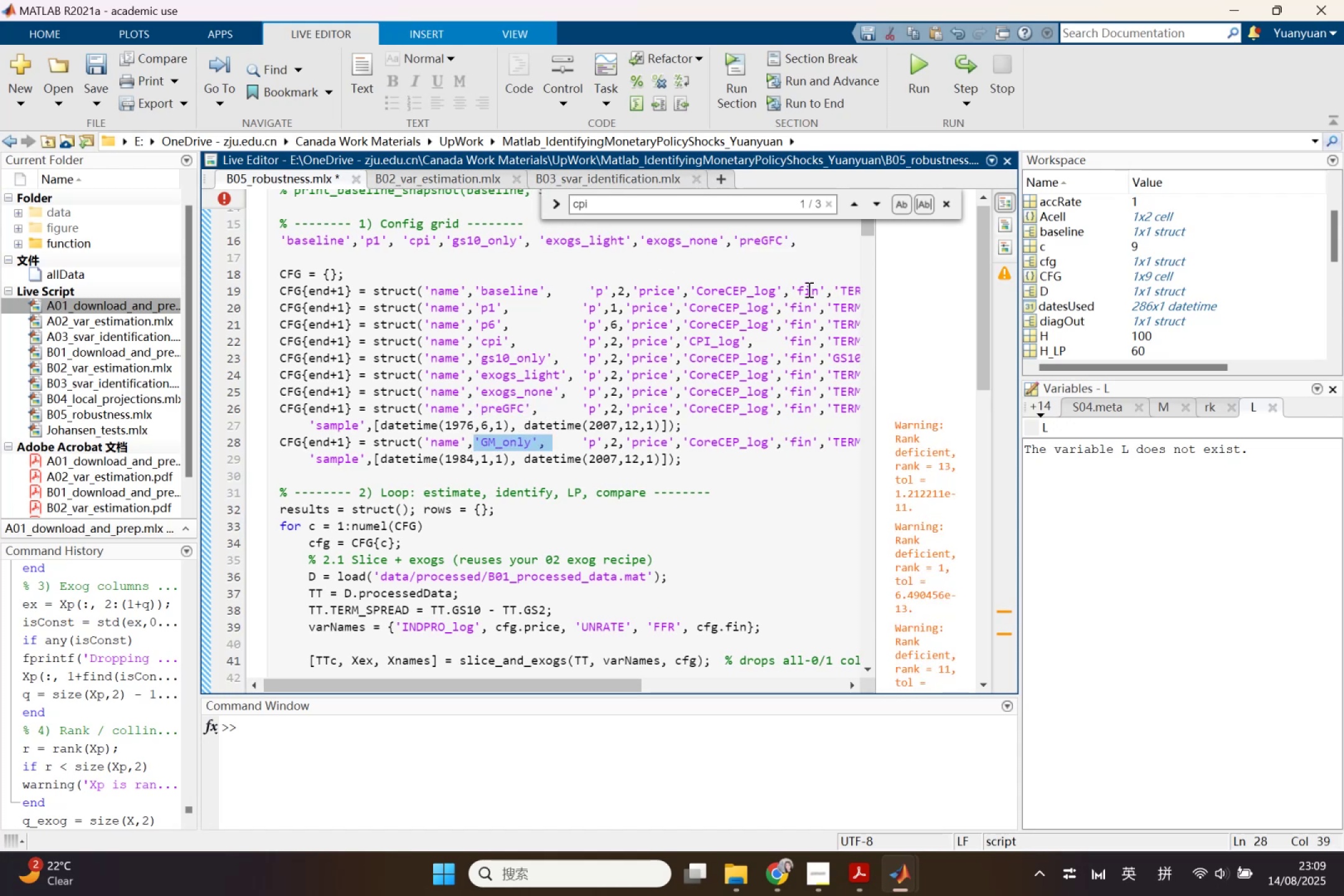 
key(Control+ControlLeft)
 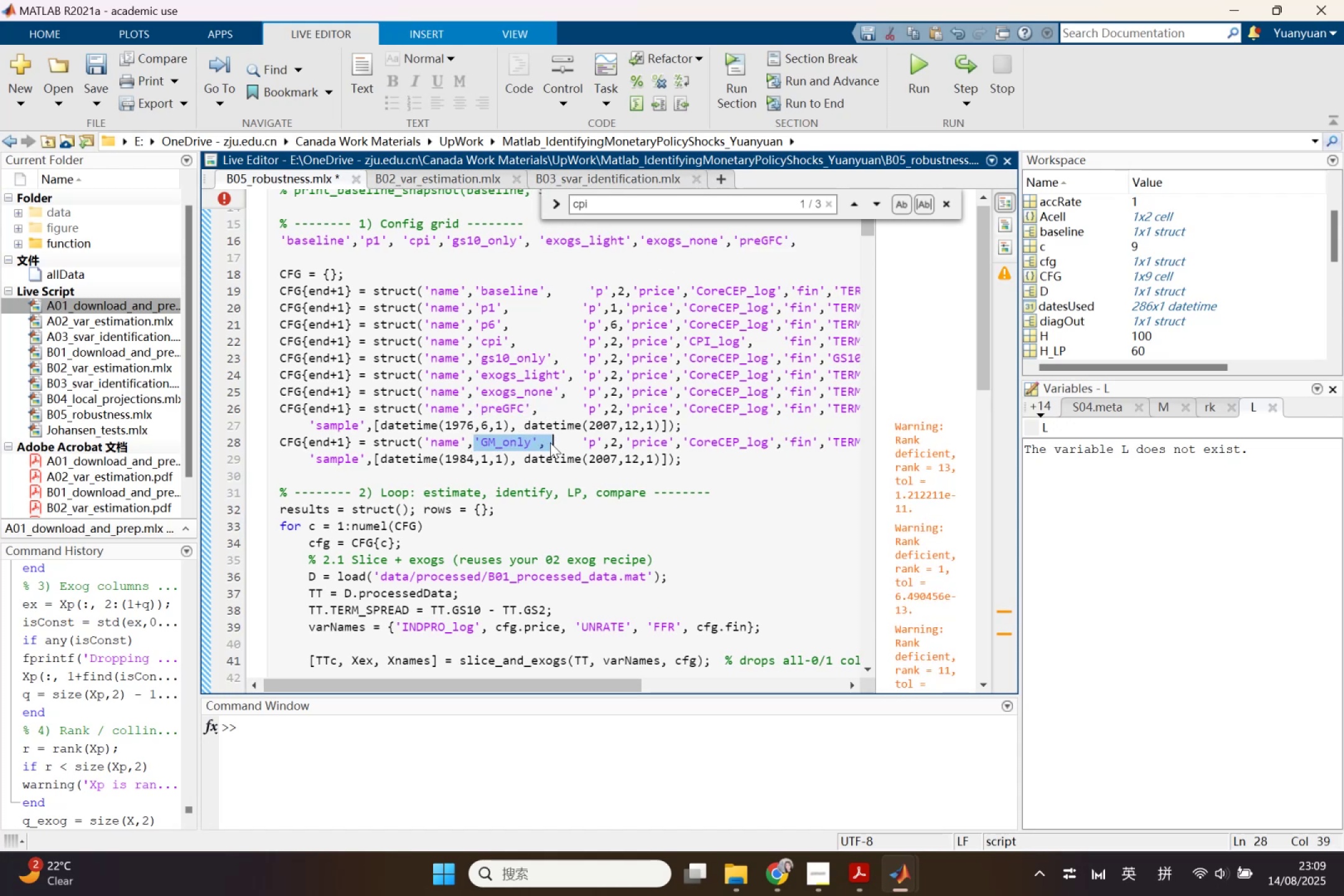 
key(Control+C)
 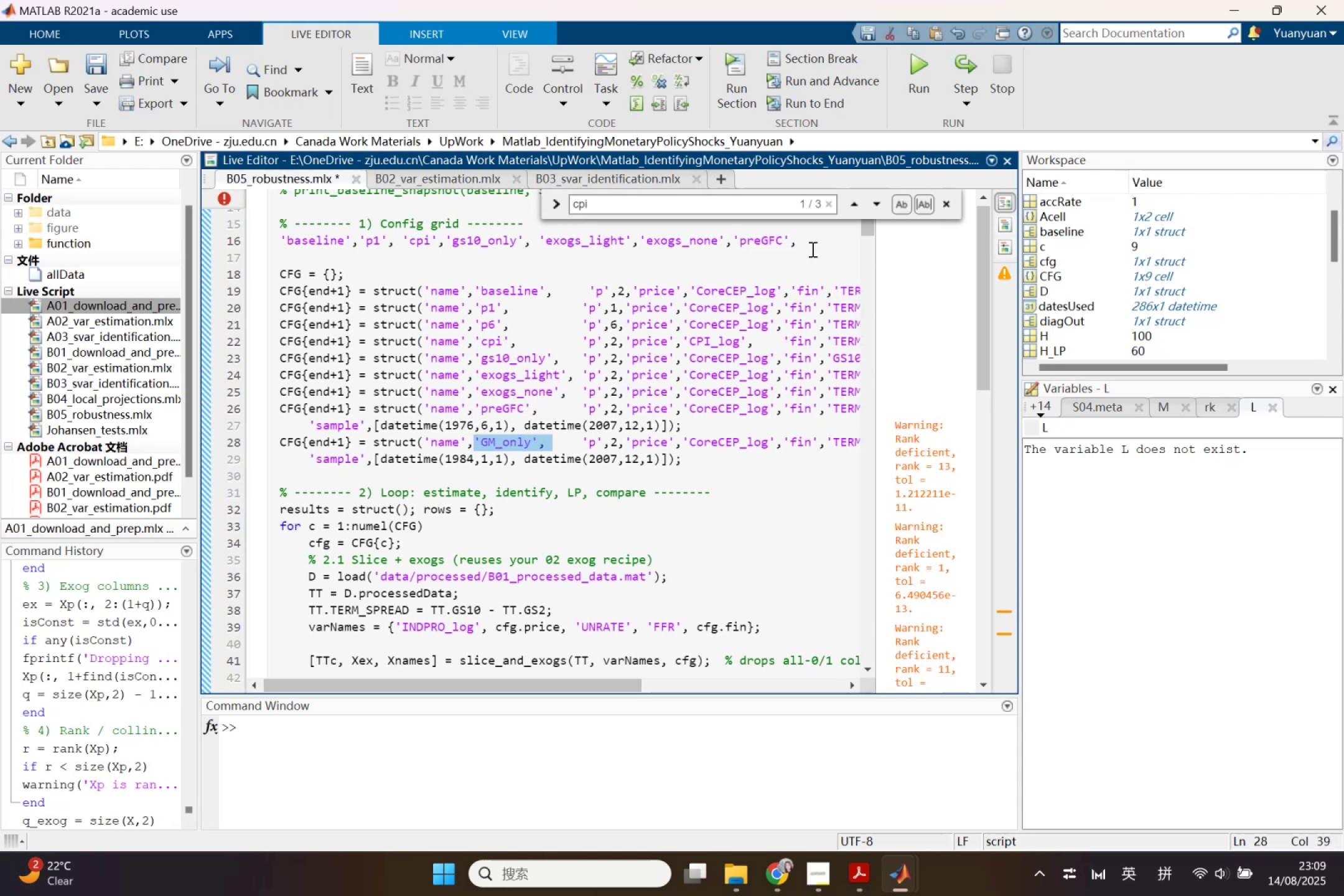 
left_click([811, 249])
 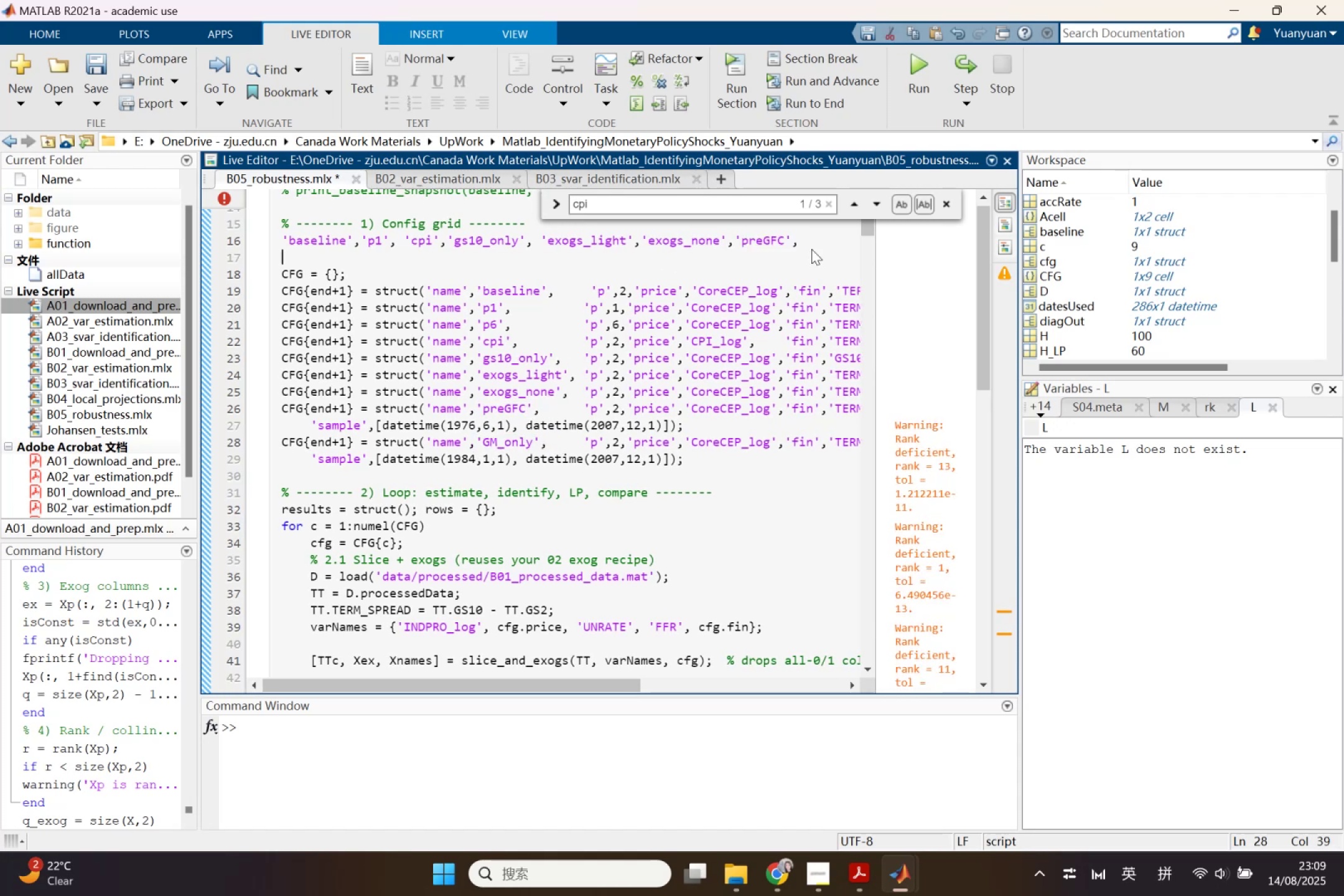 
hold_key(key=ControlLeft, duration=0.41)
 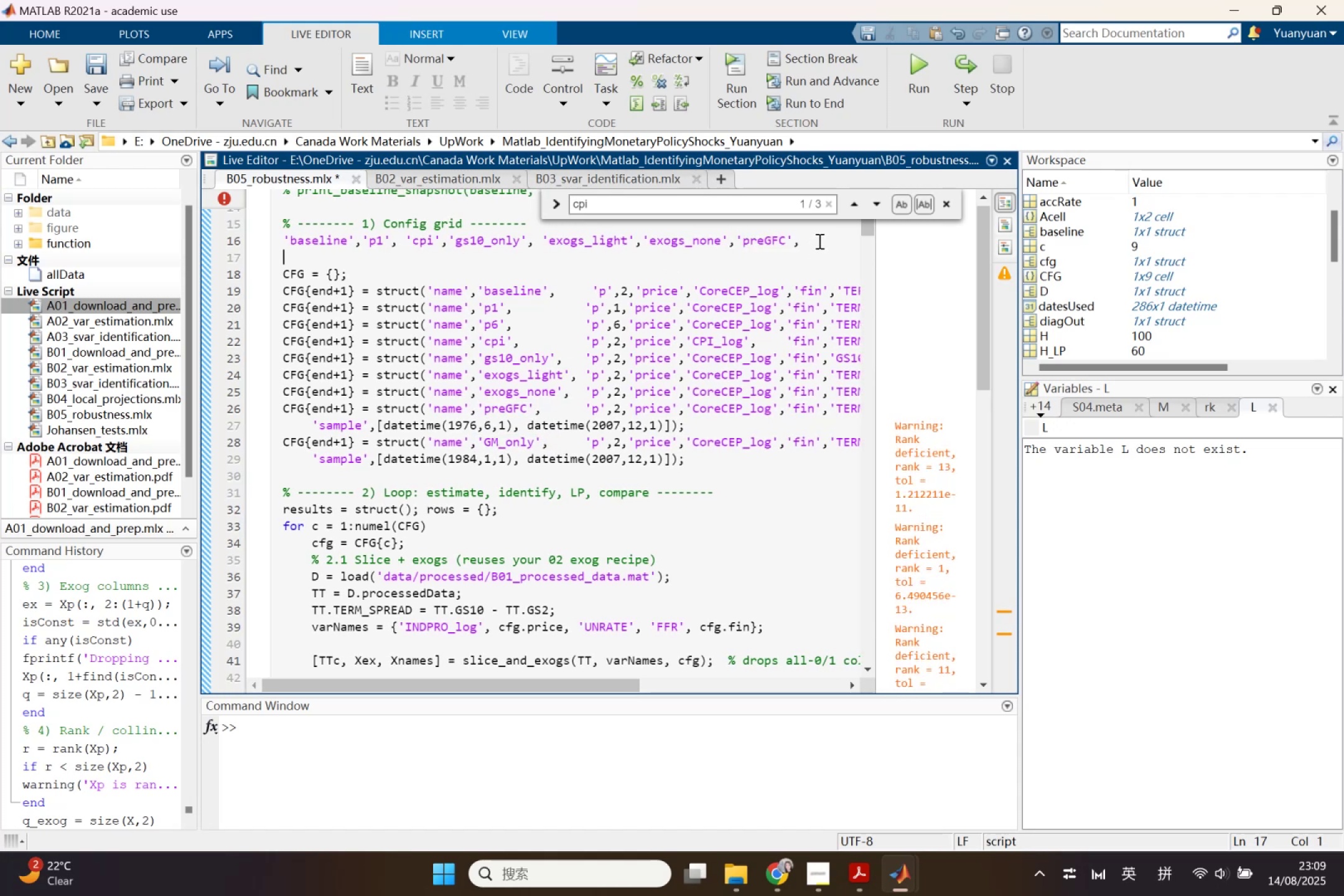 
left_click([818, 241])
 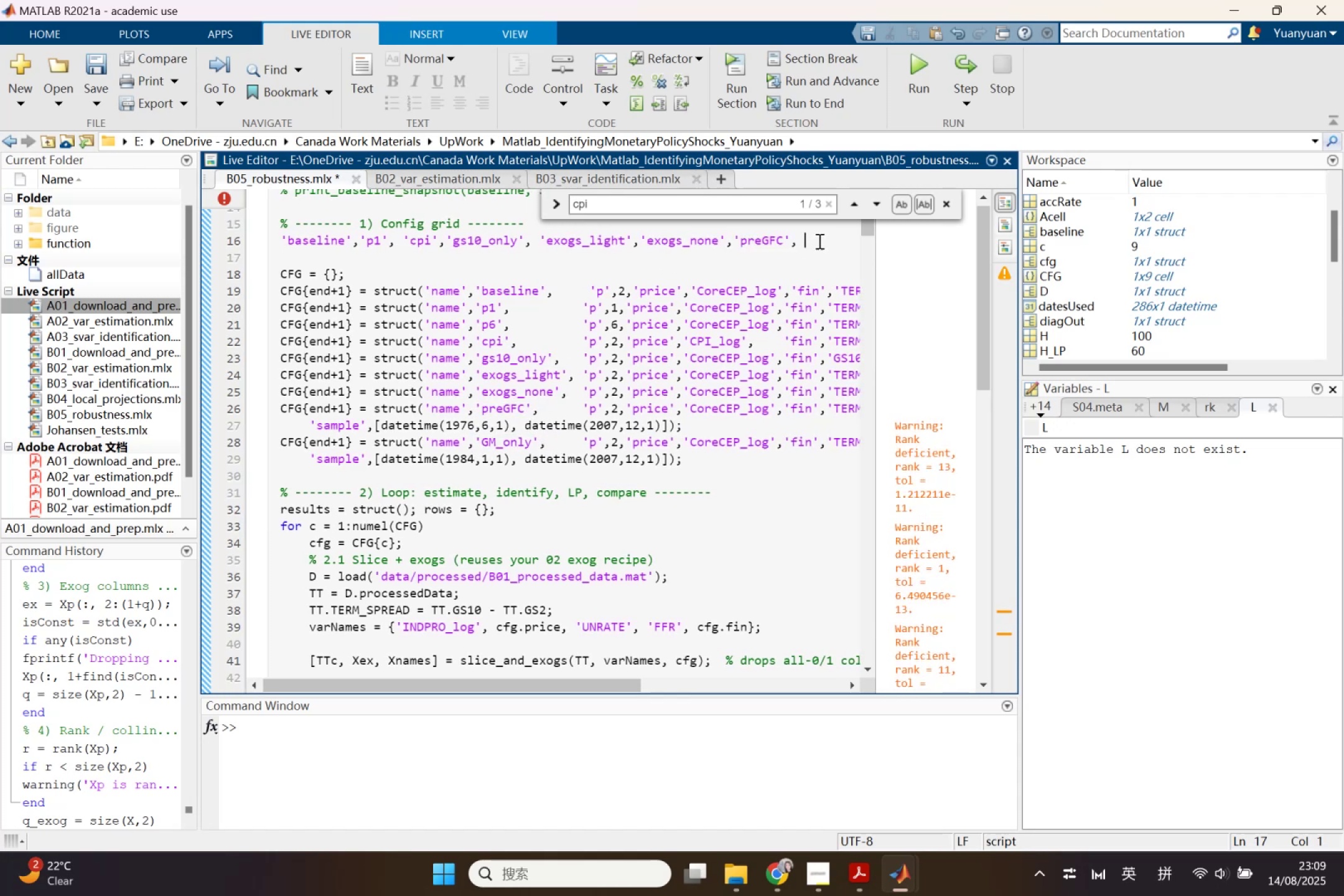 
key(Control+ControlLeft)
 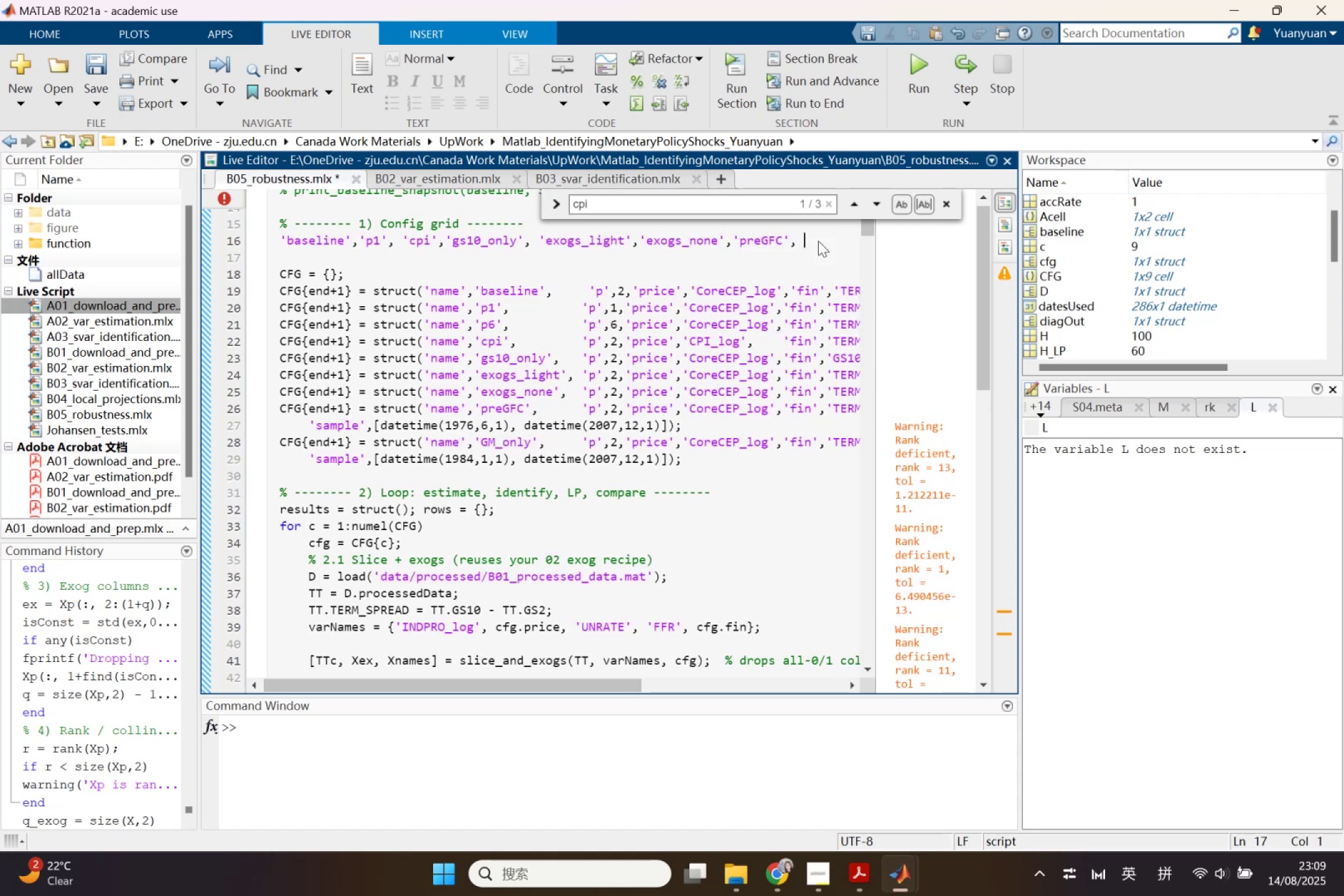 
key(Control+V)
 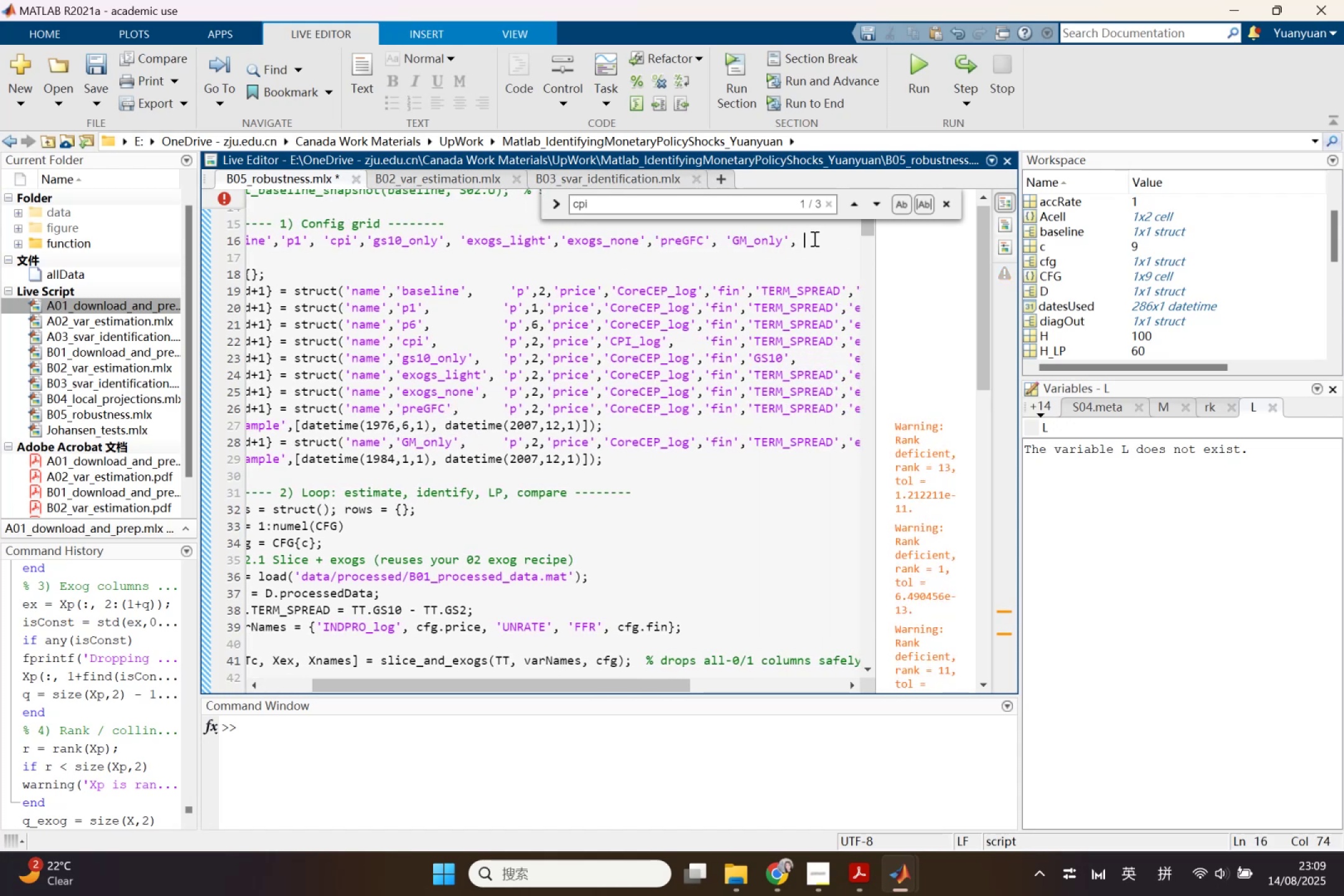 
left_click_drag(start_coordinate=[811, 237], to_coordinate=[213, 235])
 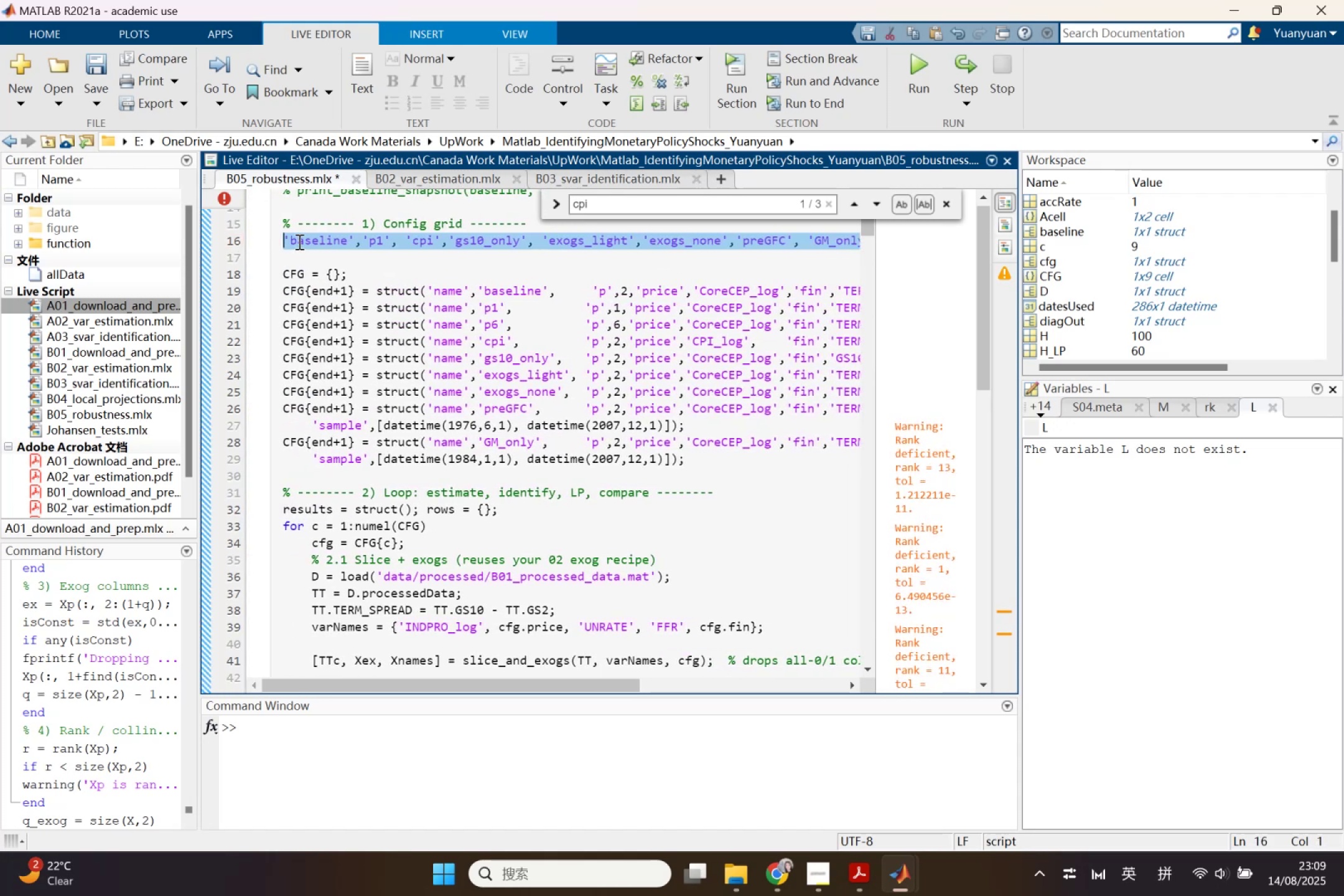 
key(Control+ControlLeft)
 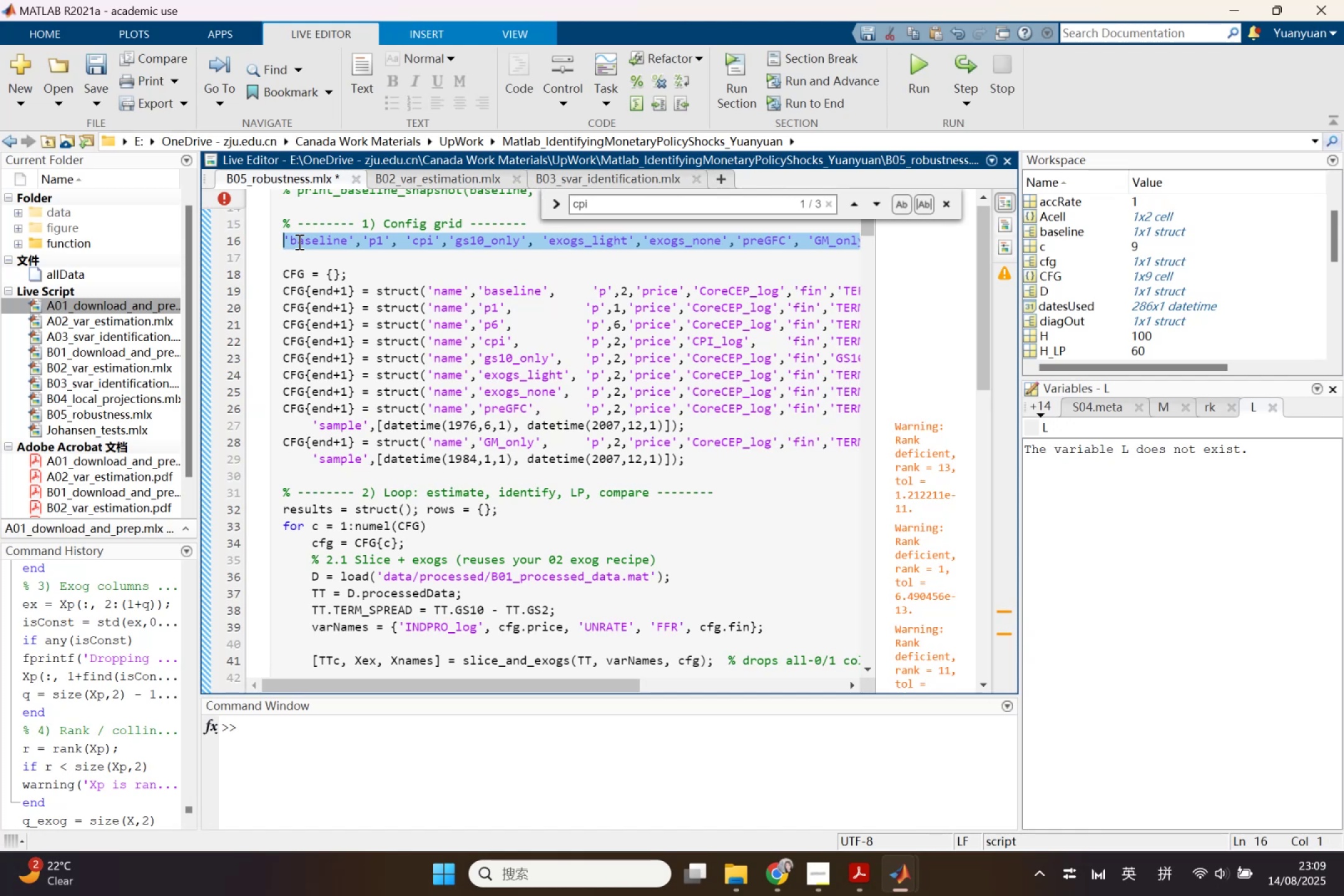 
key(Control+C)
 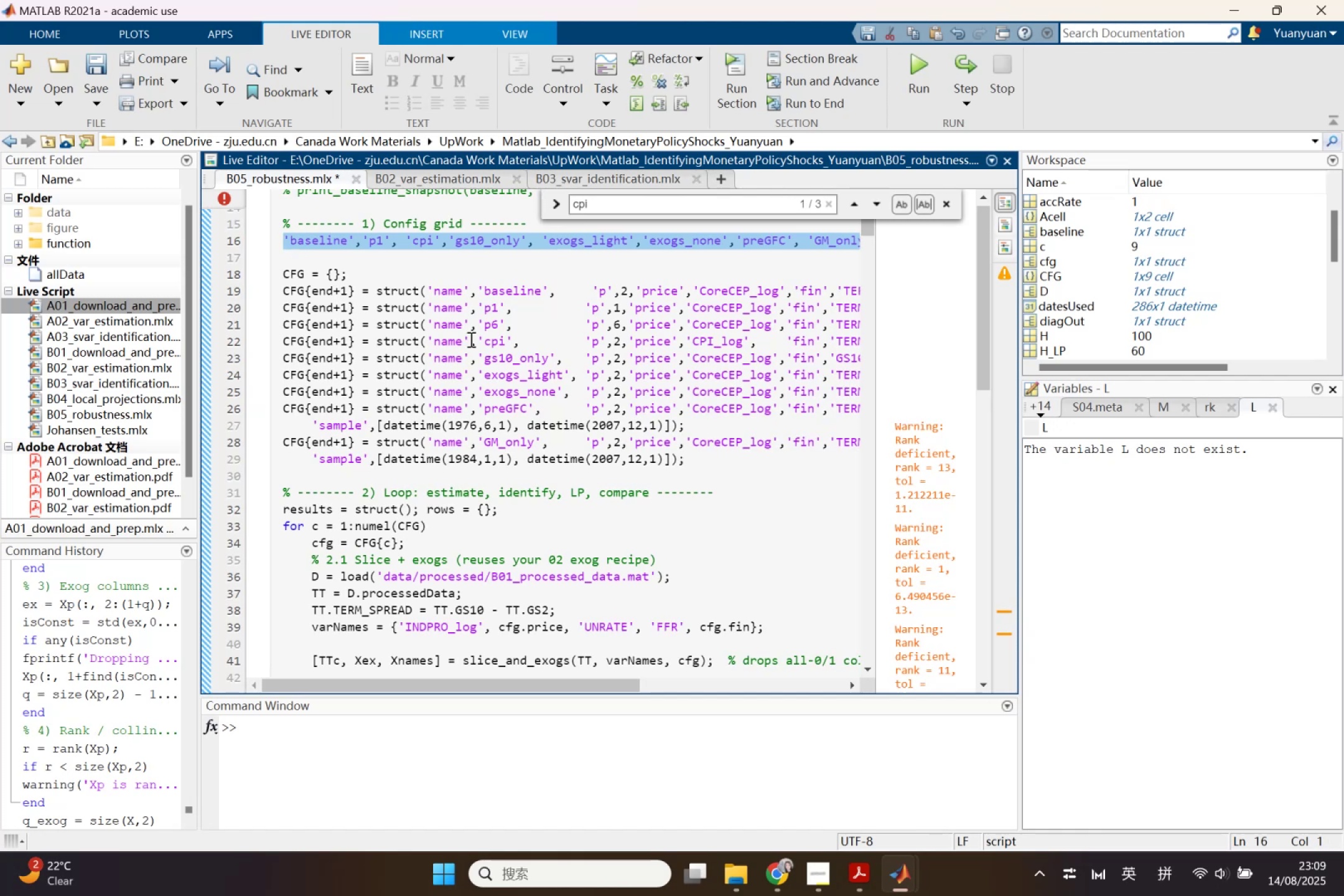 
key(Control+ControlLeft)
 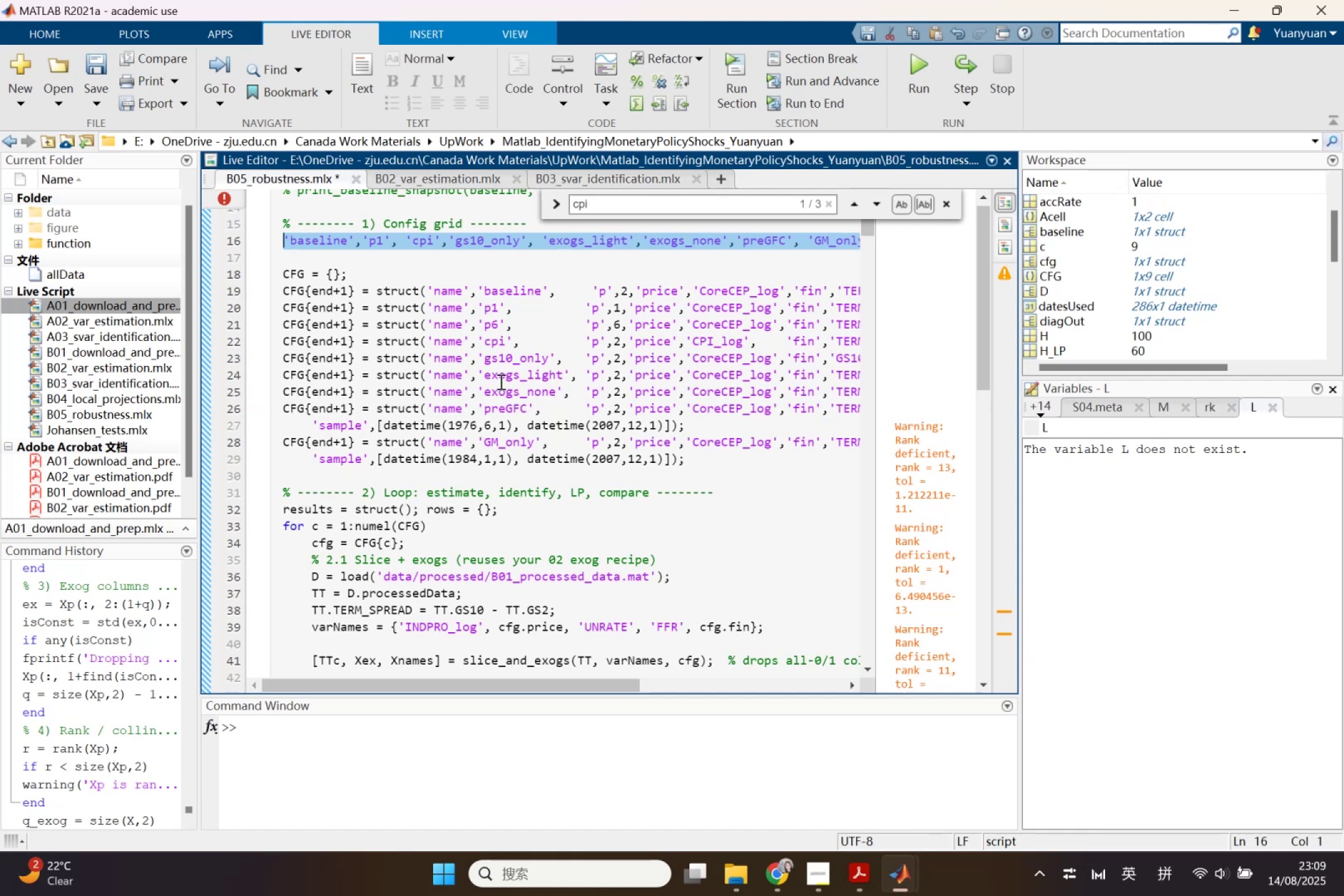 
key(Control+X)
 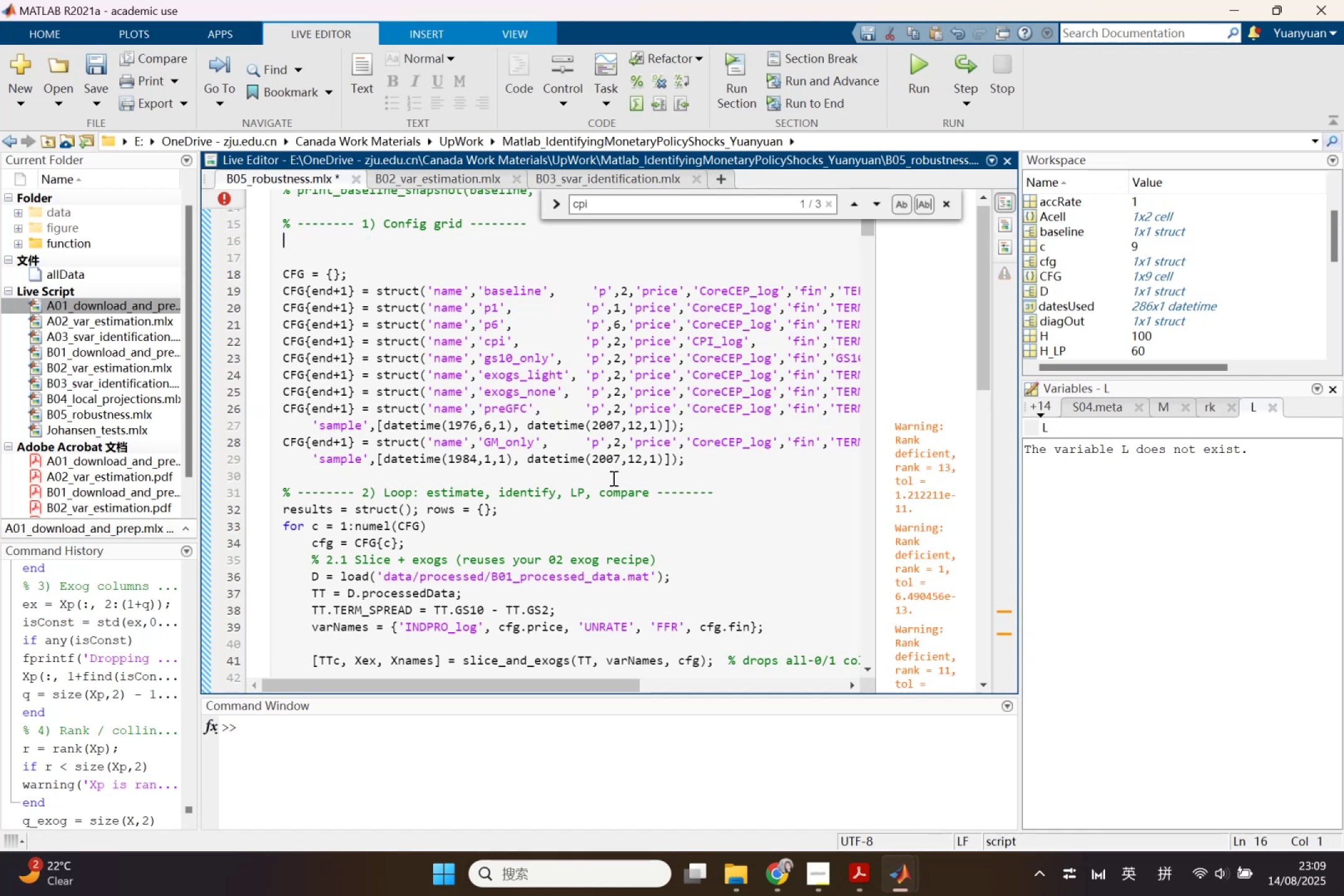 
scroll: coordinate [715, 609], scroll_direction: down, amount: 6.0
 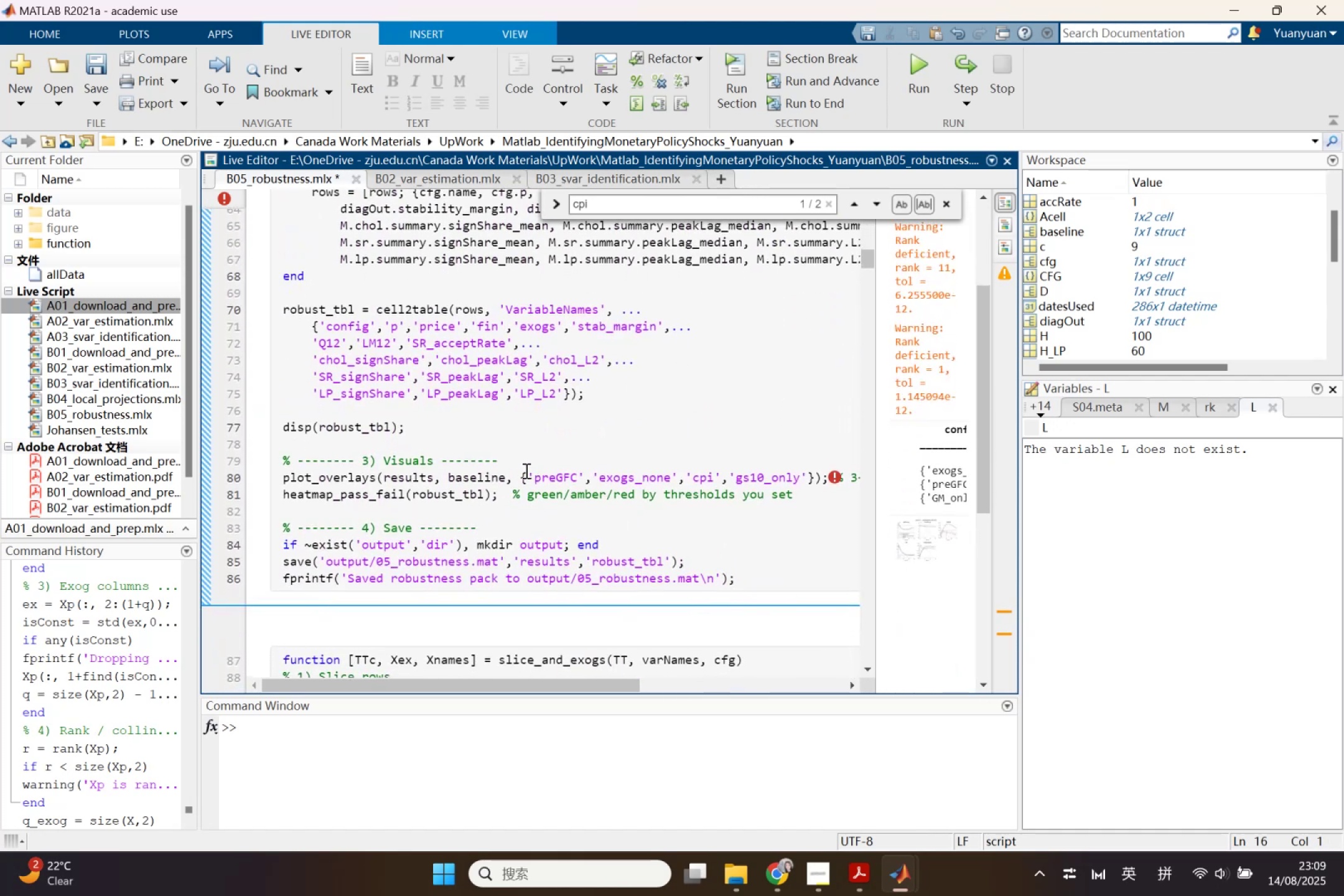 
left_click_drag(start_coordinate=[526, 474], to_coordinate=[805, 479])
 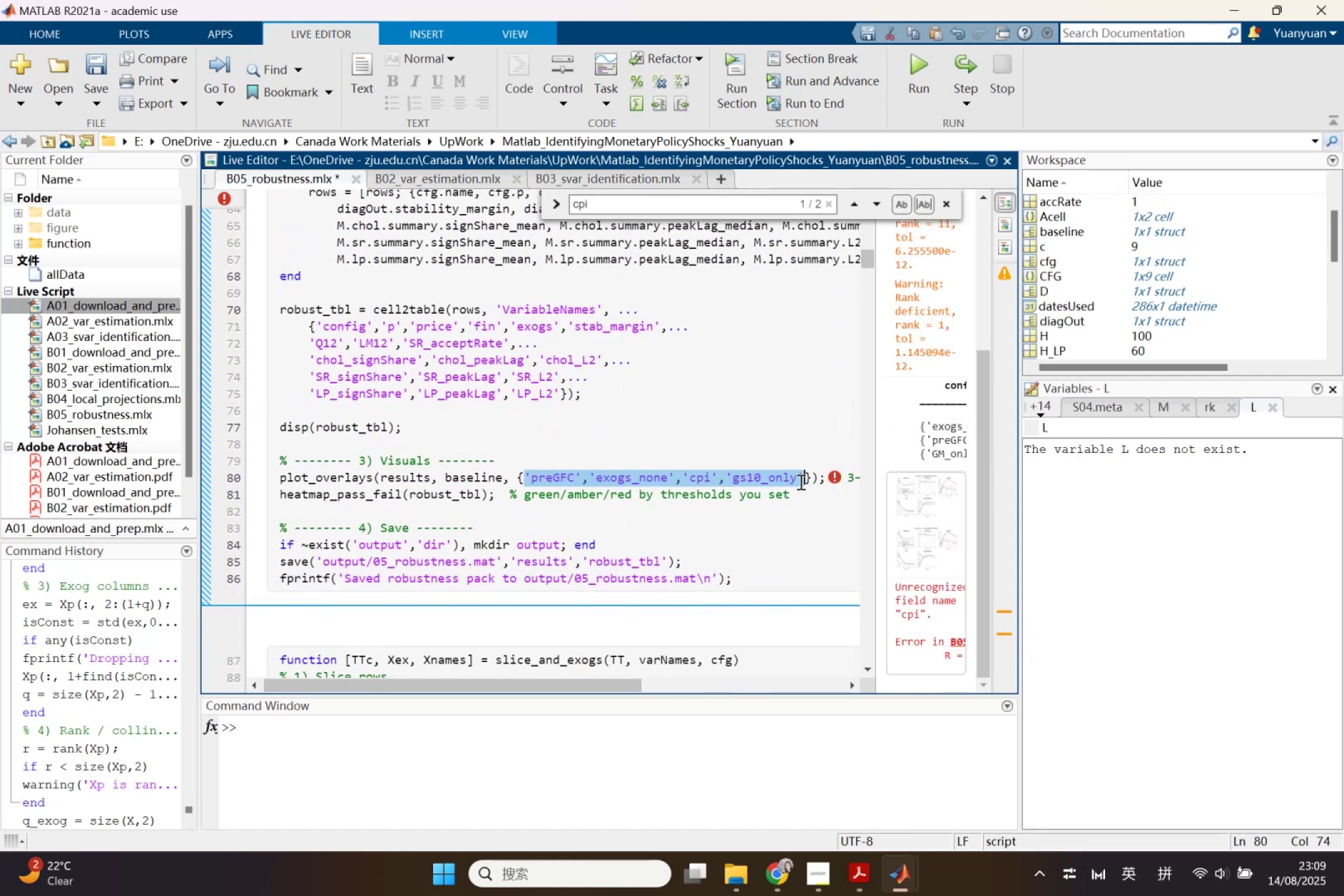 
key(Control+V)
 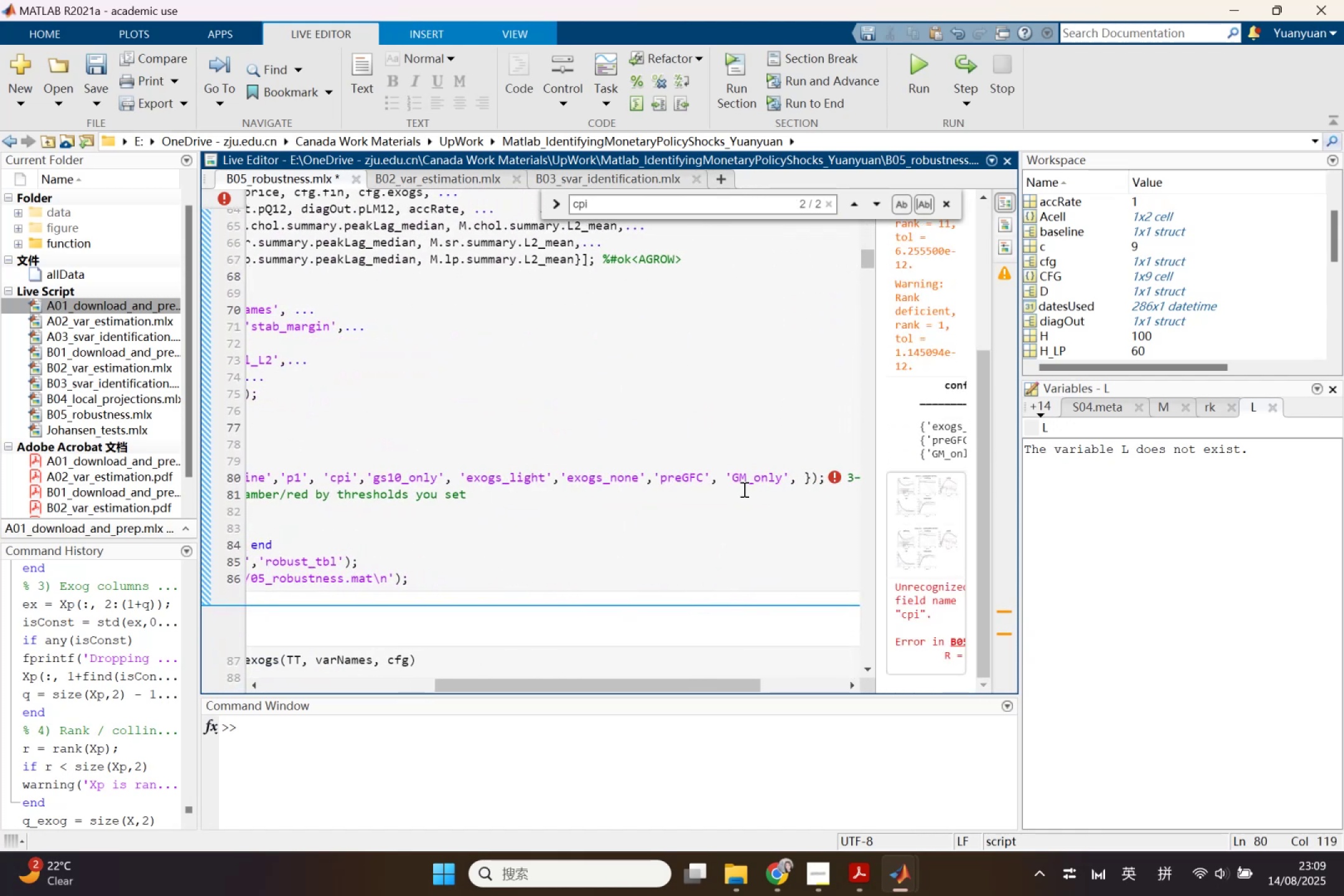 
key(Backspace)
 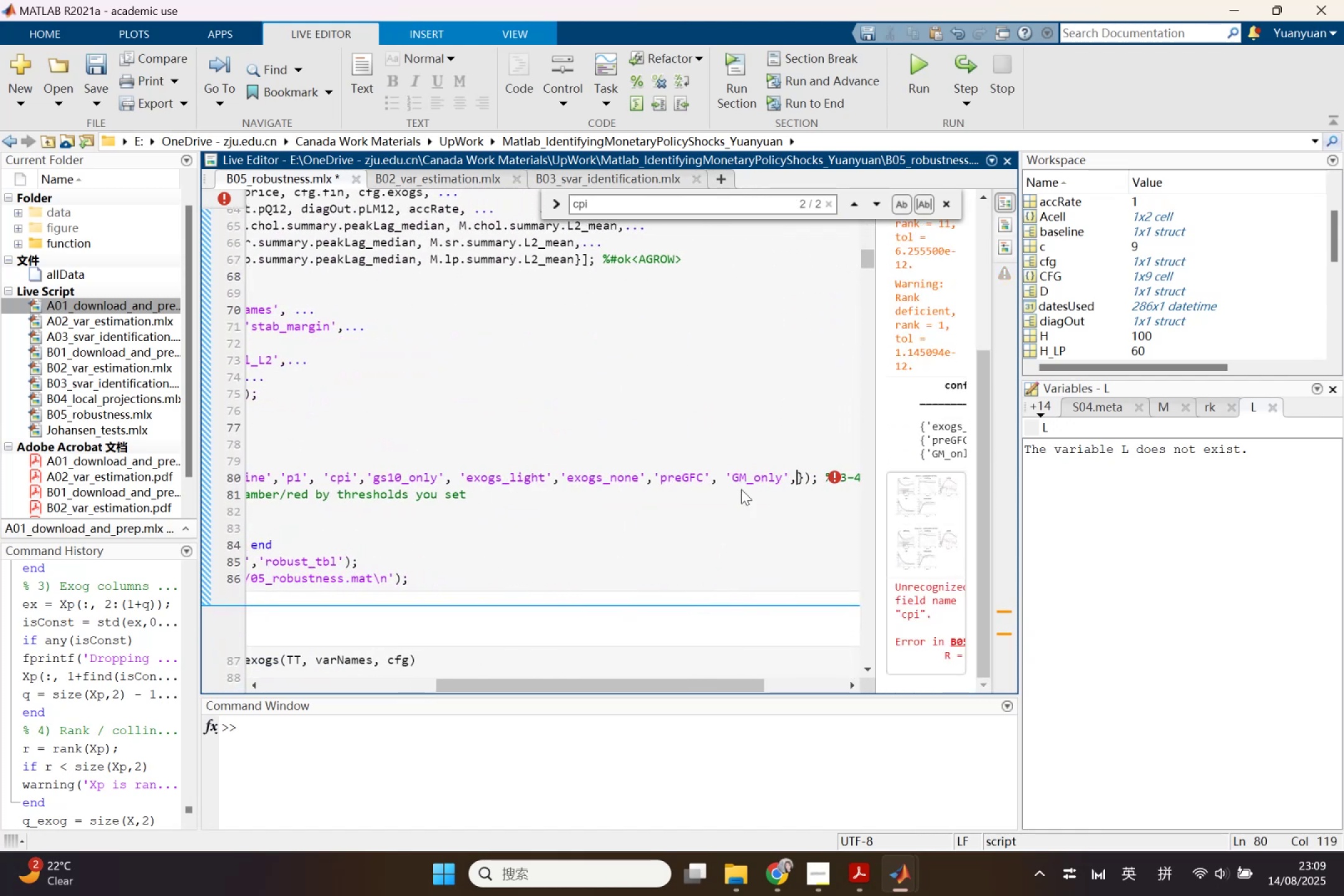 
key(Backspace)
 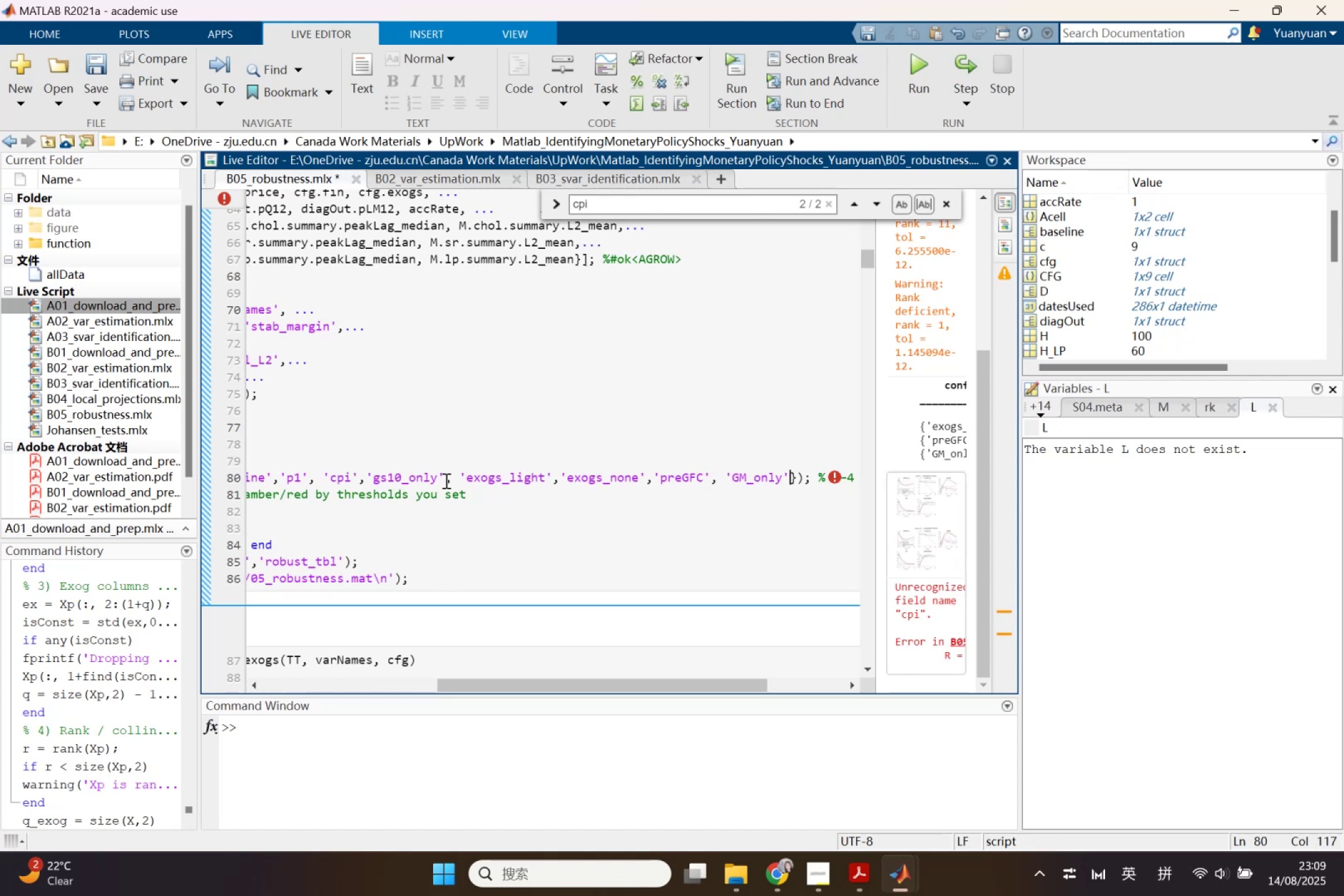 
left_click([459, 479])
 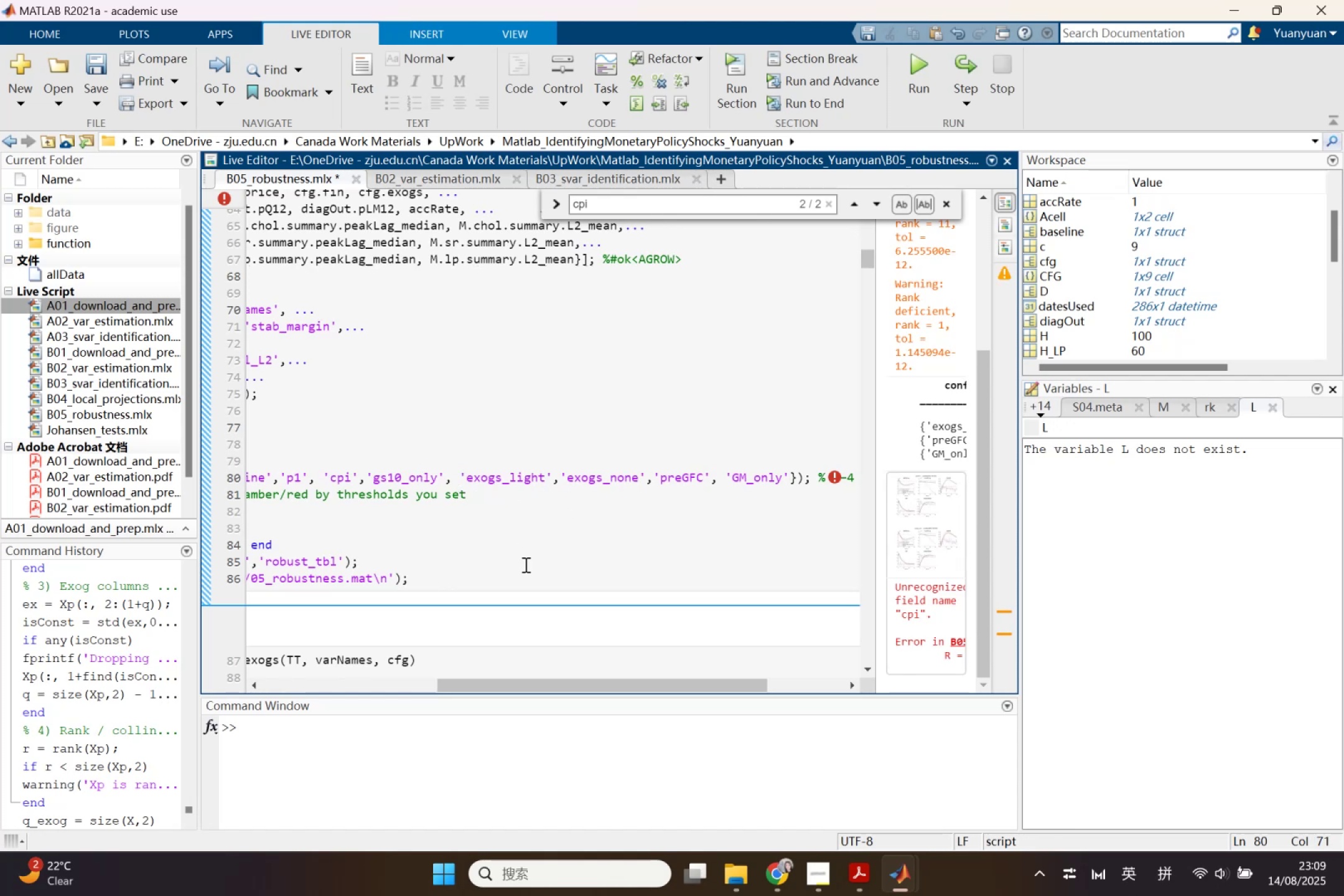 
left_click_drag(start_coordinate=[536, 685], to_coordinate=[410, 686])
 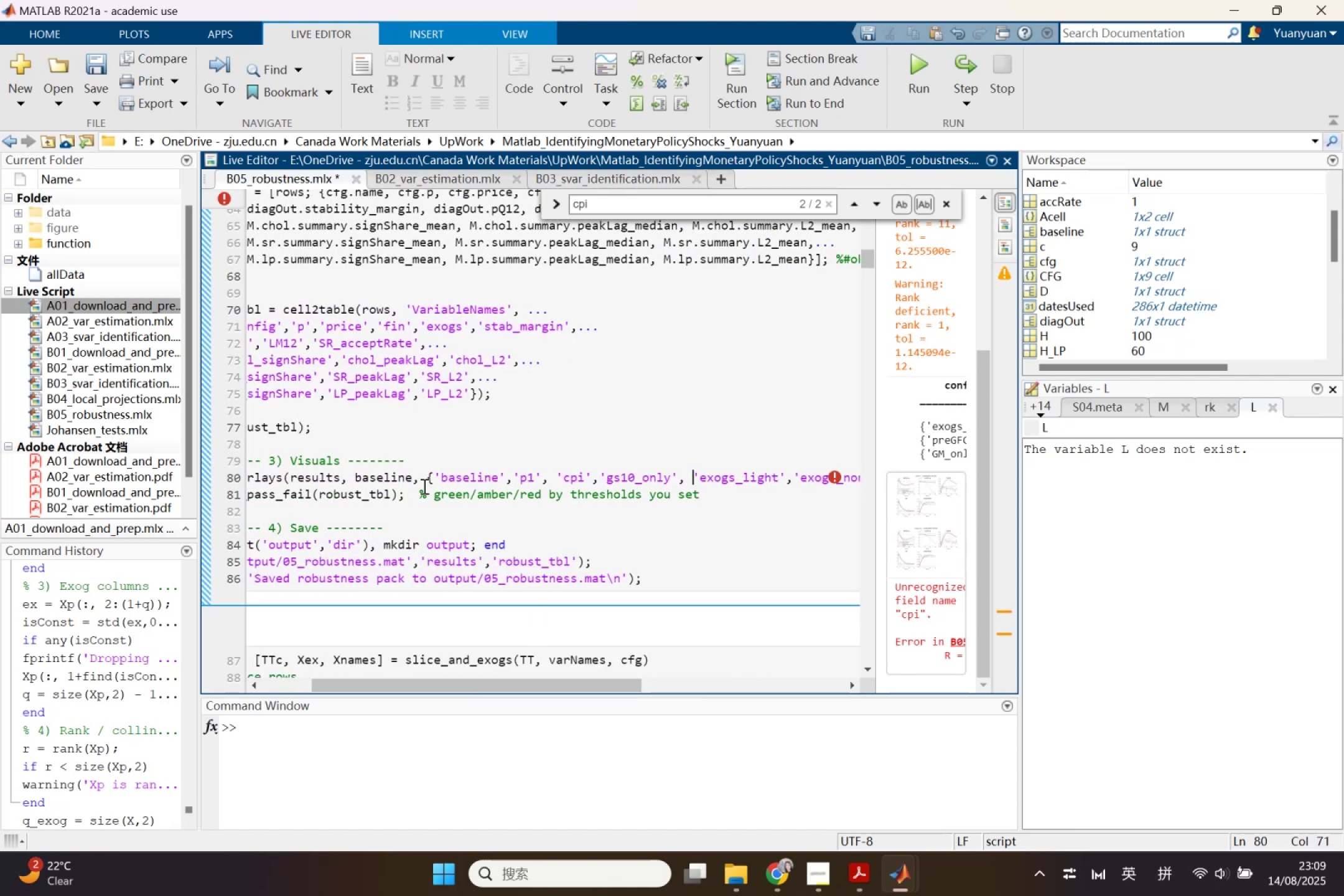 
left_click([423, 480])
 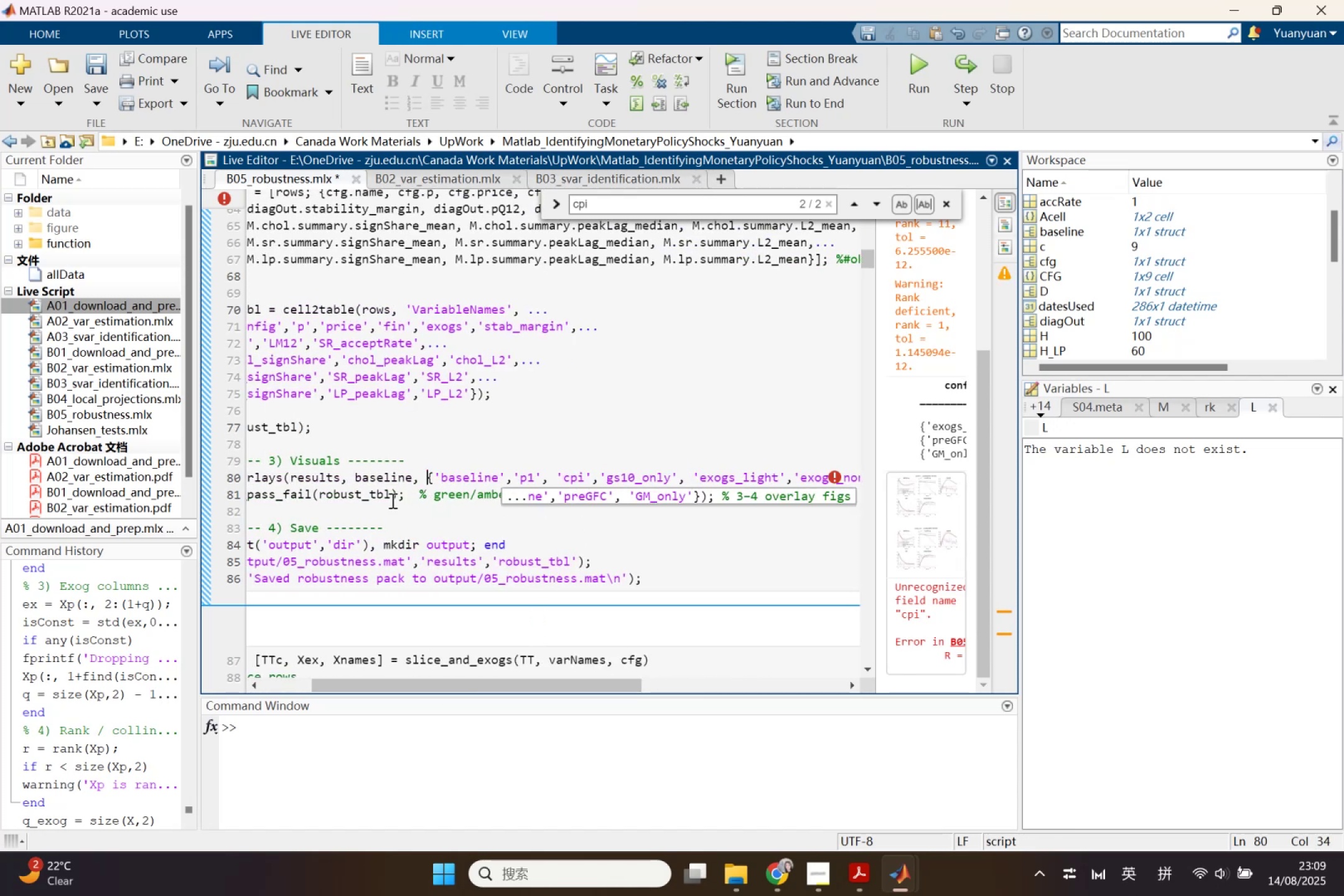 
wait(5.05)
 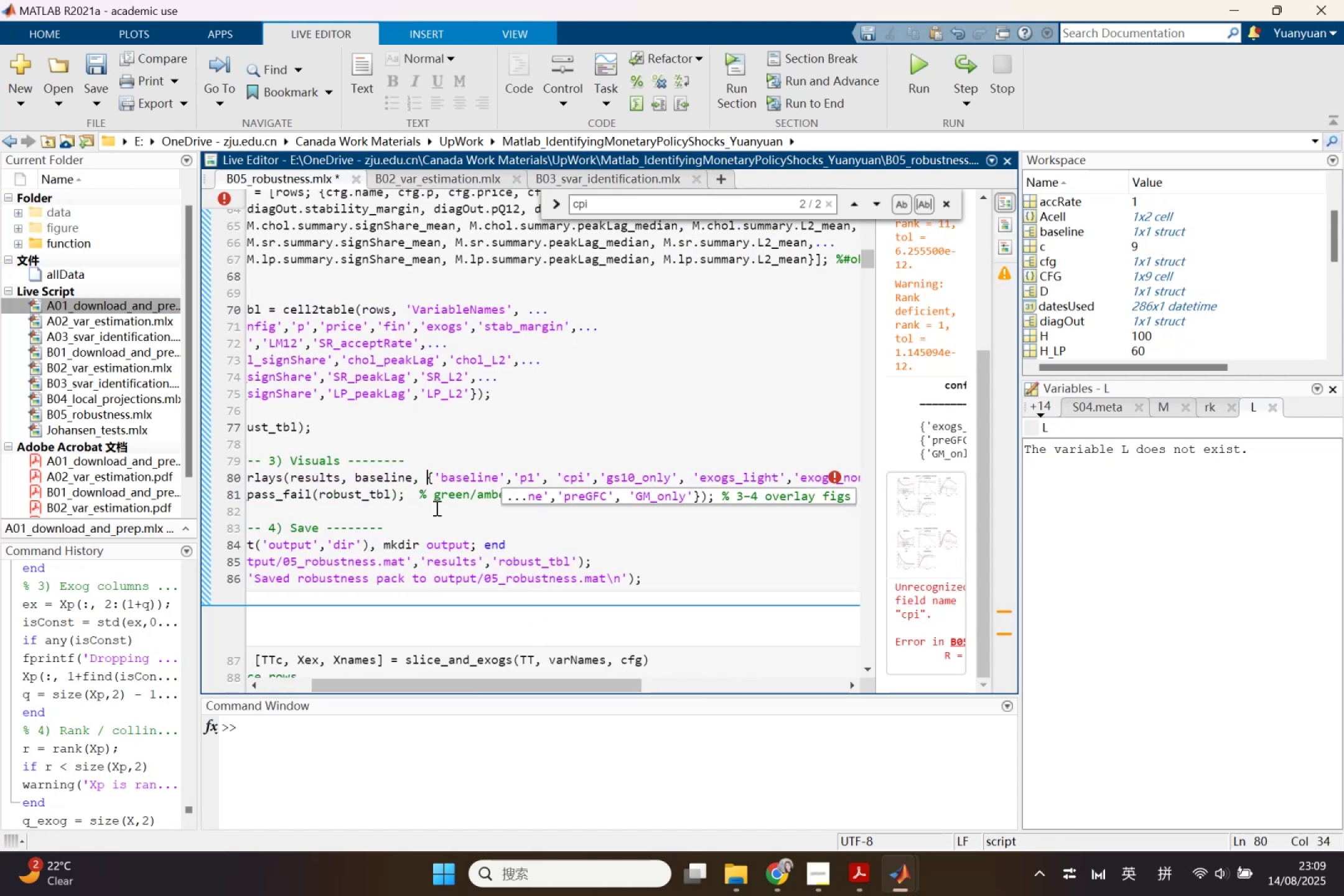 
key(Period)
 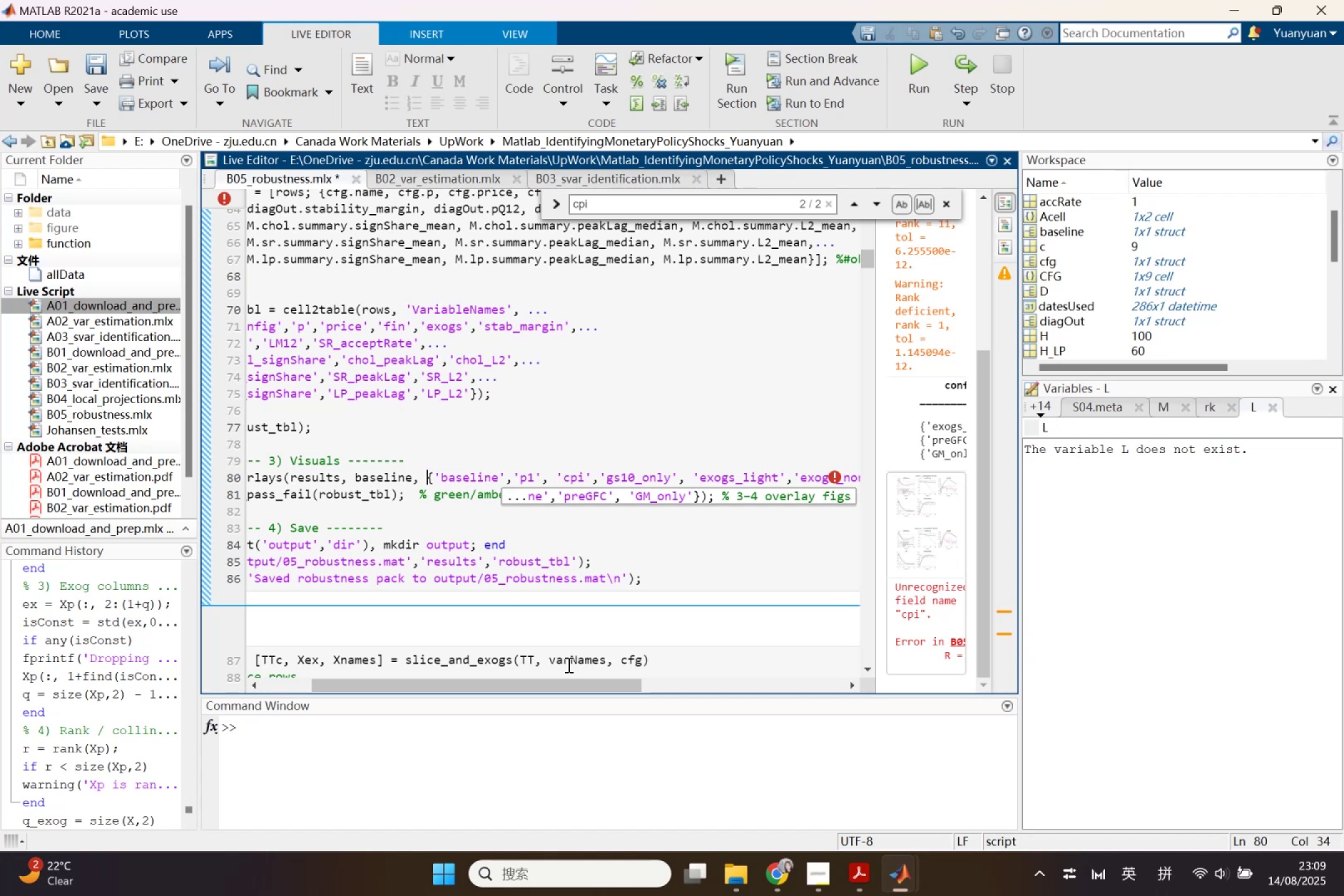 
key(Period)
 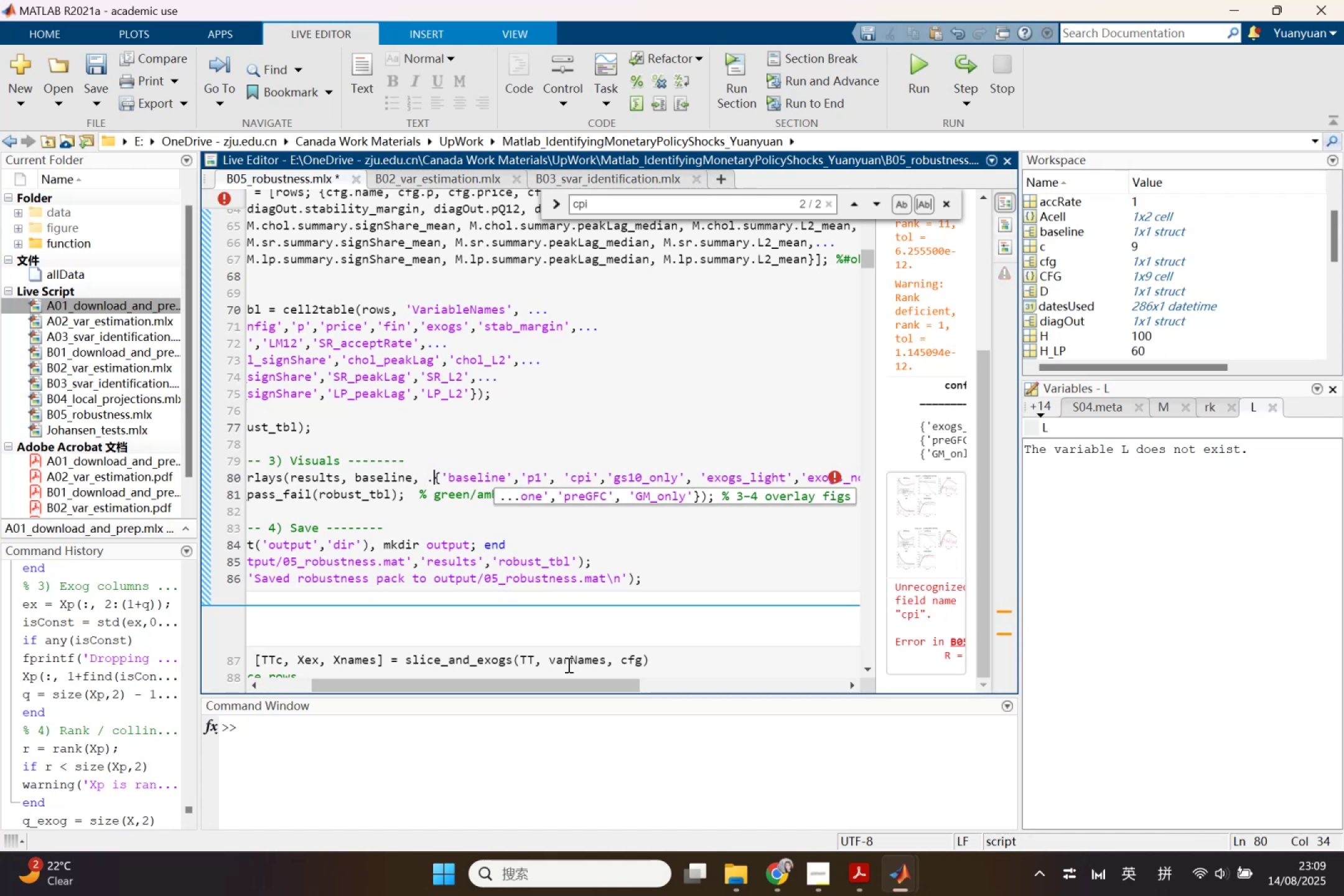 
key(Period)
 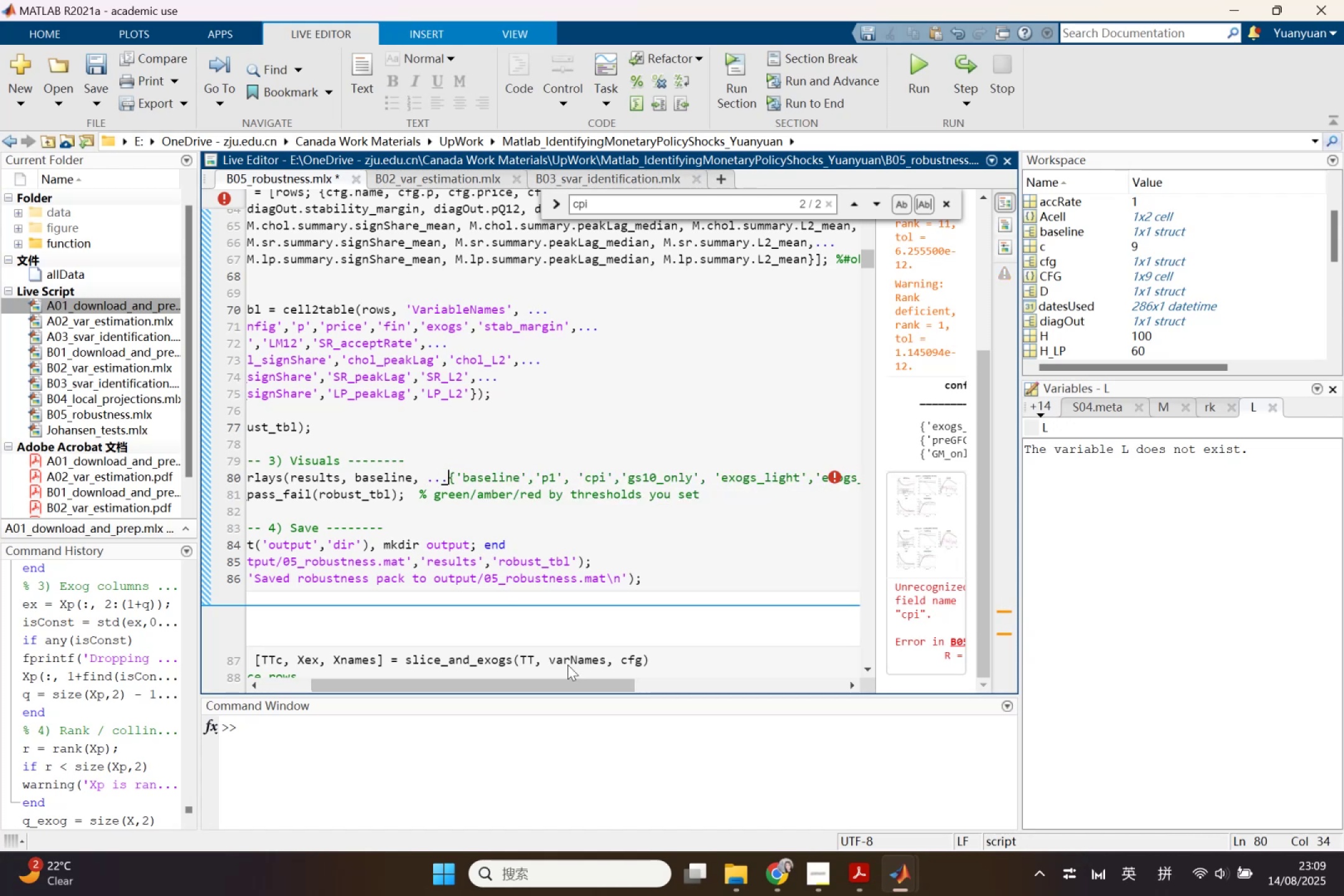 
key(Enter)
 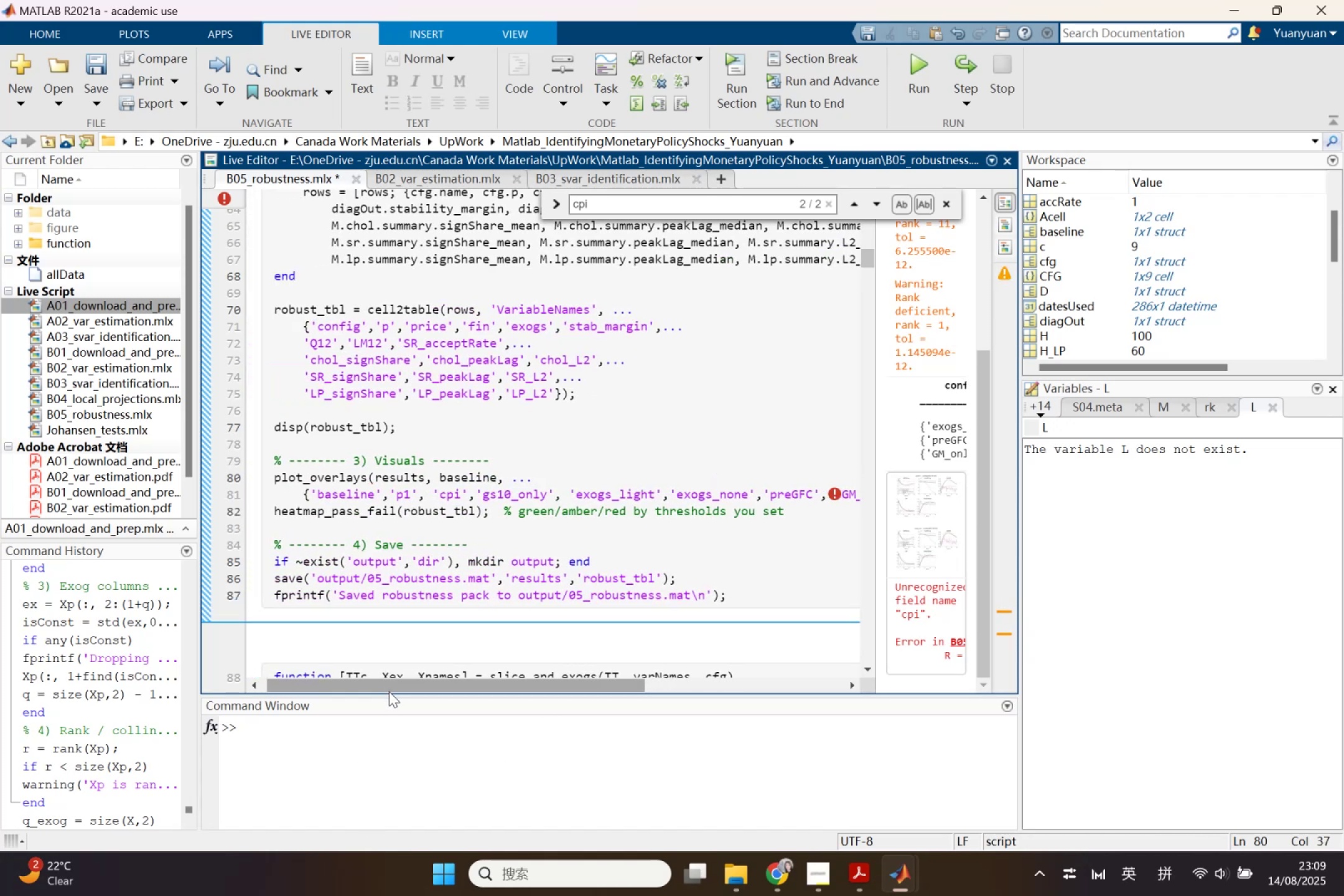 
left_click([332, 497])
 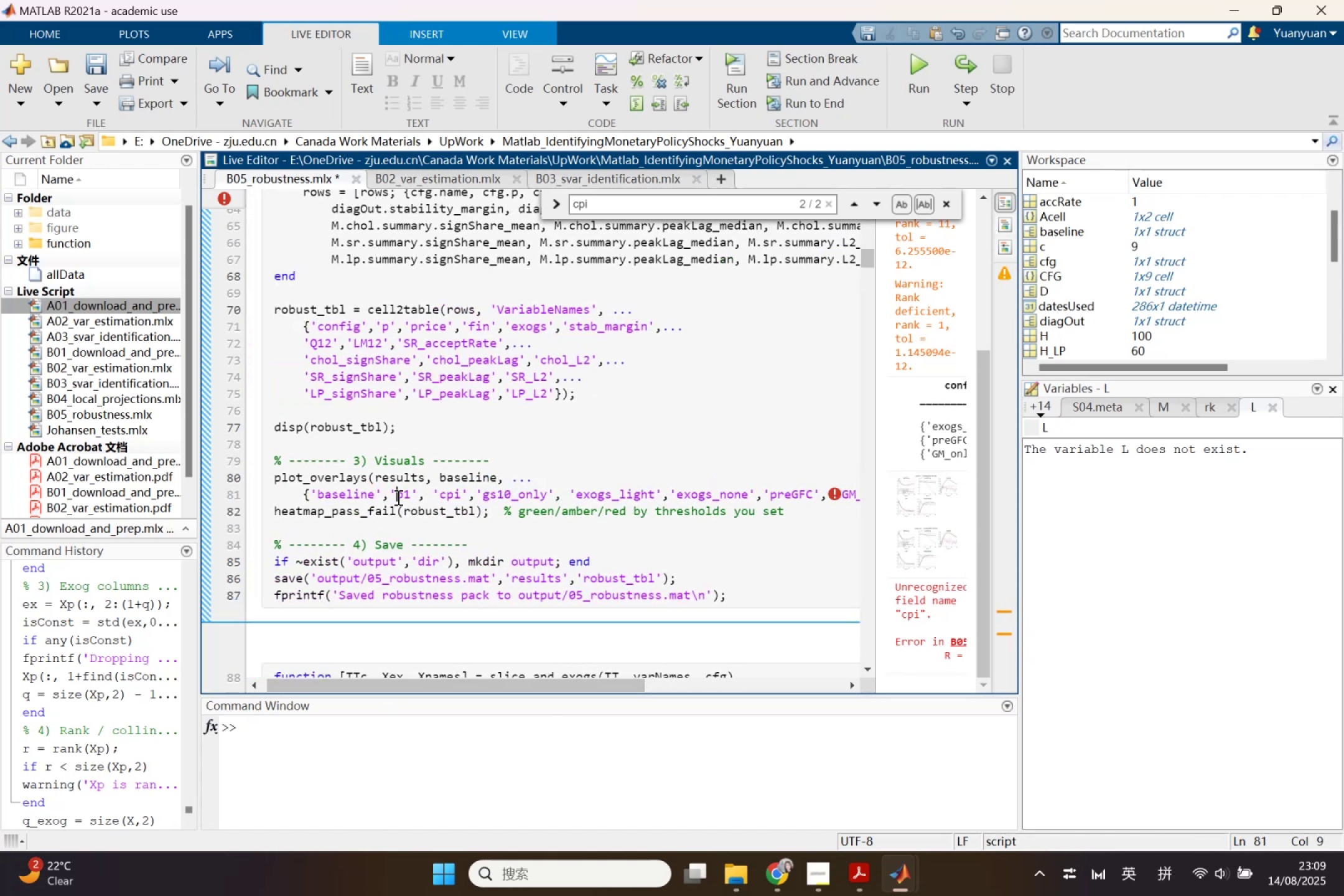 
double_click([447, 495])
 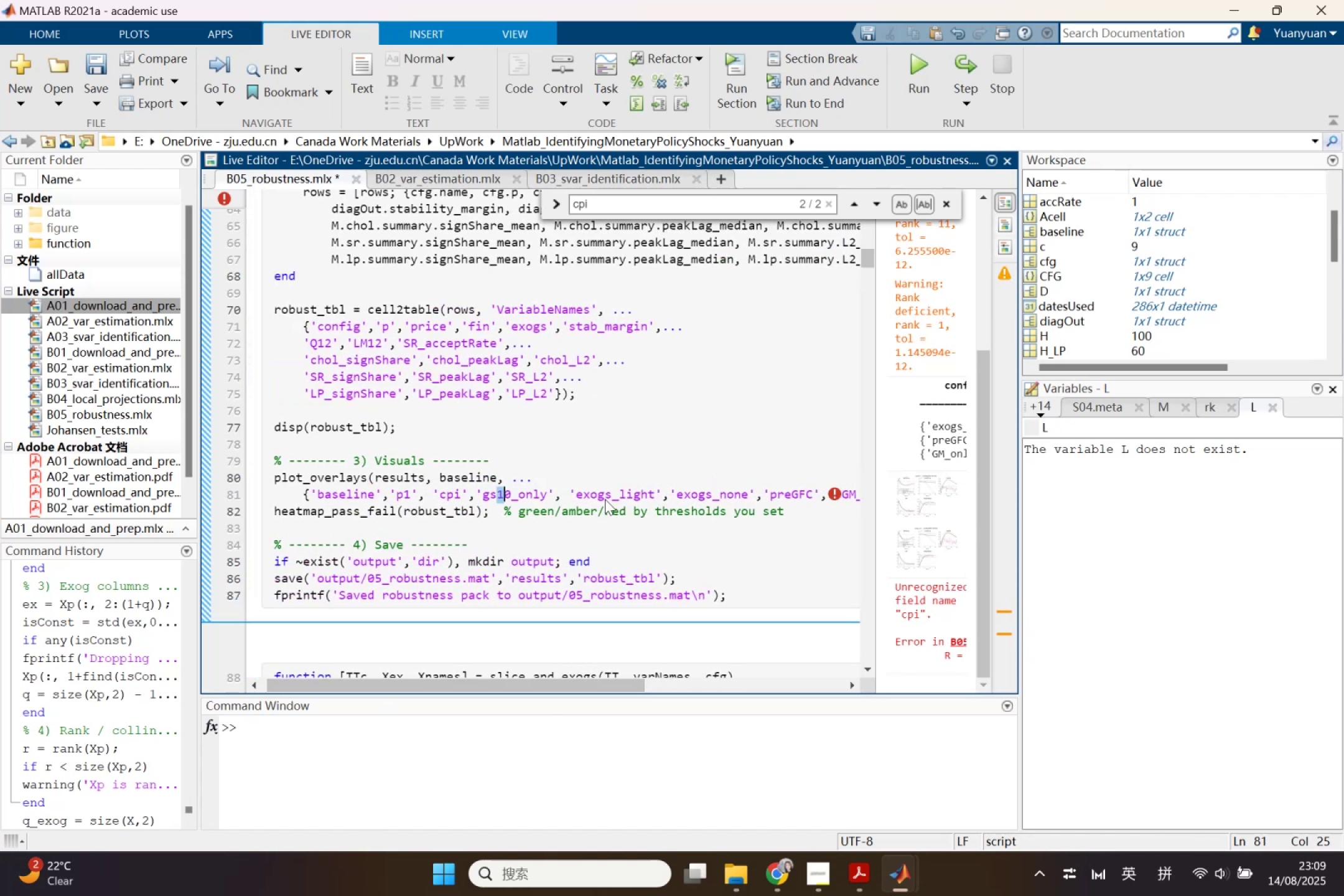 
triple_click([605, 498])
 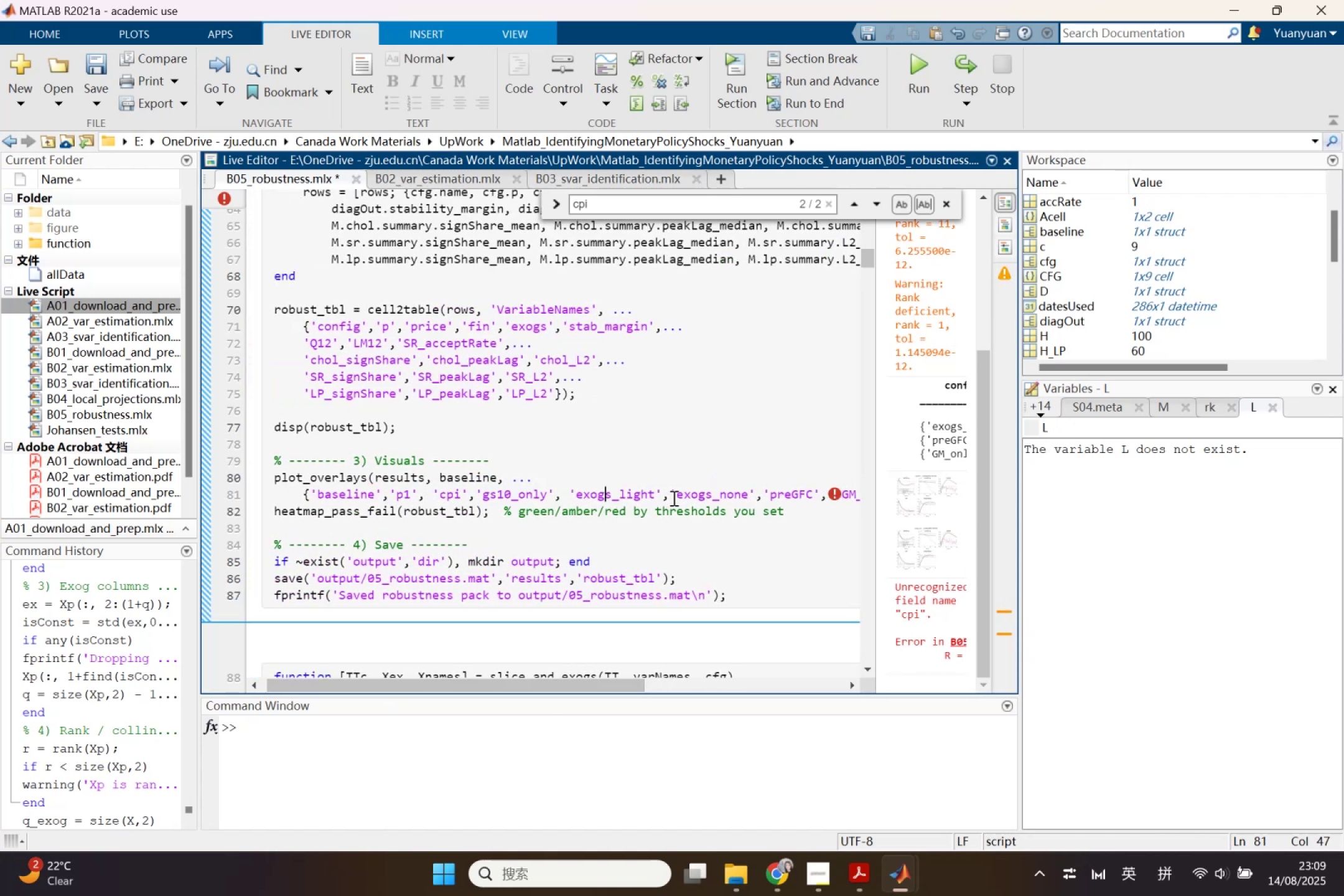 
triple_click([683, 494])
 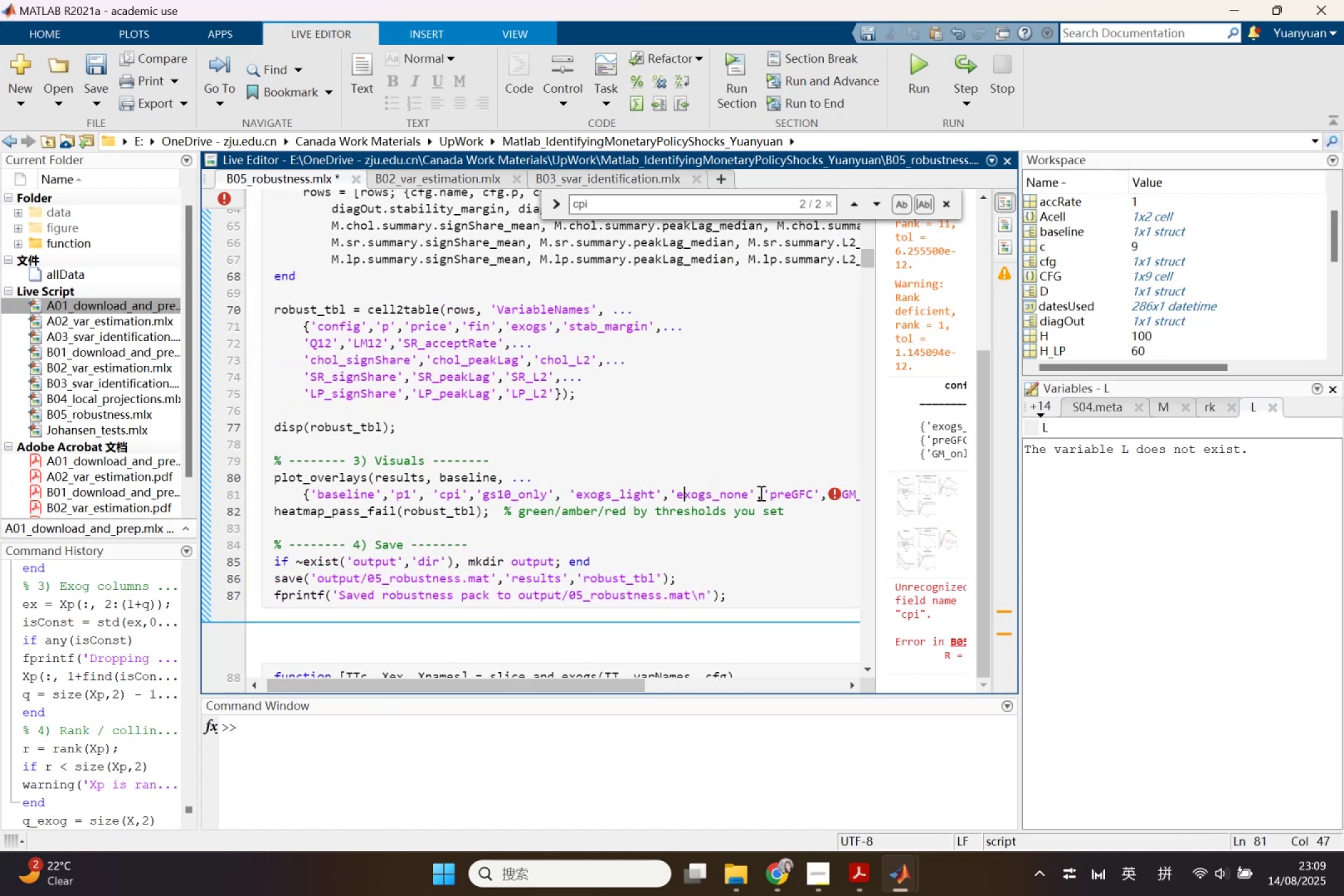 
triple_click([787, 493])
 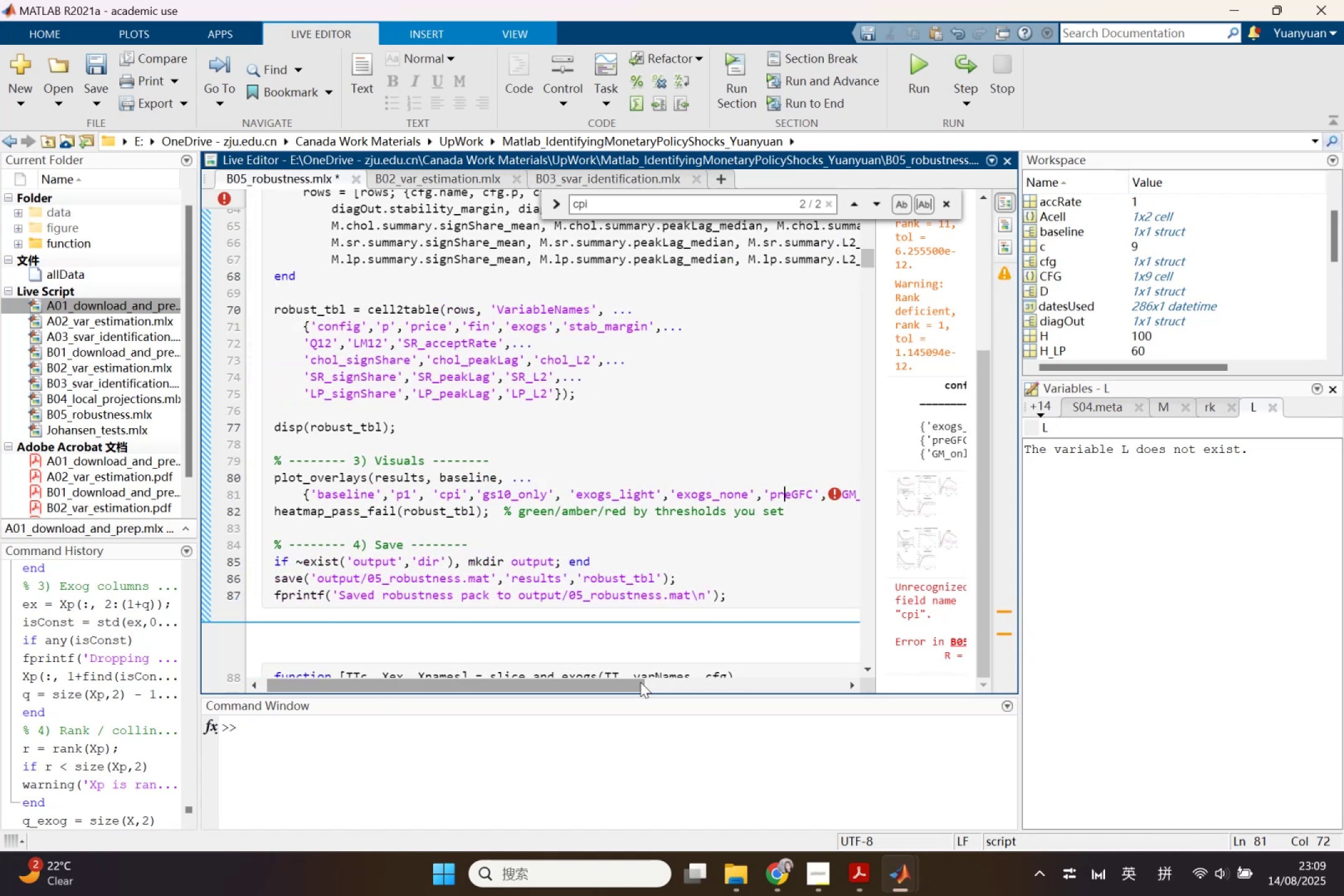 
left_click_drag(start_coordinate=[632, 686], to_coordinate=[719, 676])
 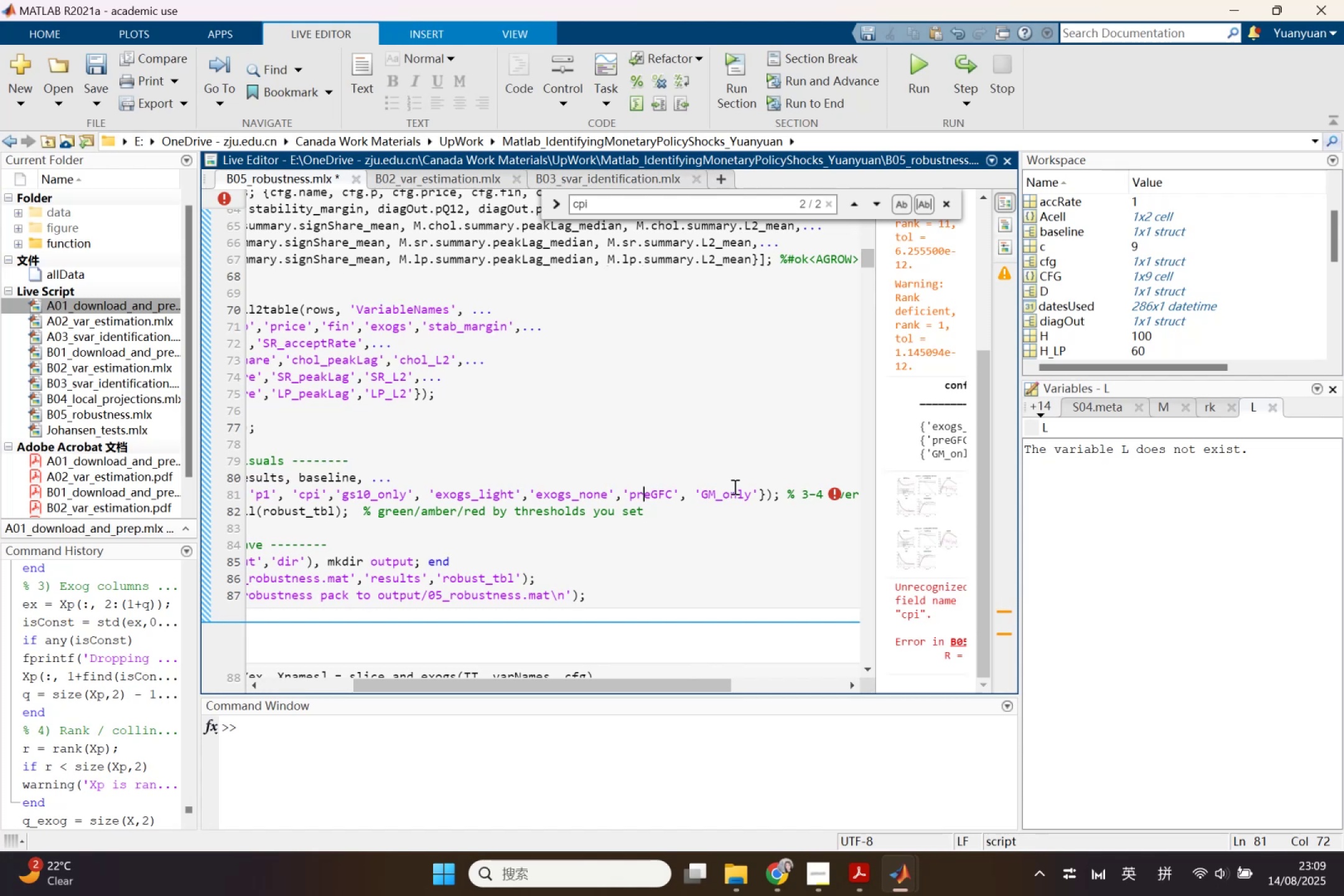 
left_click([736, 482])
 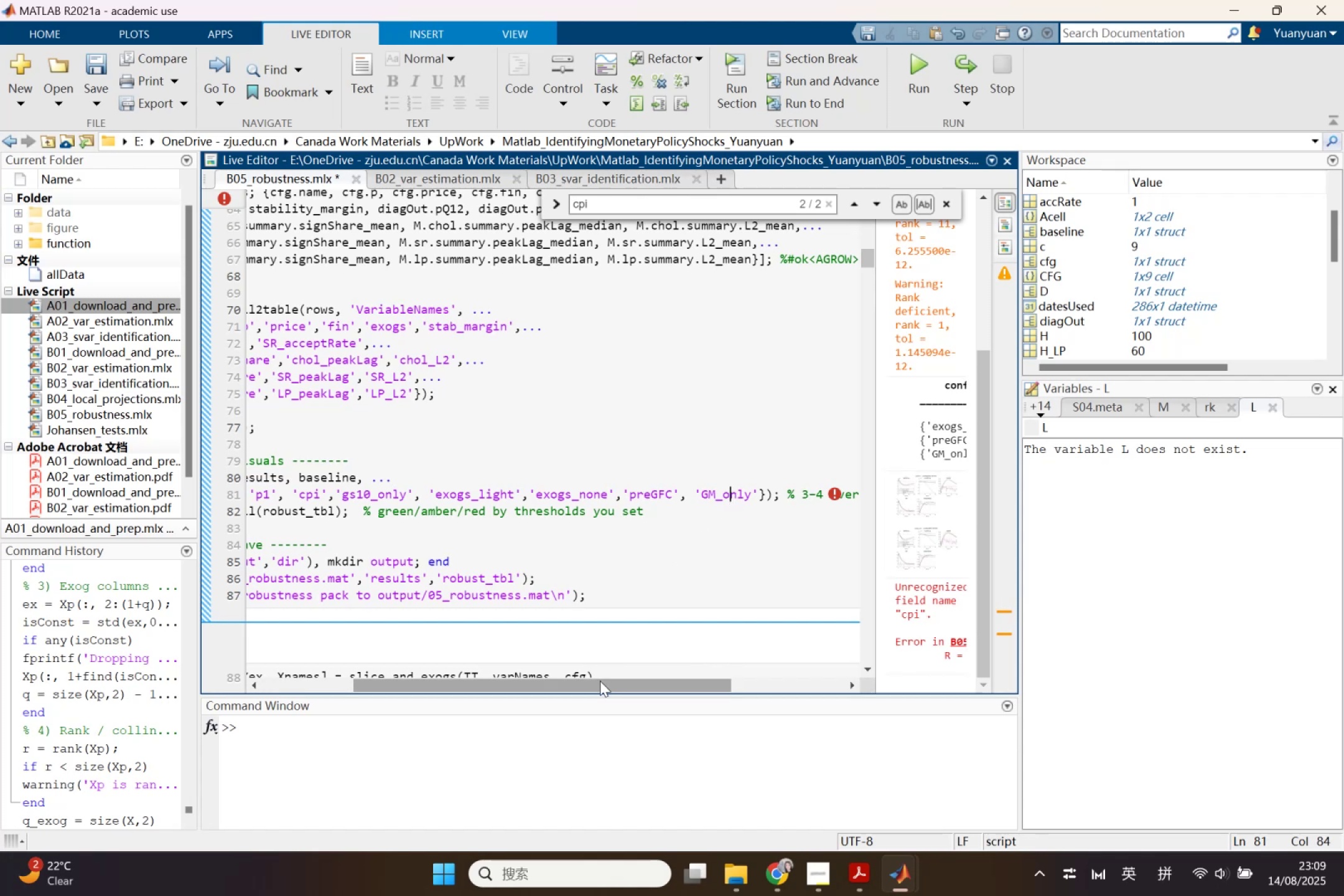 
left_click_drag(start_coordinate=[599, 686], to_coordinate=[454, 679])
 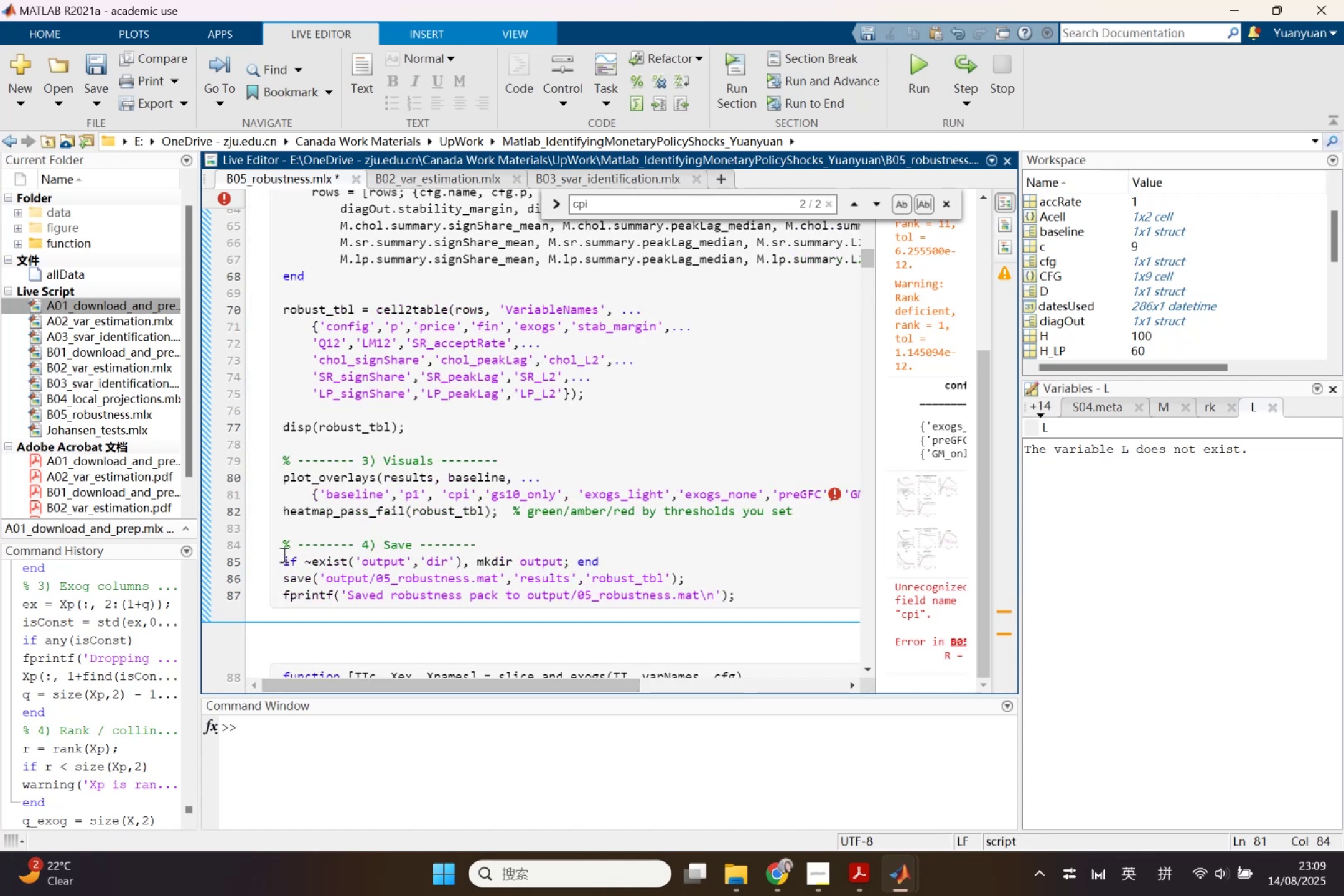 
left_click_drag(start_coordinate=[281, 544], to_coordinate=[710, 582])
 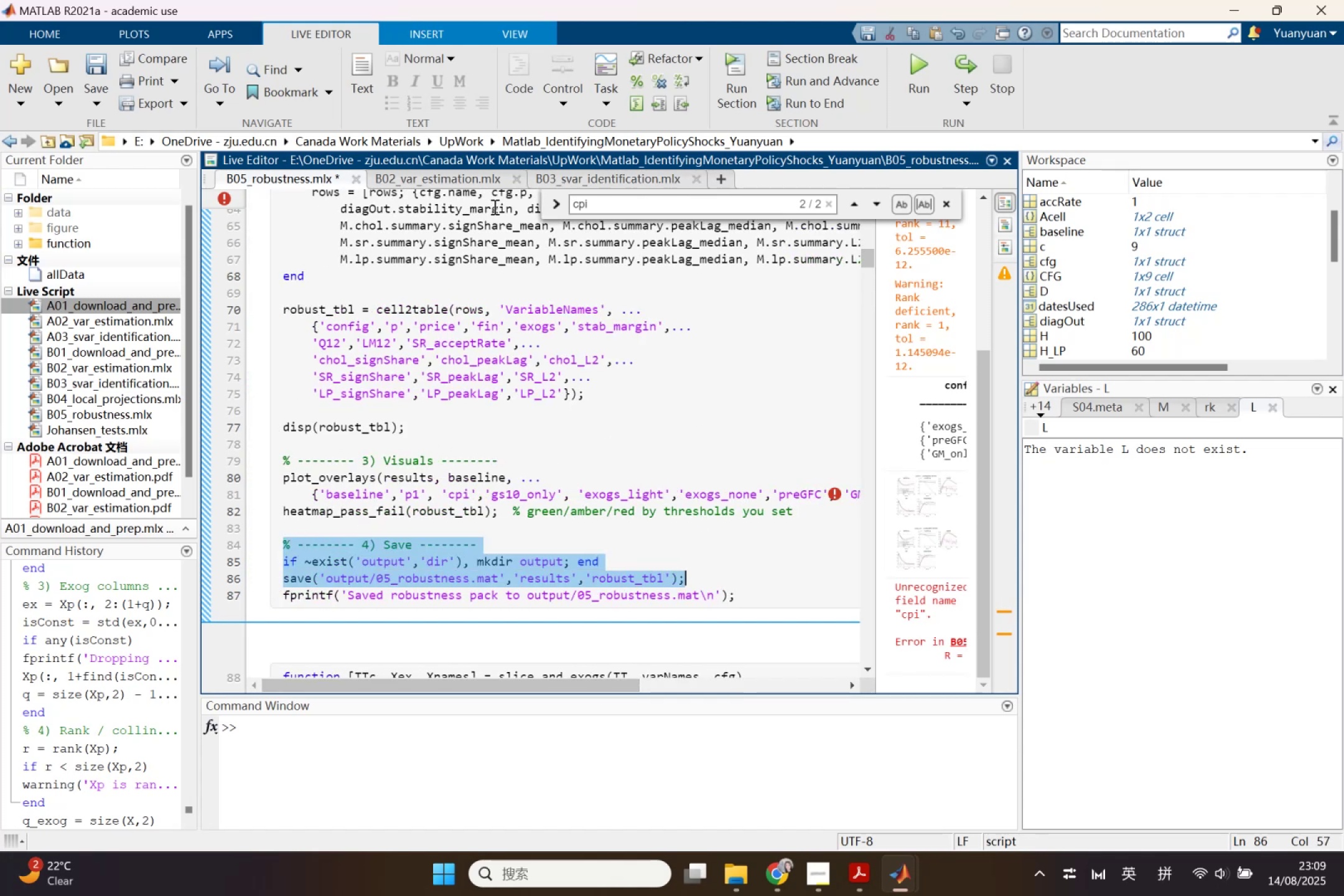 
left_click([482, 180])
 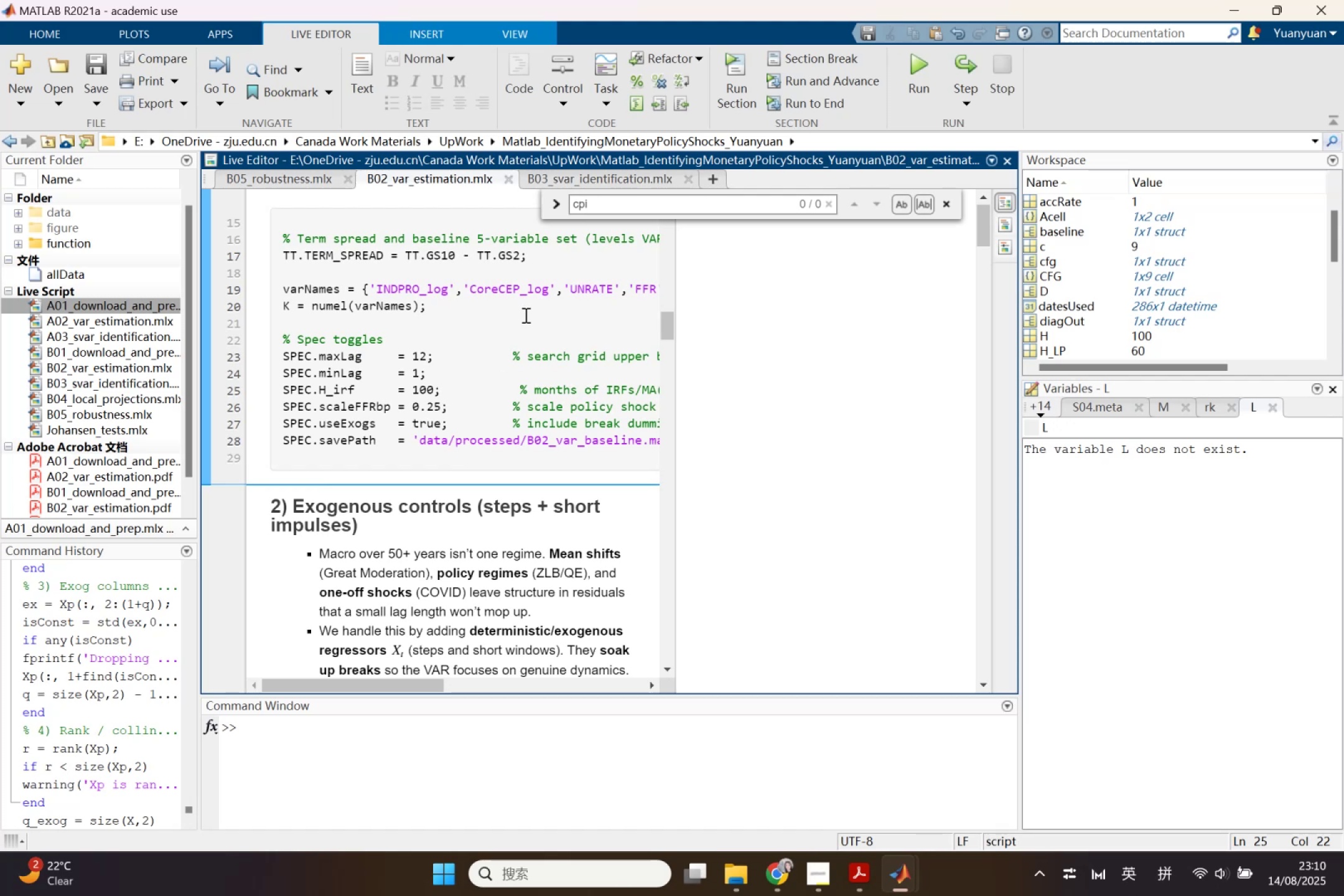 
left_click([587, 180])
 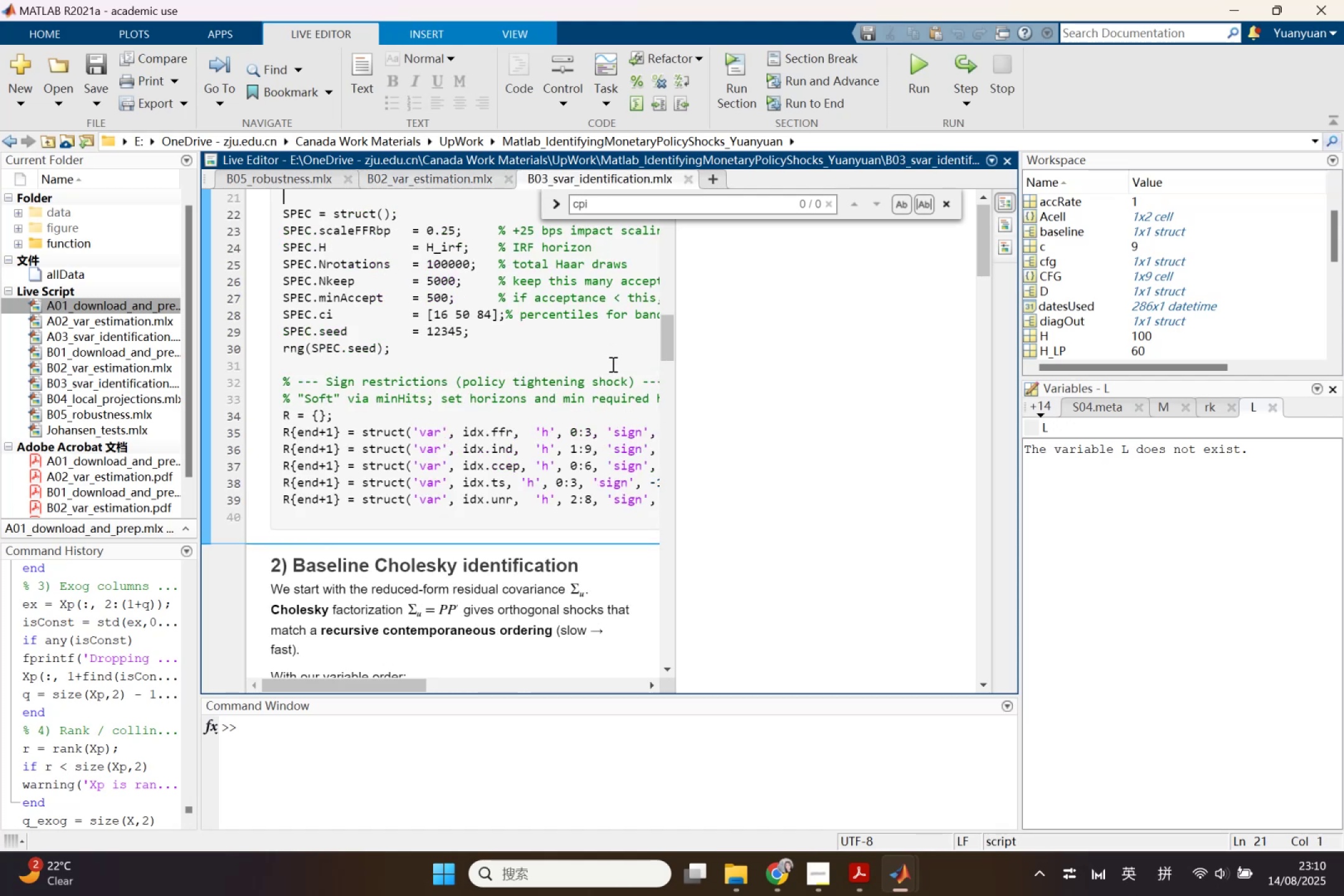 
scroll: coordinate [595, 503], scroll_direction: down, amount: 26.0
 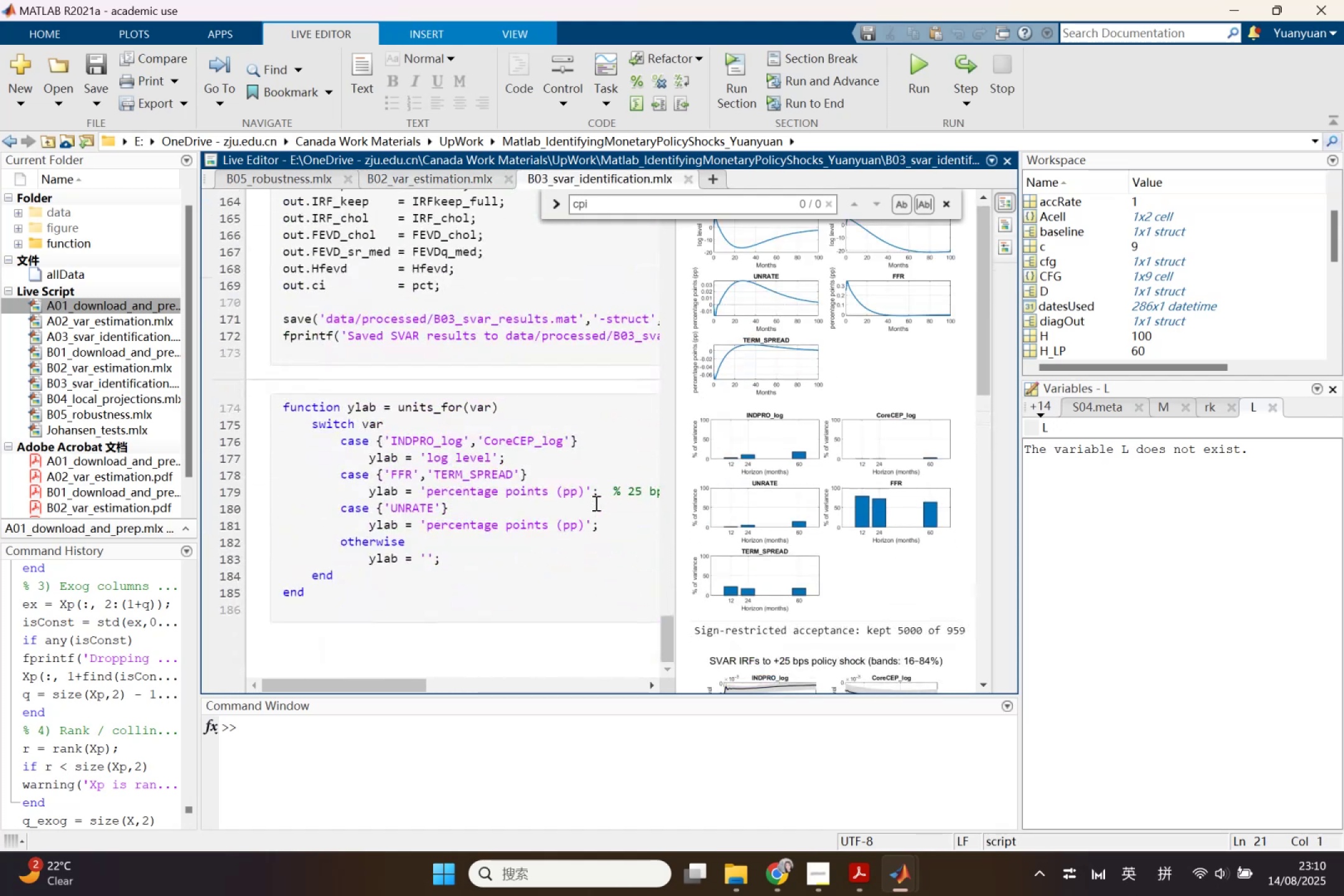 
scroll: coordinate [595, 503], scroll_direction: up, amount: 1.0
 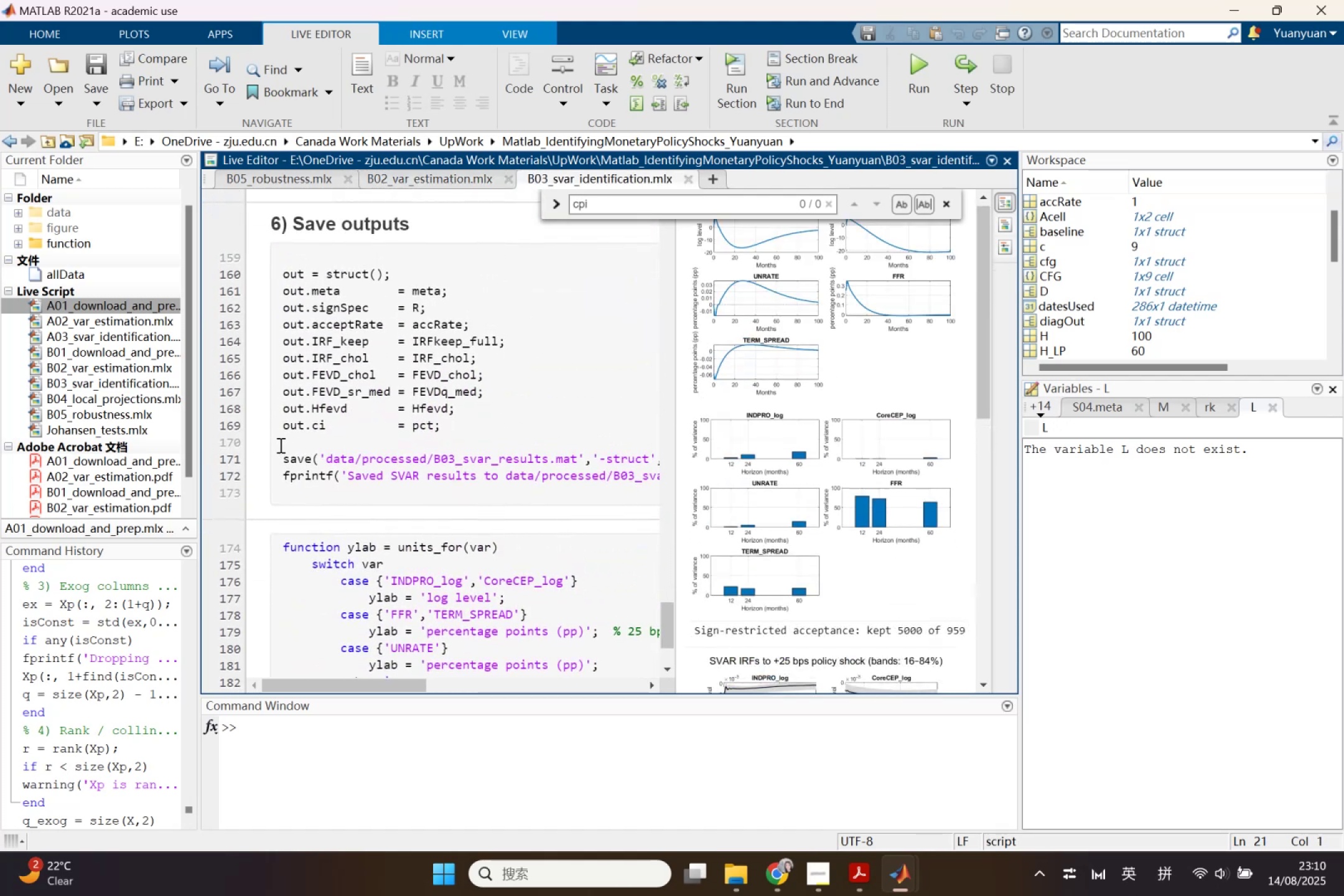 
left_click_drag(start_coordinate=[278, 455], to_coordinate=[668, 494])
 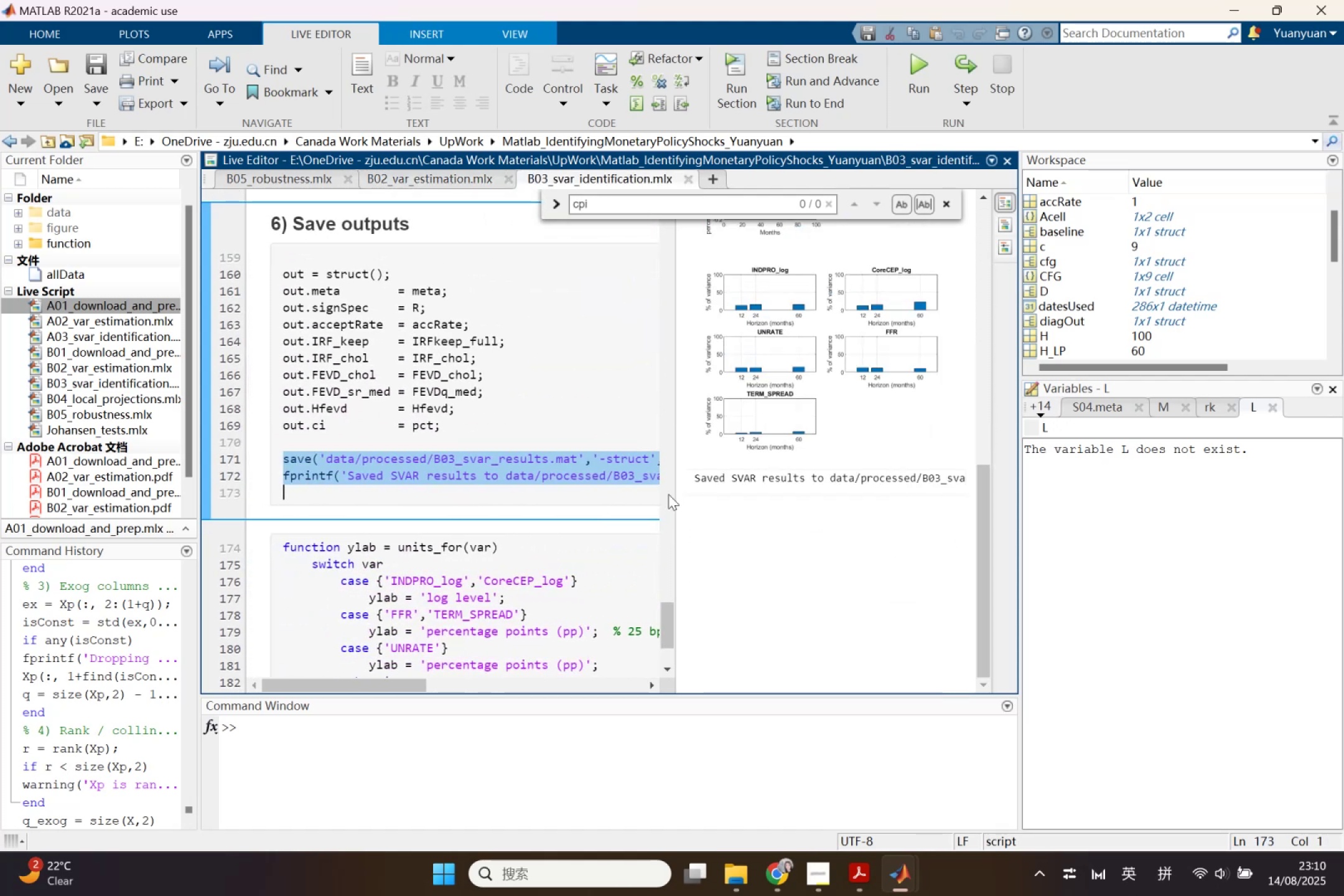 
key(Control+ControlLeft)
 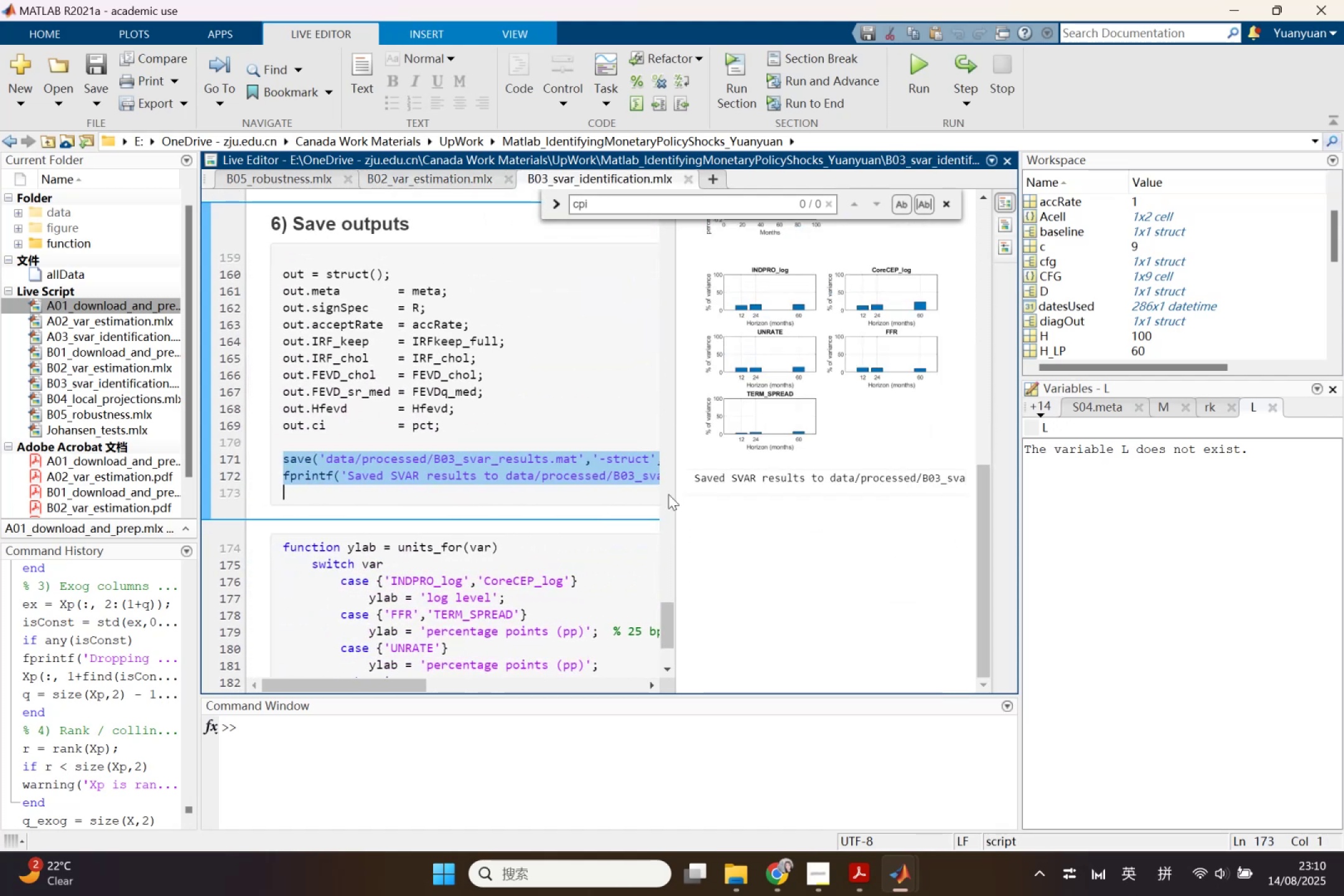 
key(Control+C)
 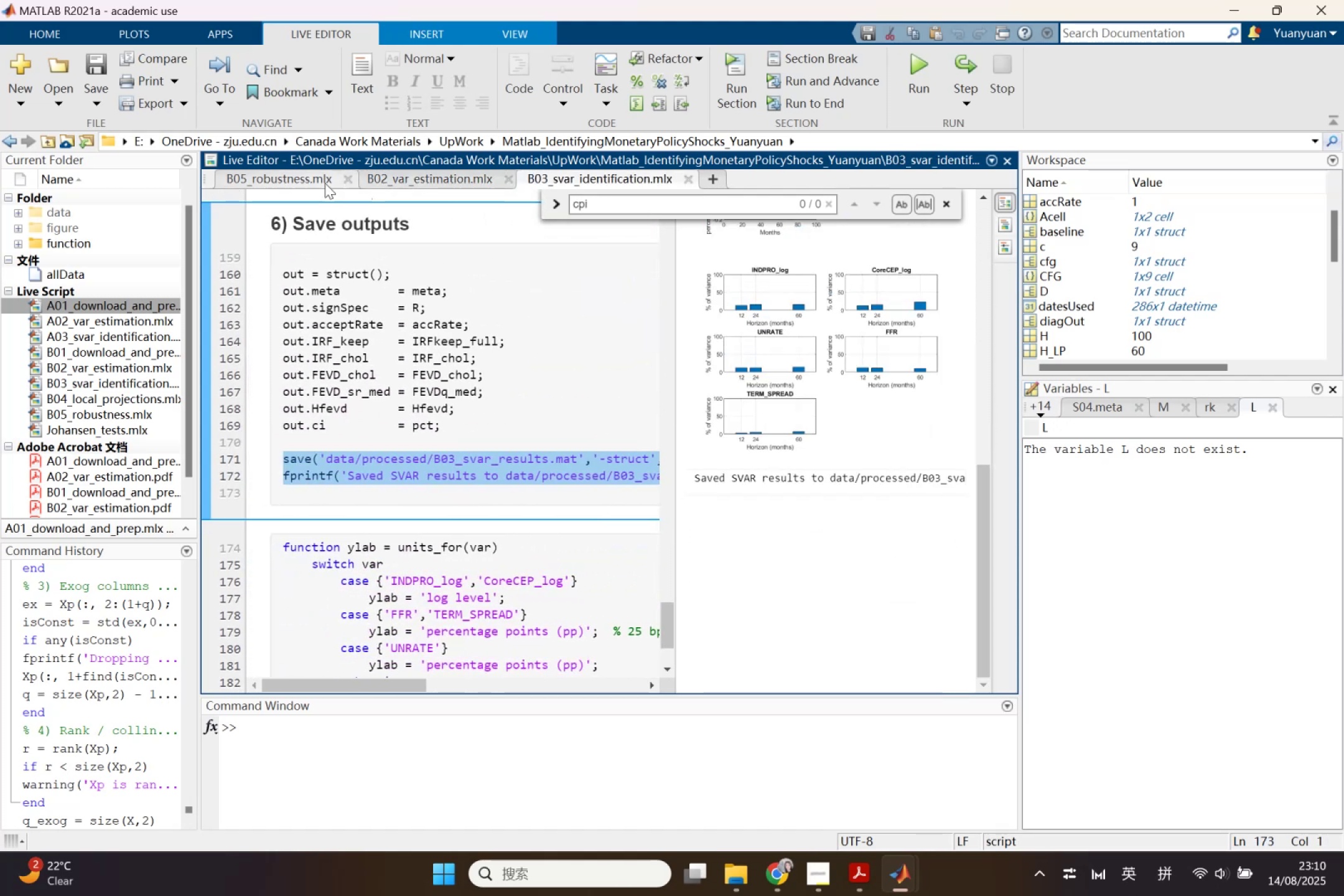 
left_click([304, 179])
 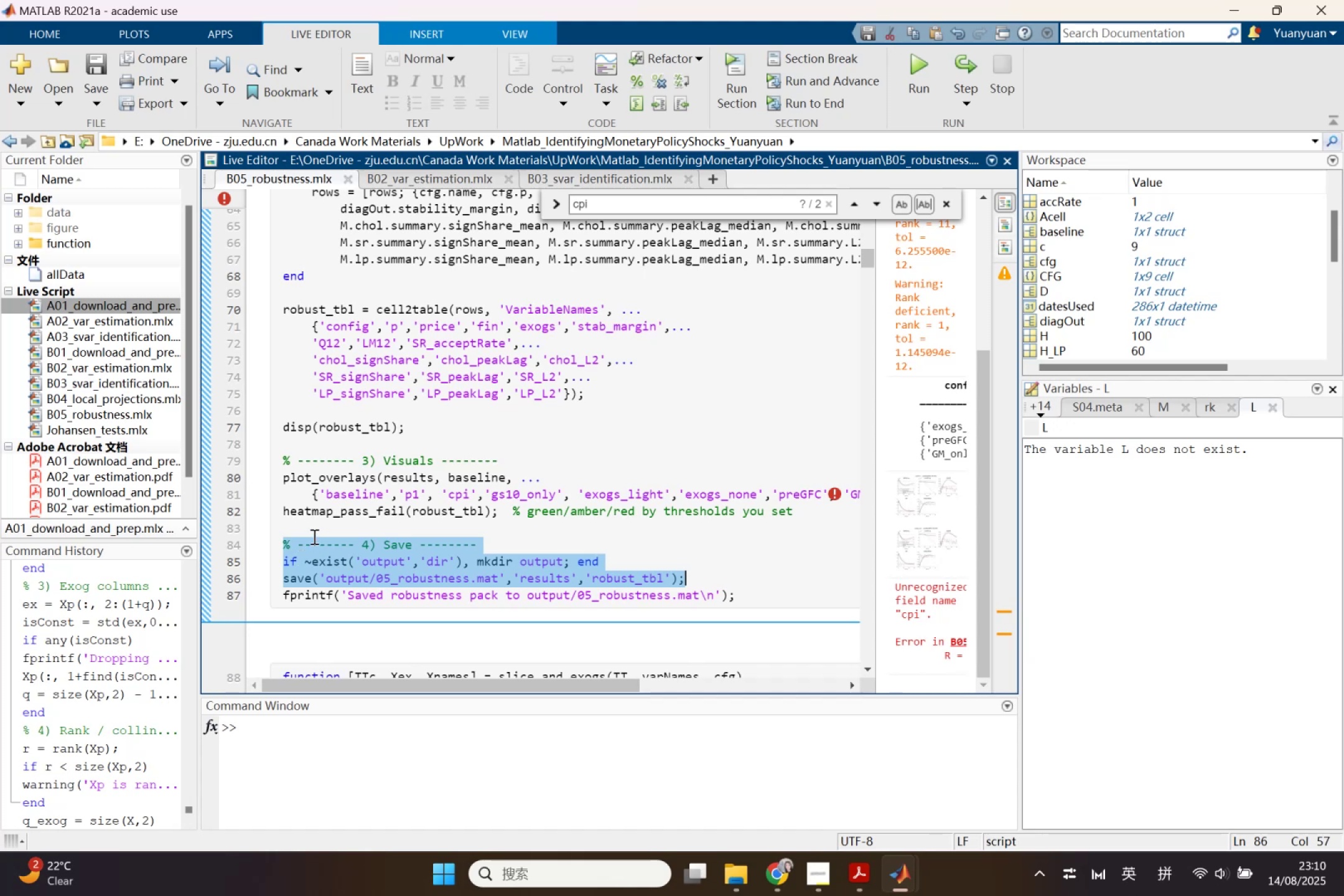 
left_click([313, 536])
 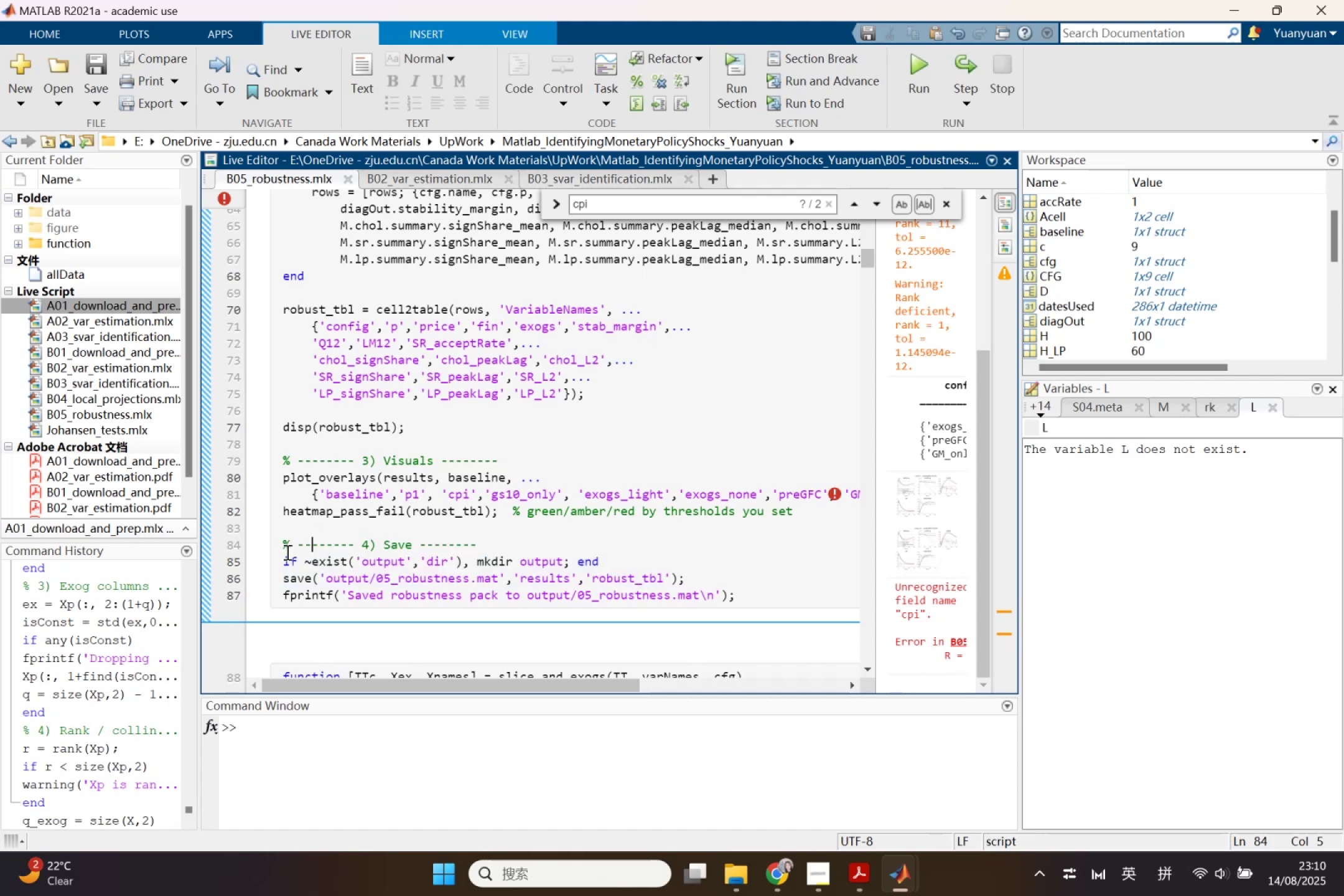 
left_click_drag(start_coordinate=[282, 559], to_coordinate=[638, 555])
 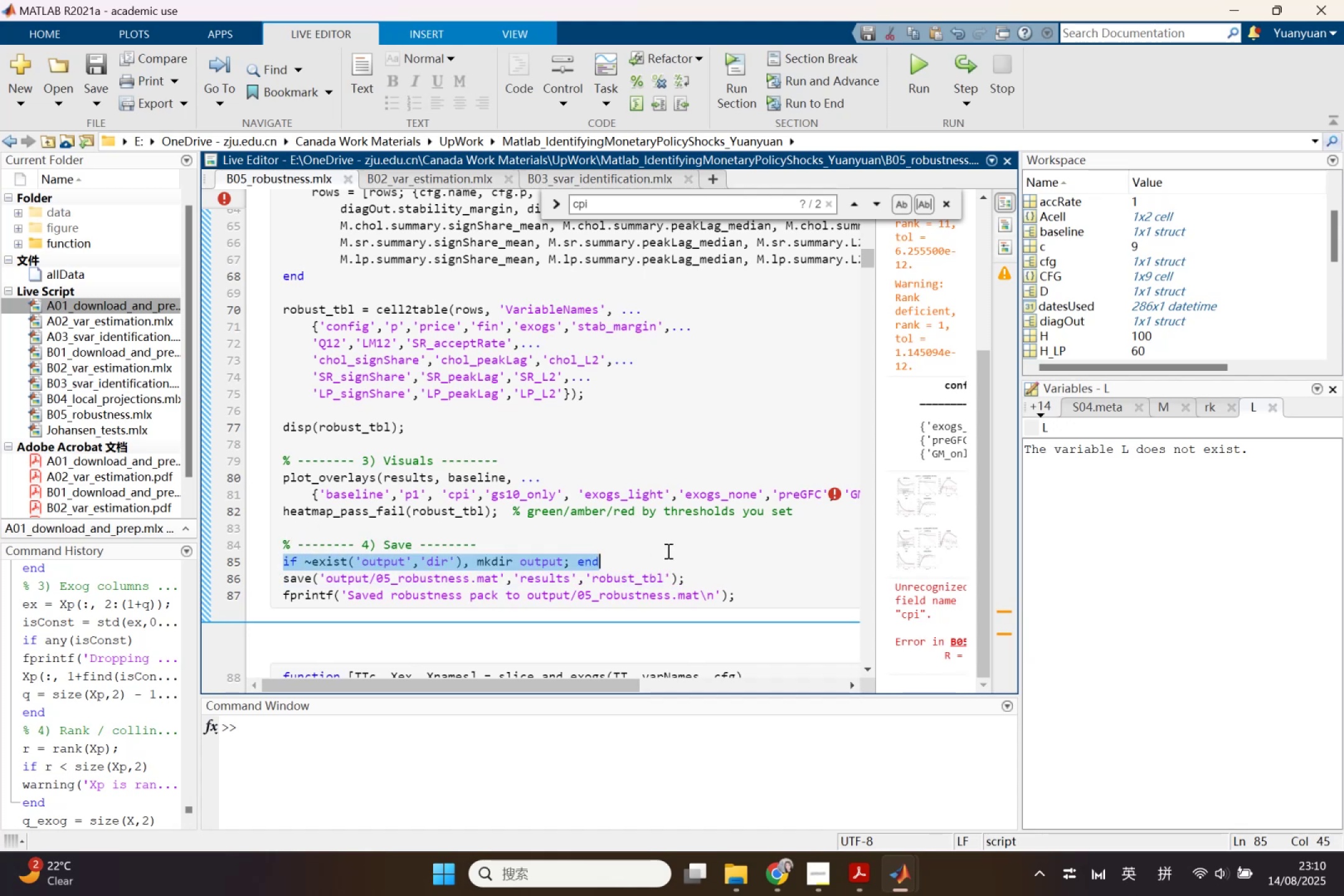 
key(Backspace)
 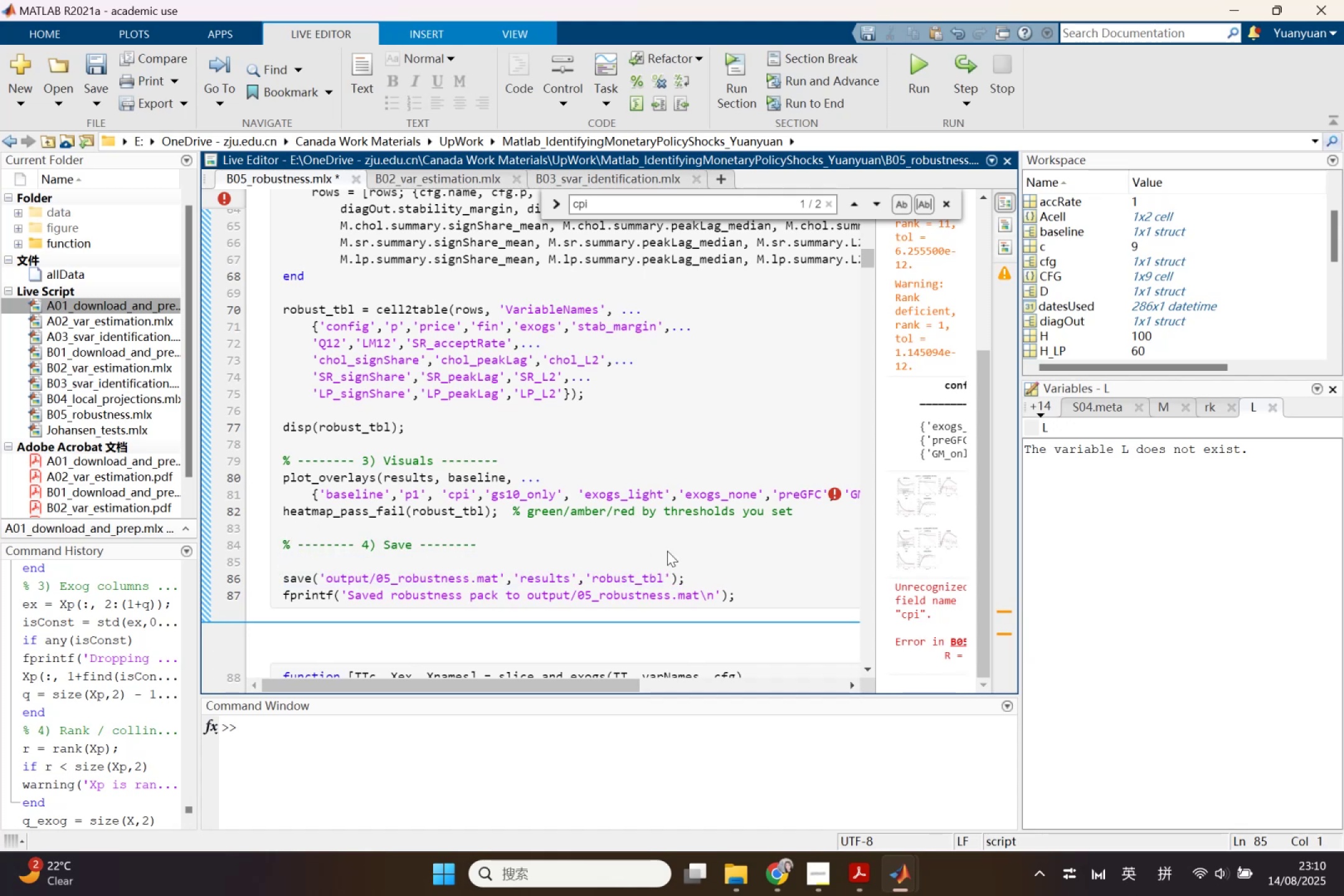 
key(Enter)
 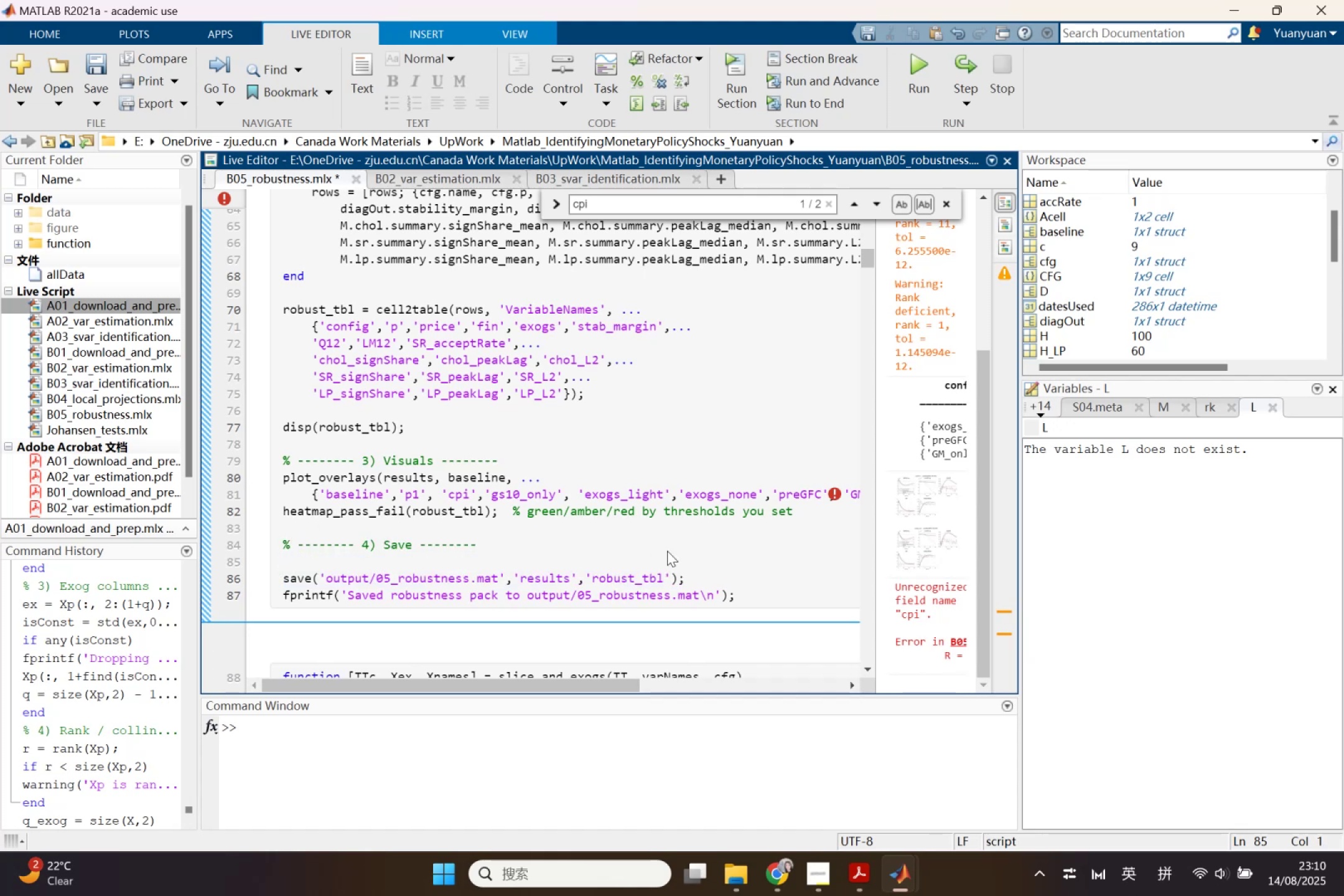 
key(Enter)
 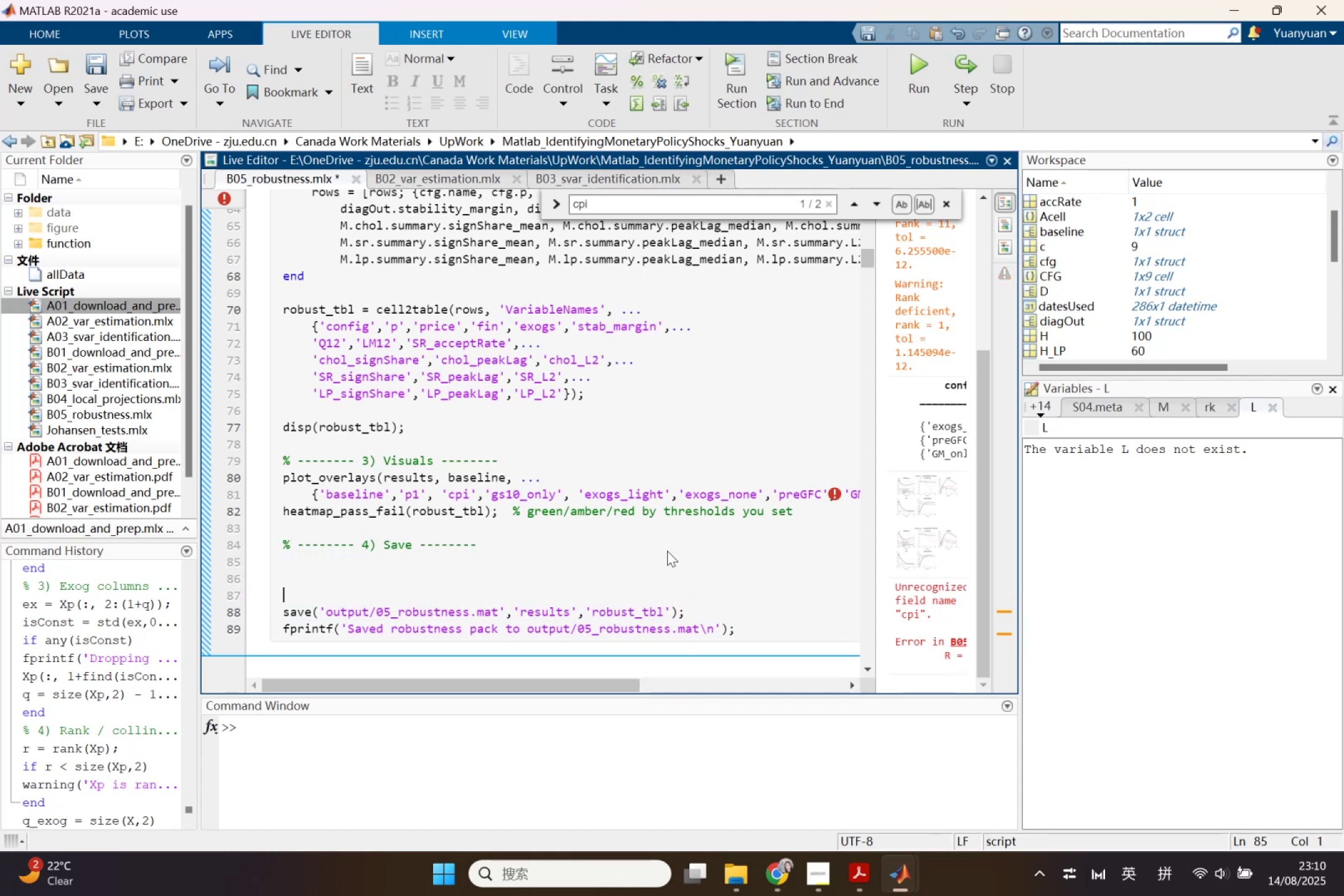 
key(ArrowUp)
 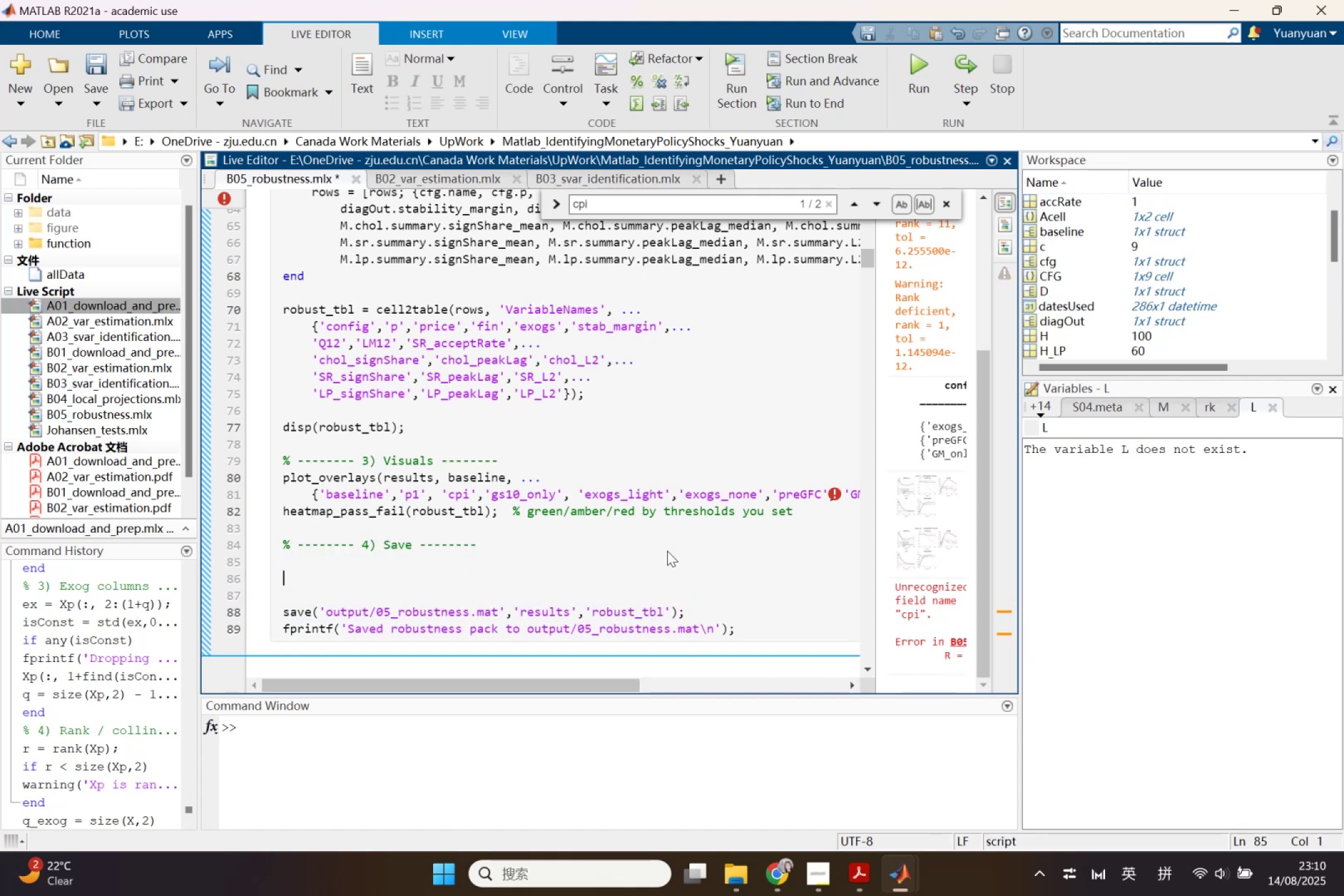 
key(ArrowUp)
 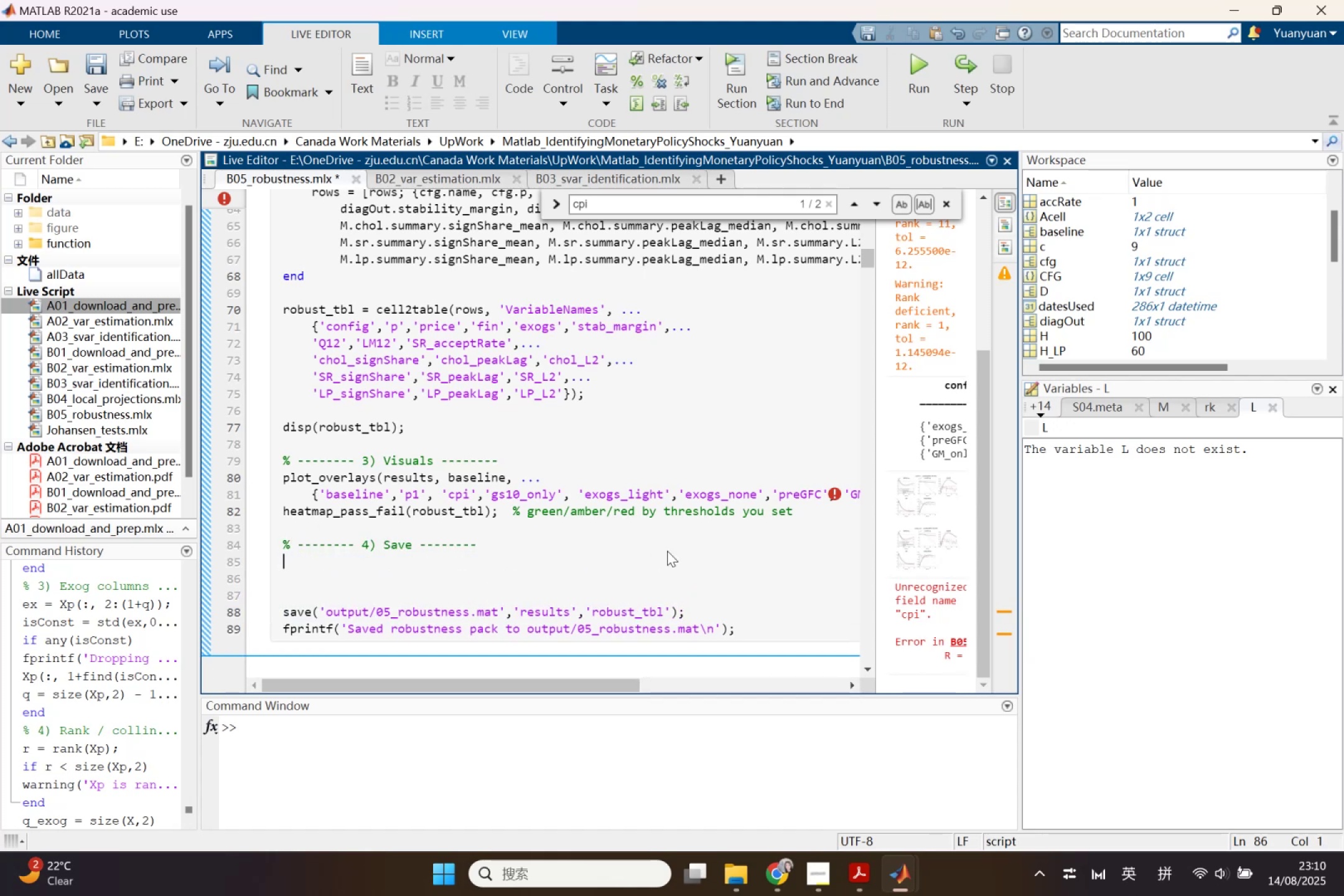 
key(Control+ControlLeft)
 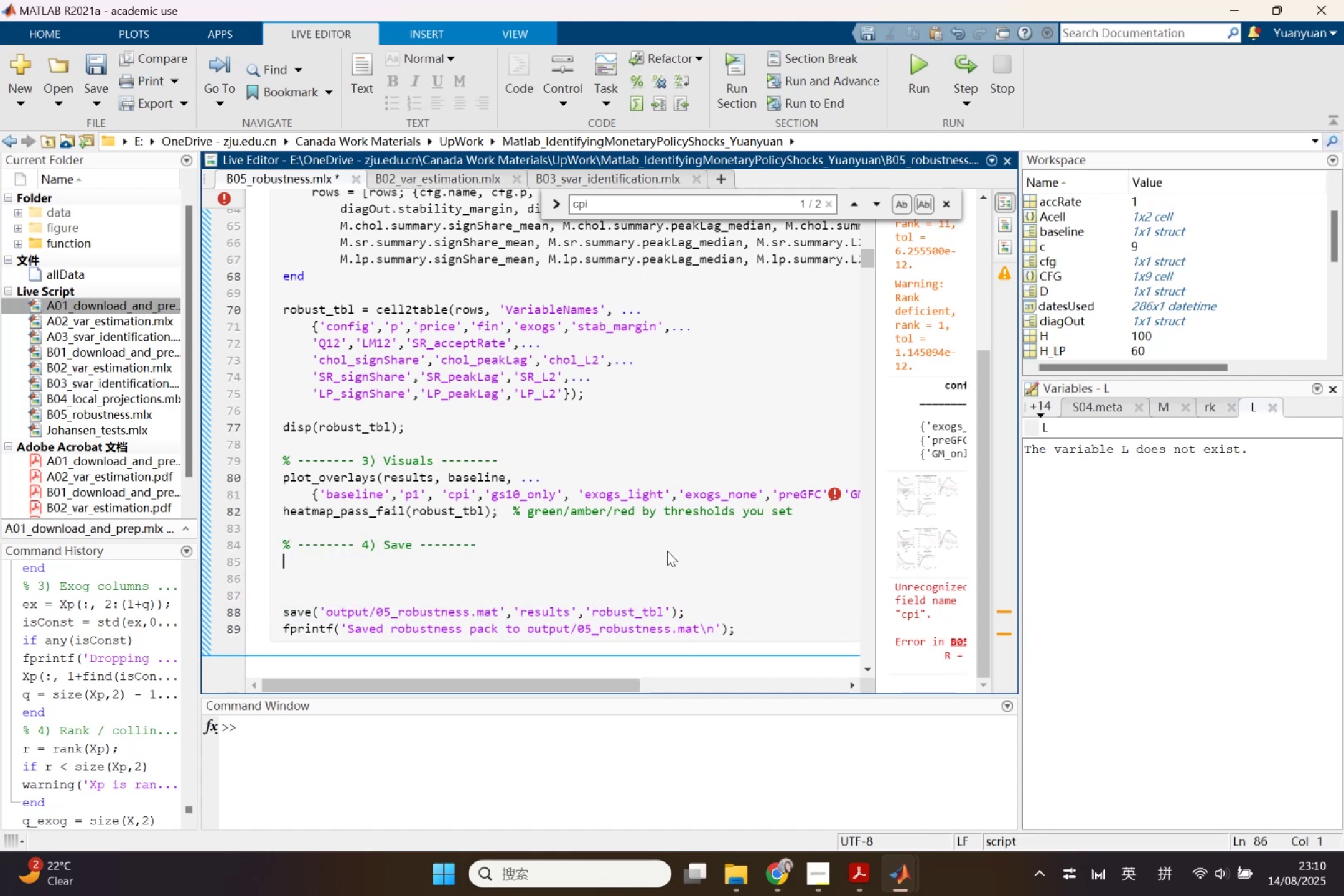 
key(Control+V)
 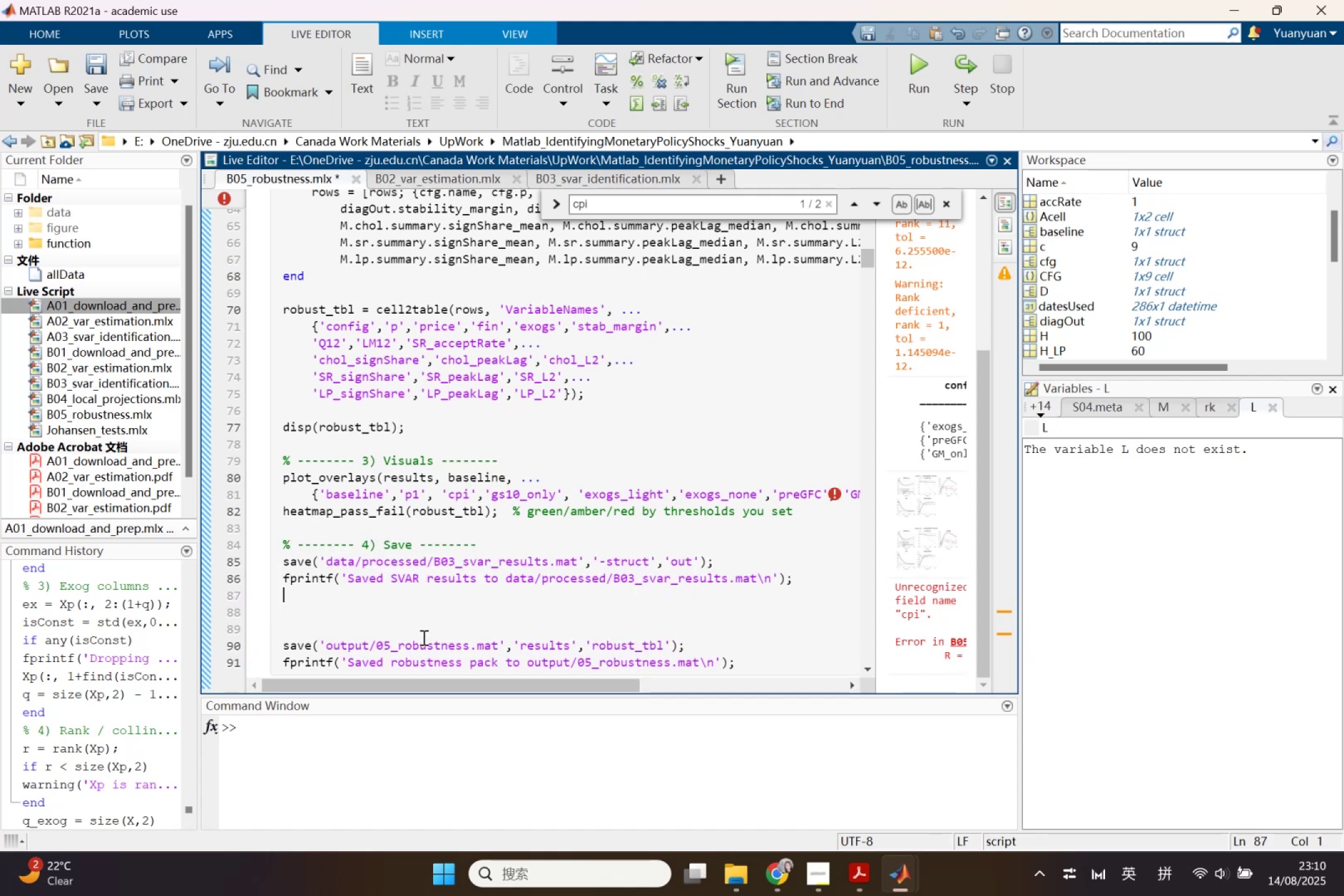 
left_click_drag(start_coordinate=[376, 649], to_coordinate=[497, 652])
 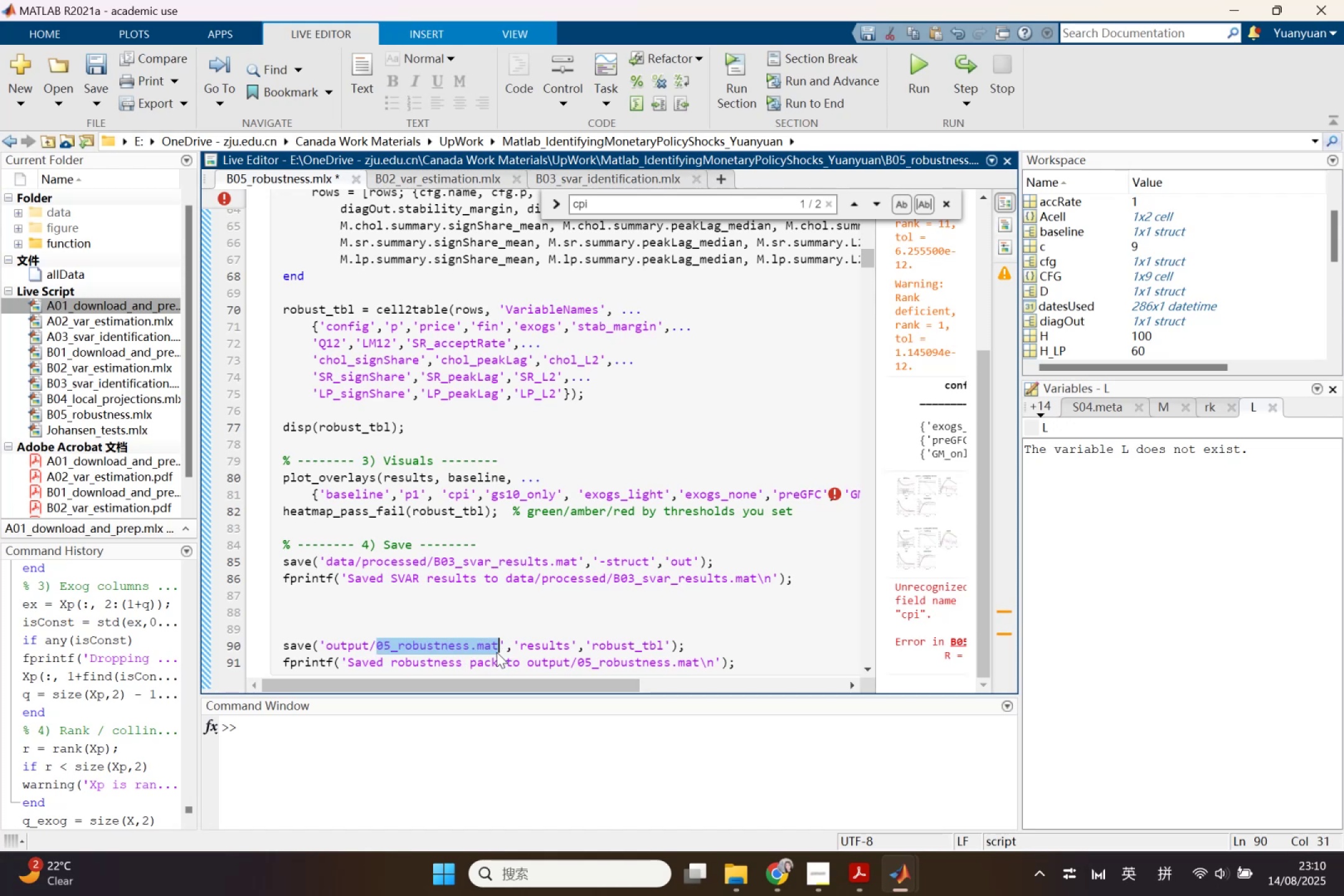 
key(Control+ControlLeft)
 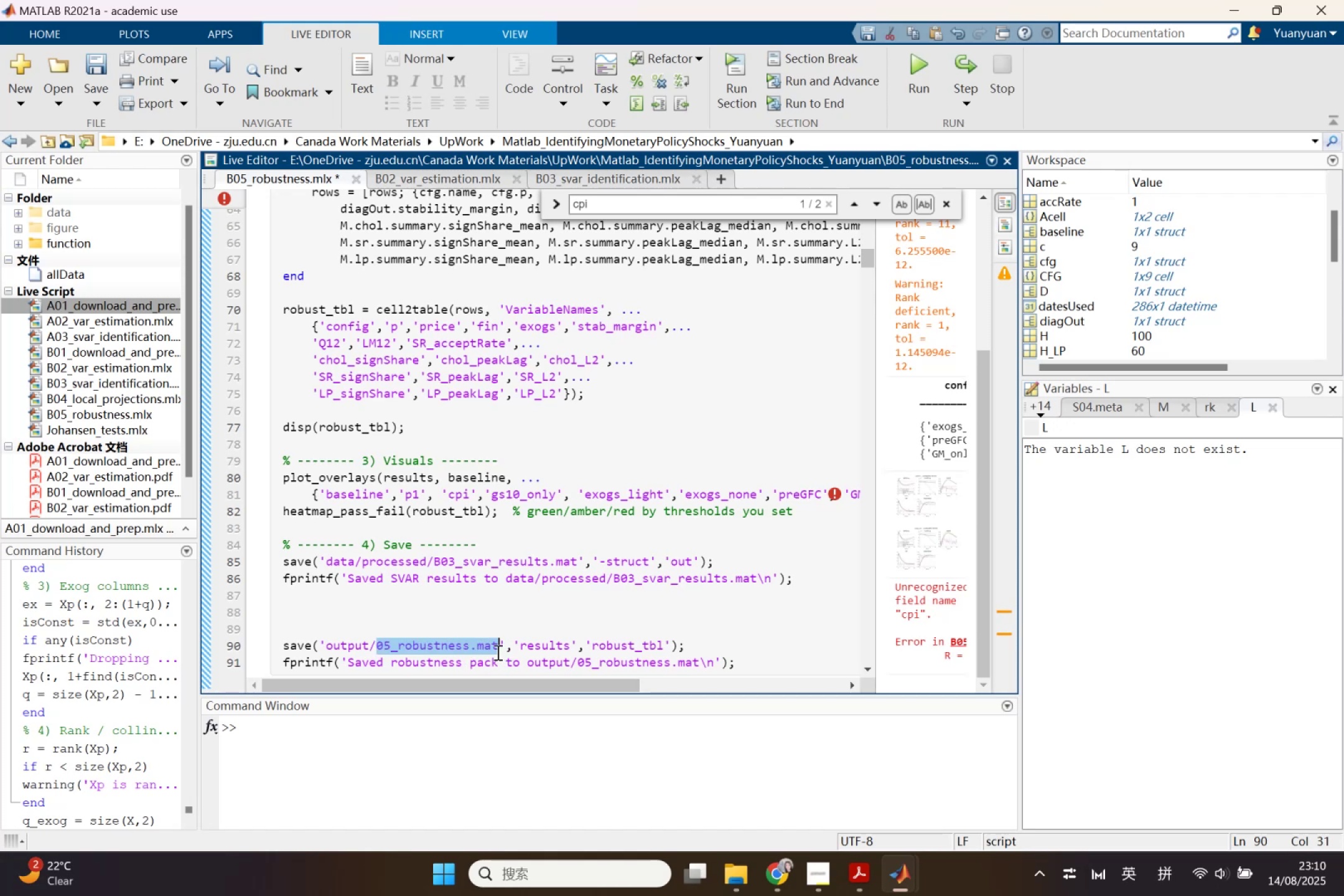 
key(Control+C)
 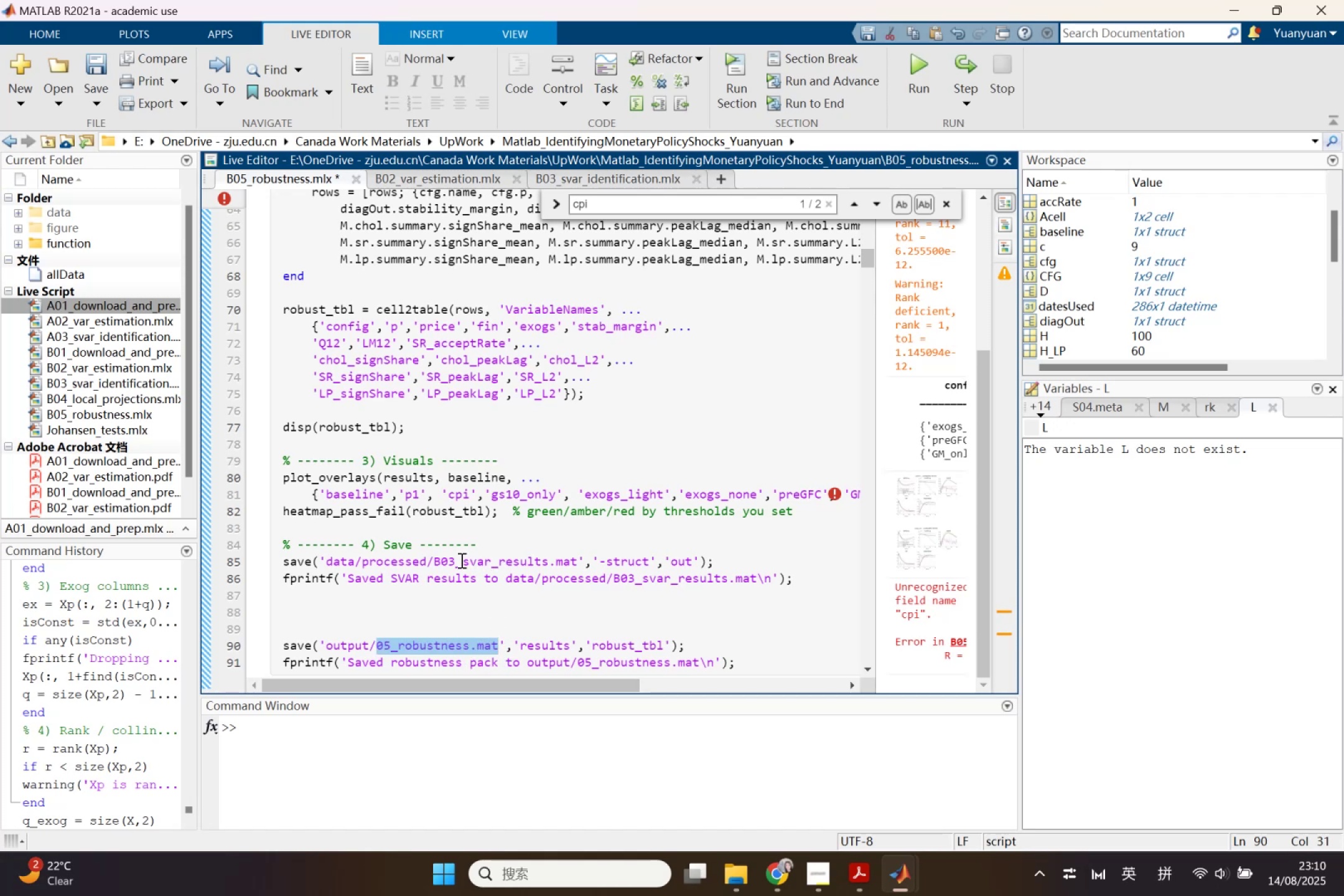 
wait(5.15)
 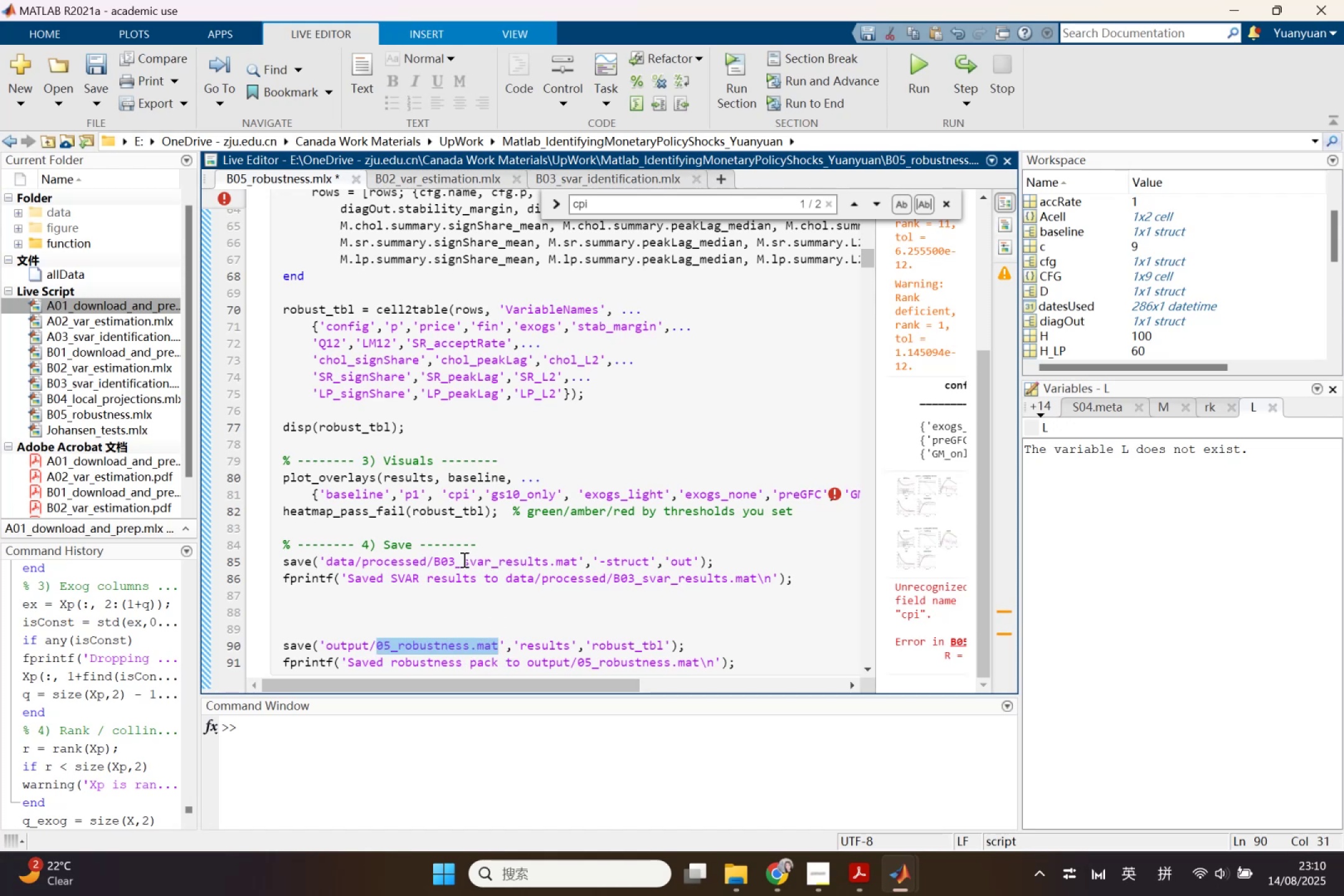 
left_click_drag(start_coordinate=[442, 565], to_coordinate=[575, 563])
 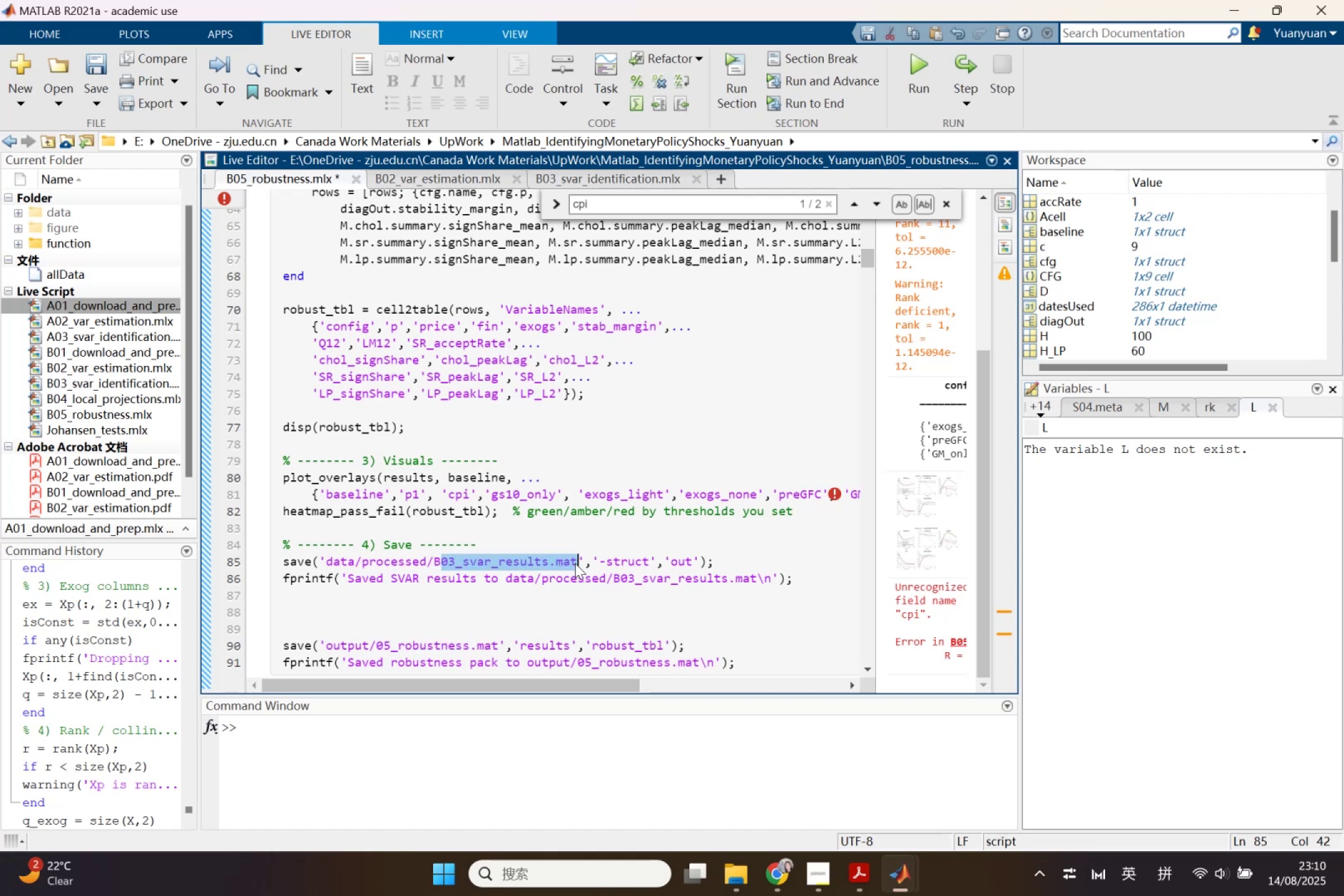 
key(Control+V)
 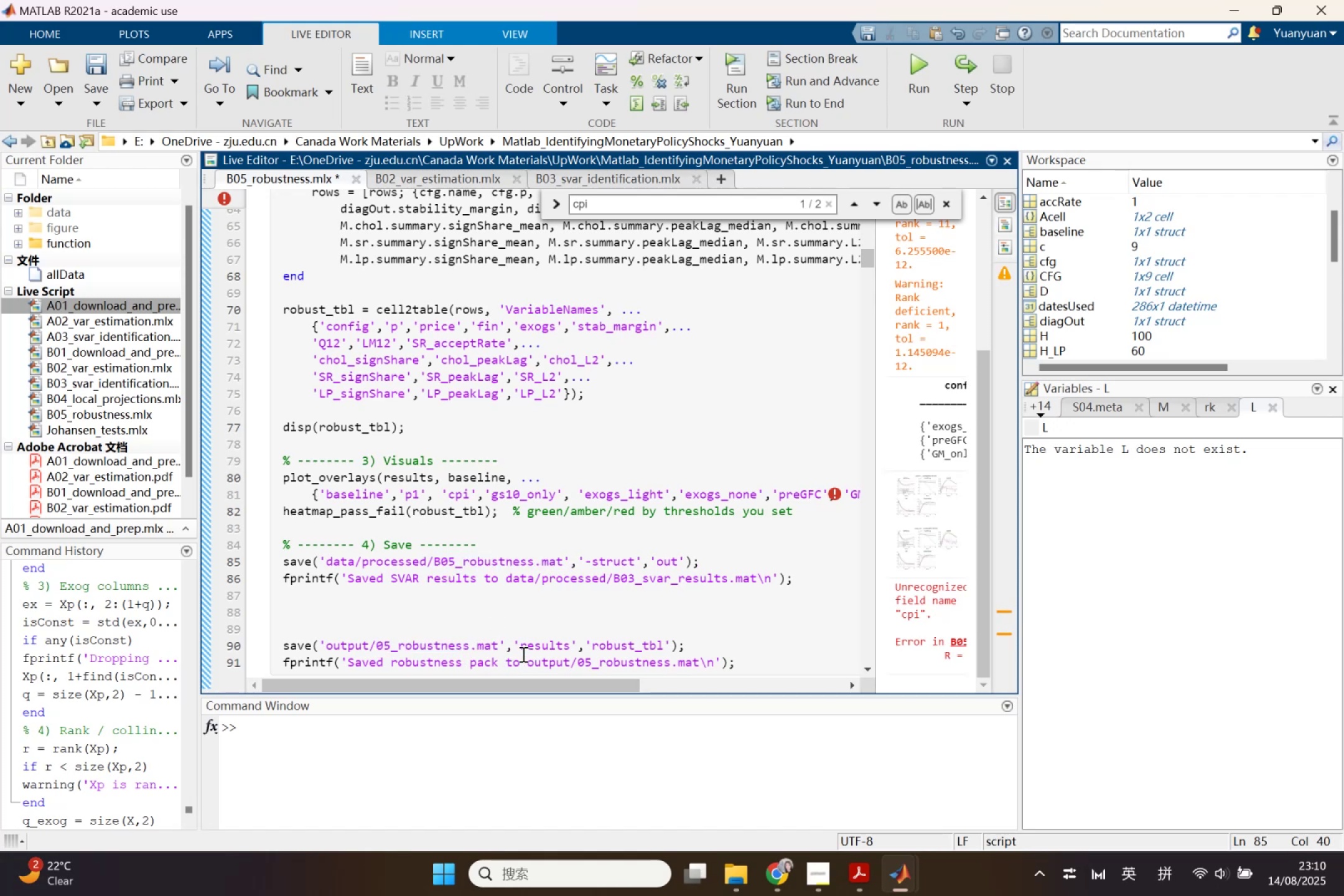 
left_click_drag(start_coordinate=[512, 647], to_coordinate=[668, 646])
 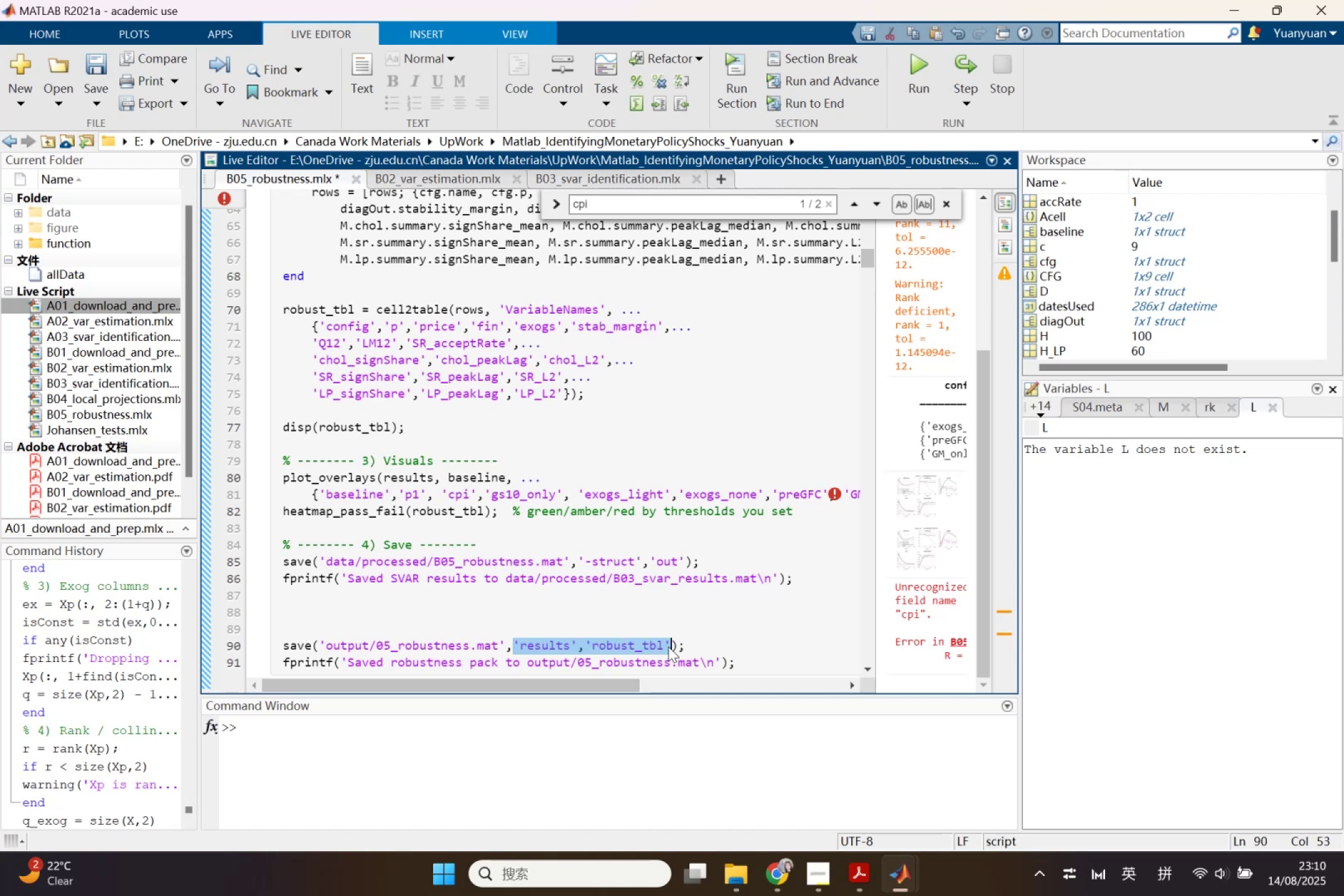 
key(Control+ControlLeft)
 